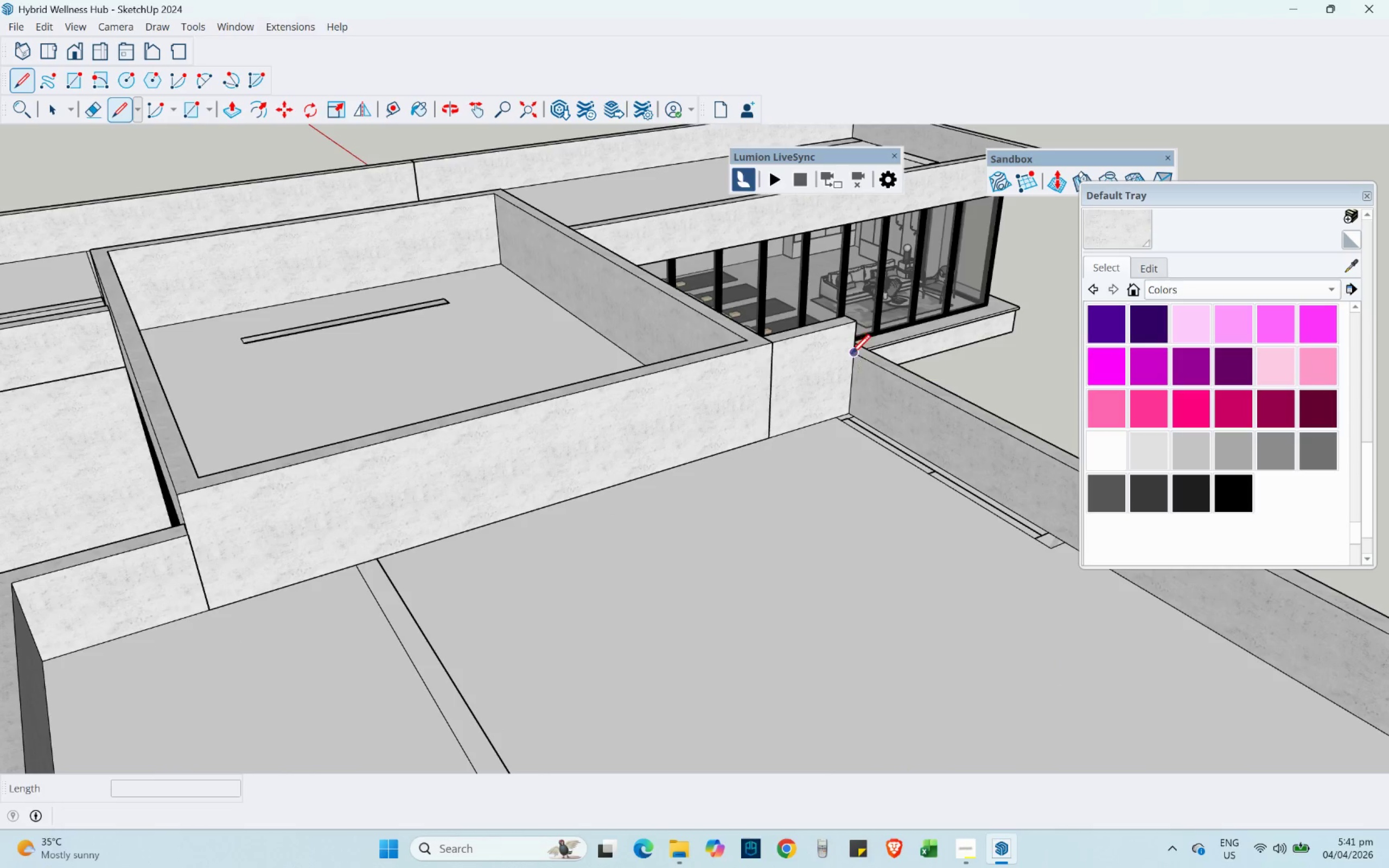 
scroll: coordinate [449, 450], scroll_direction: down, amount: 6.0
 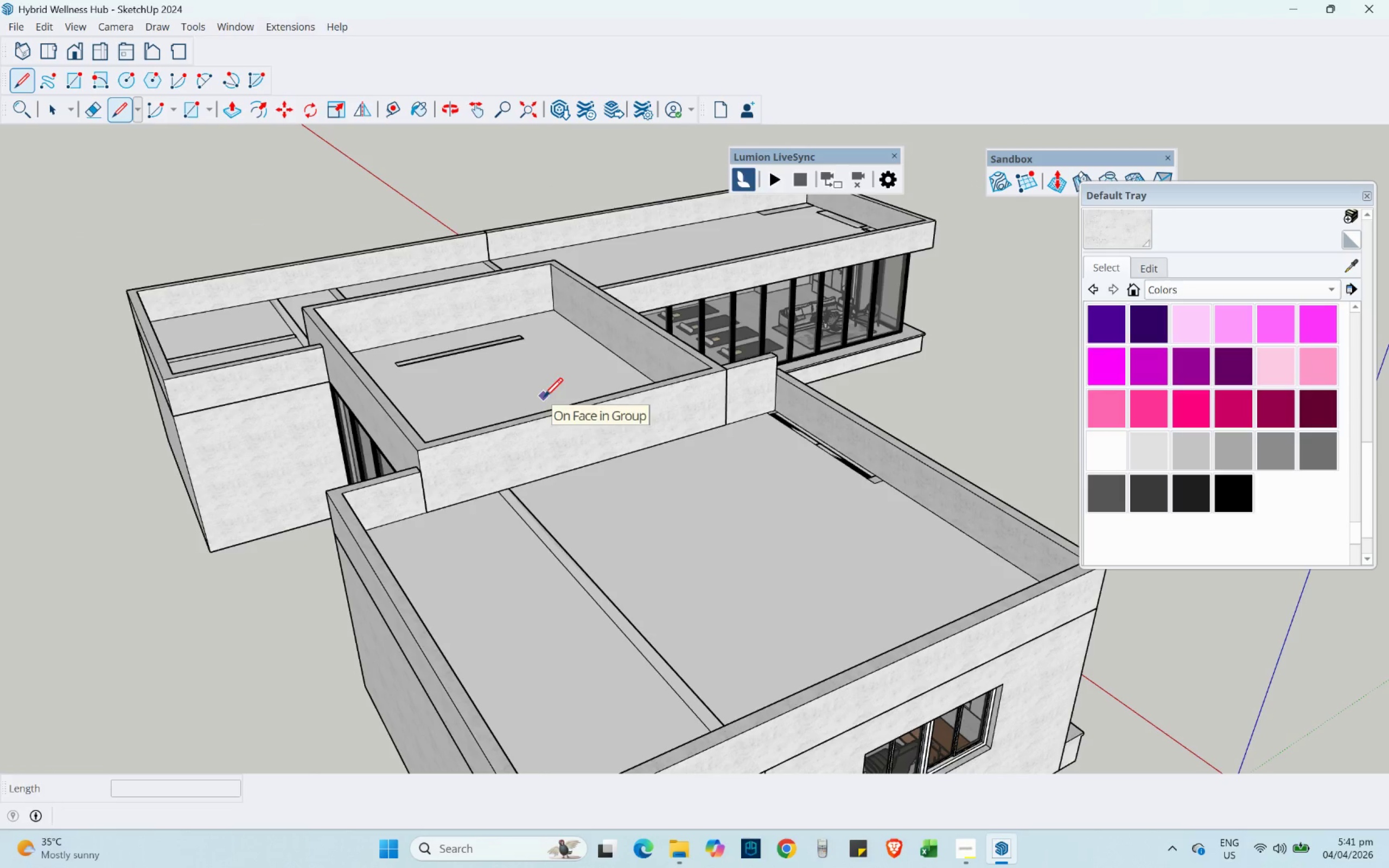 
hold_key(key=ShiftLeft, duration=0.44)
 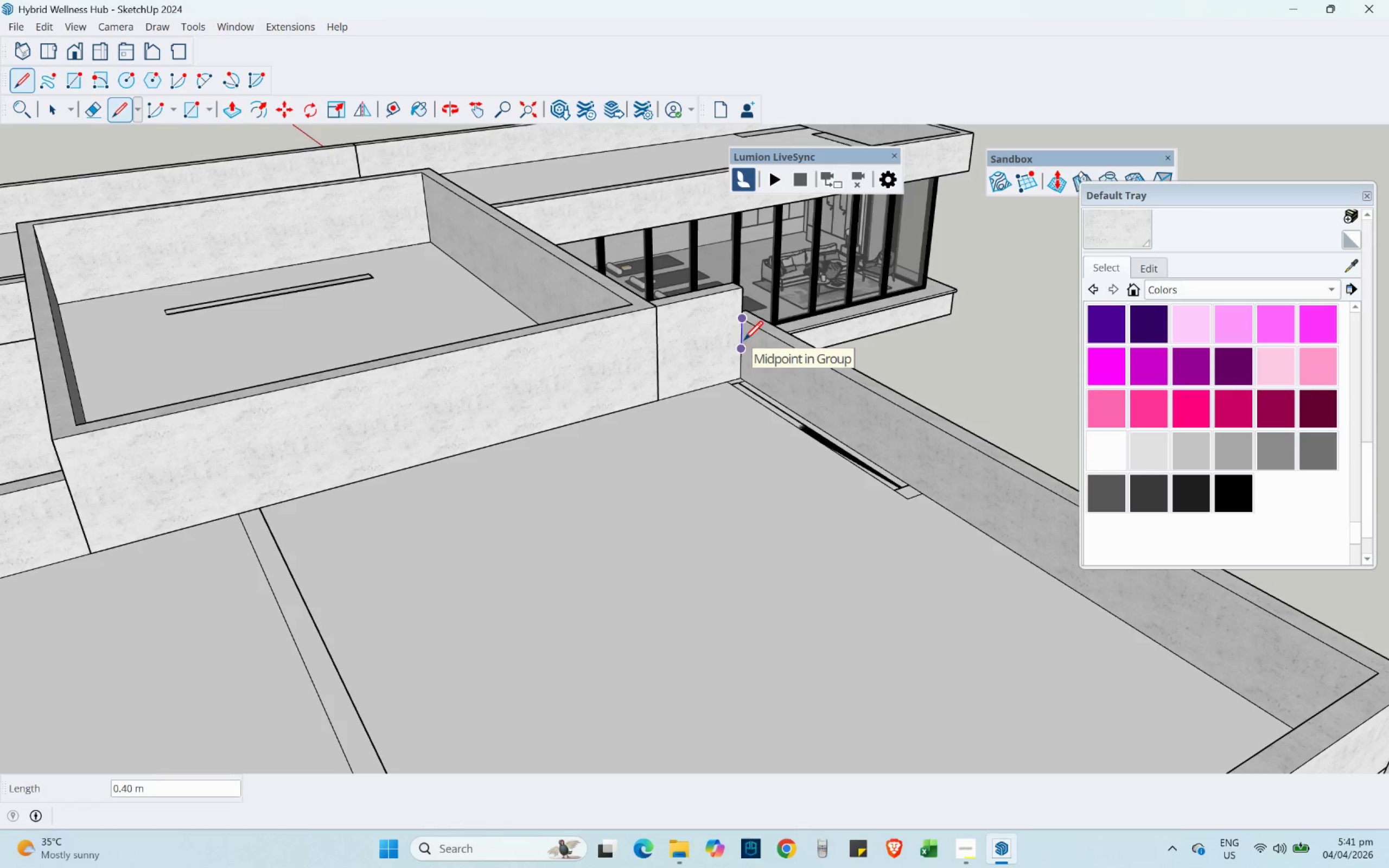 
scroll: coordinate [678, 405], scroll_direction: up, amount: 5.0
 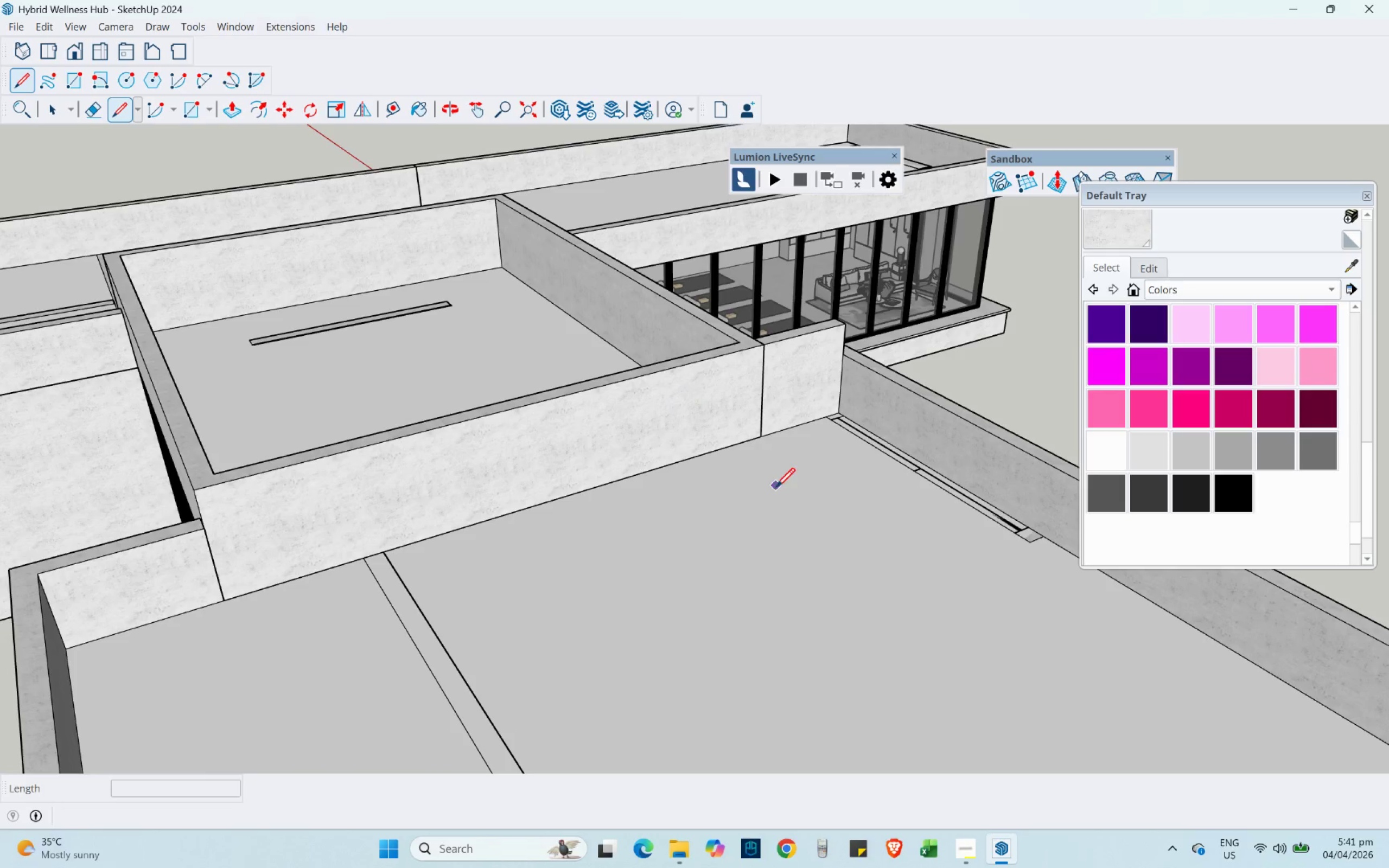 
key(NumpadDecimal)
 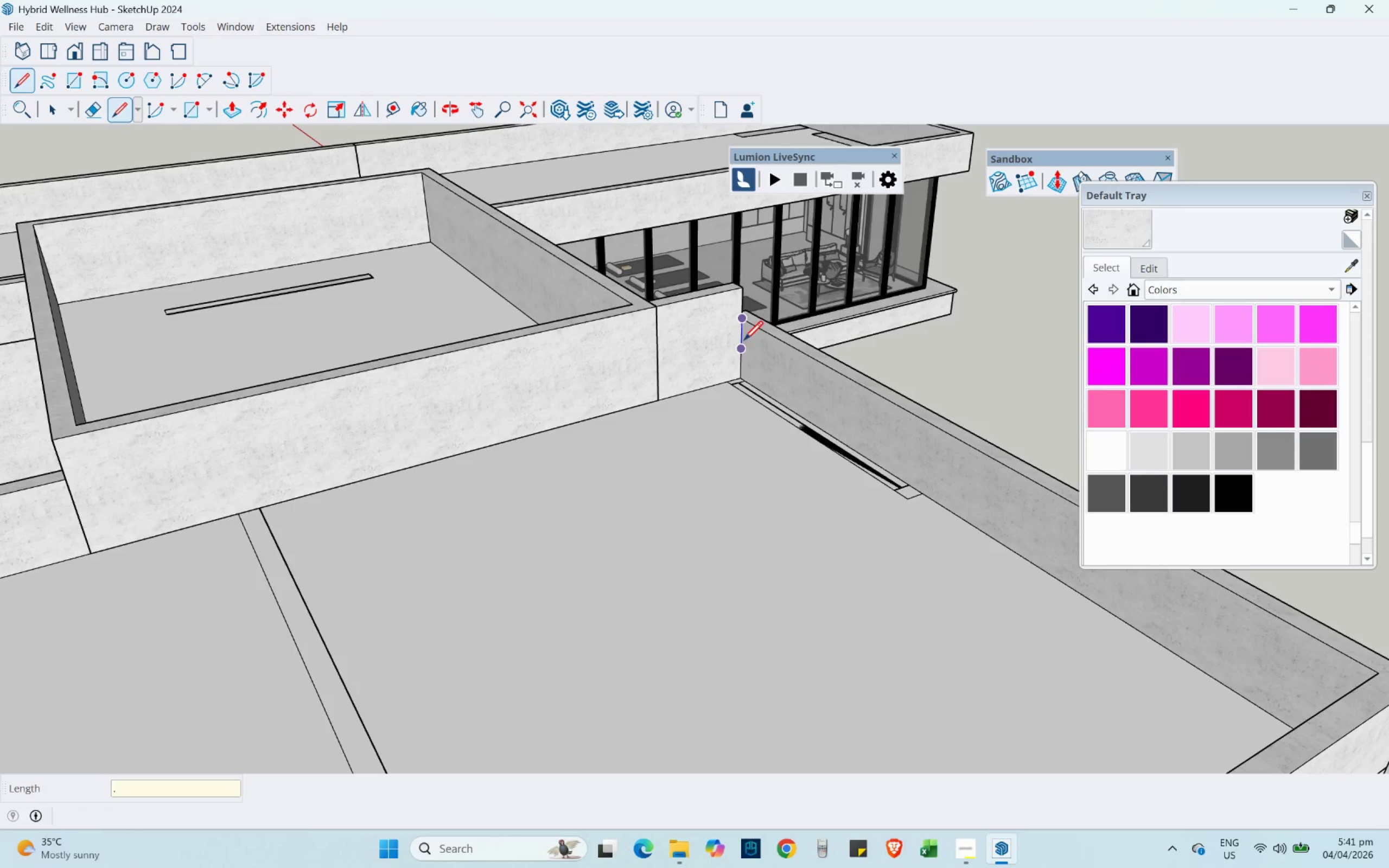 
key(Numpad2)
 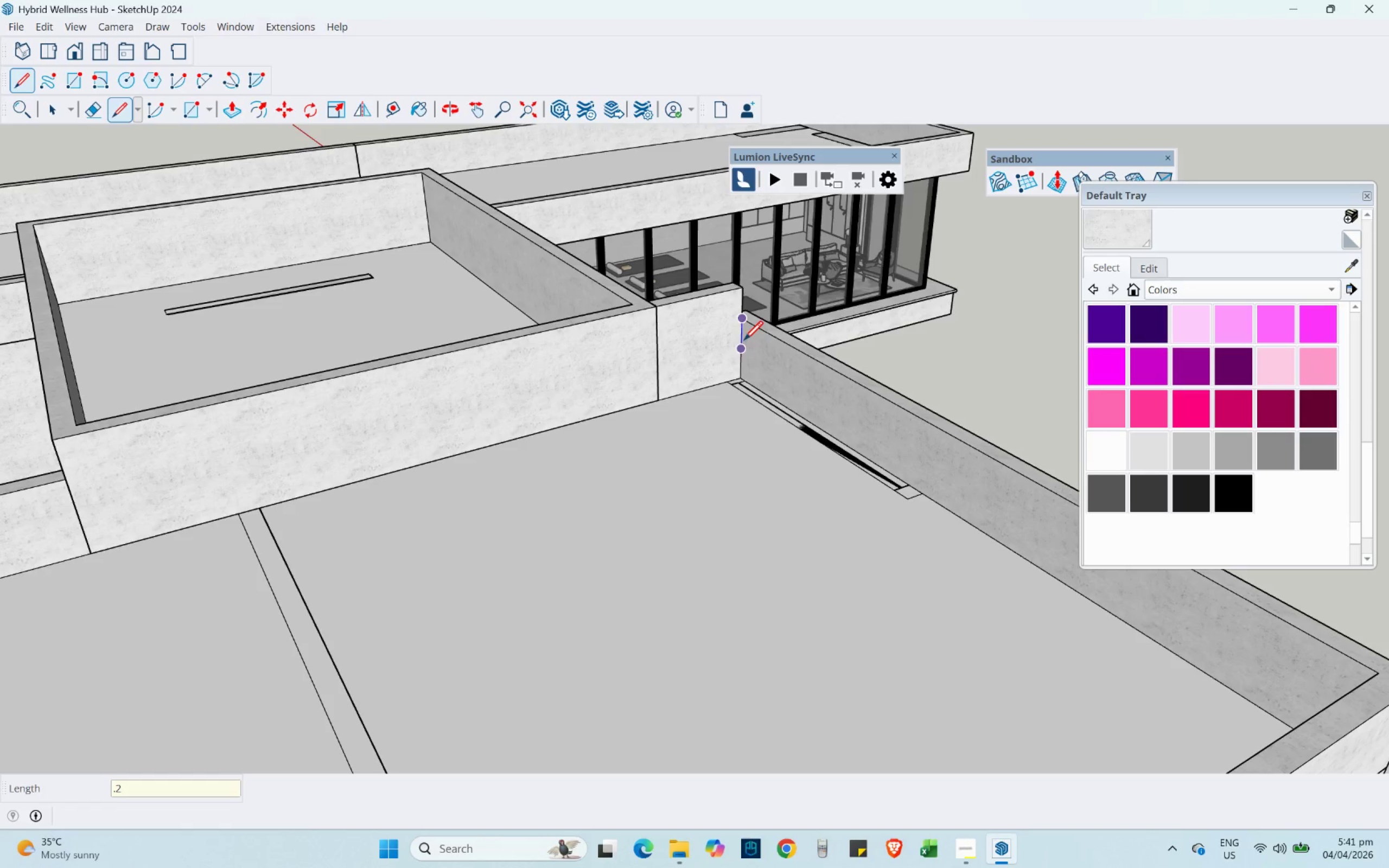 
key(NumpadDecimal)
 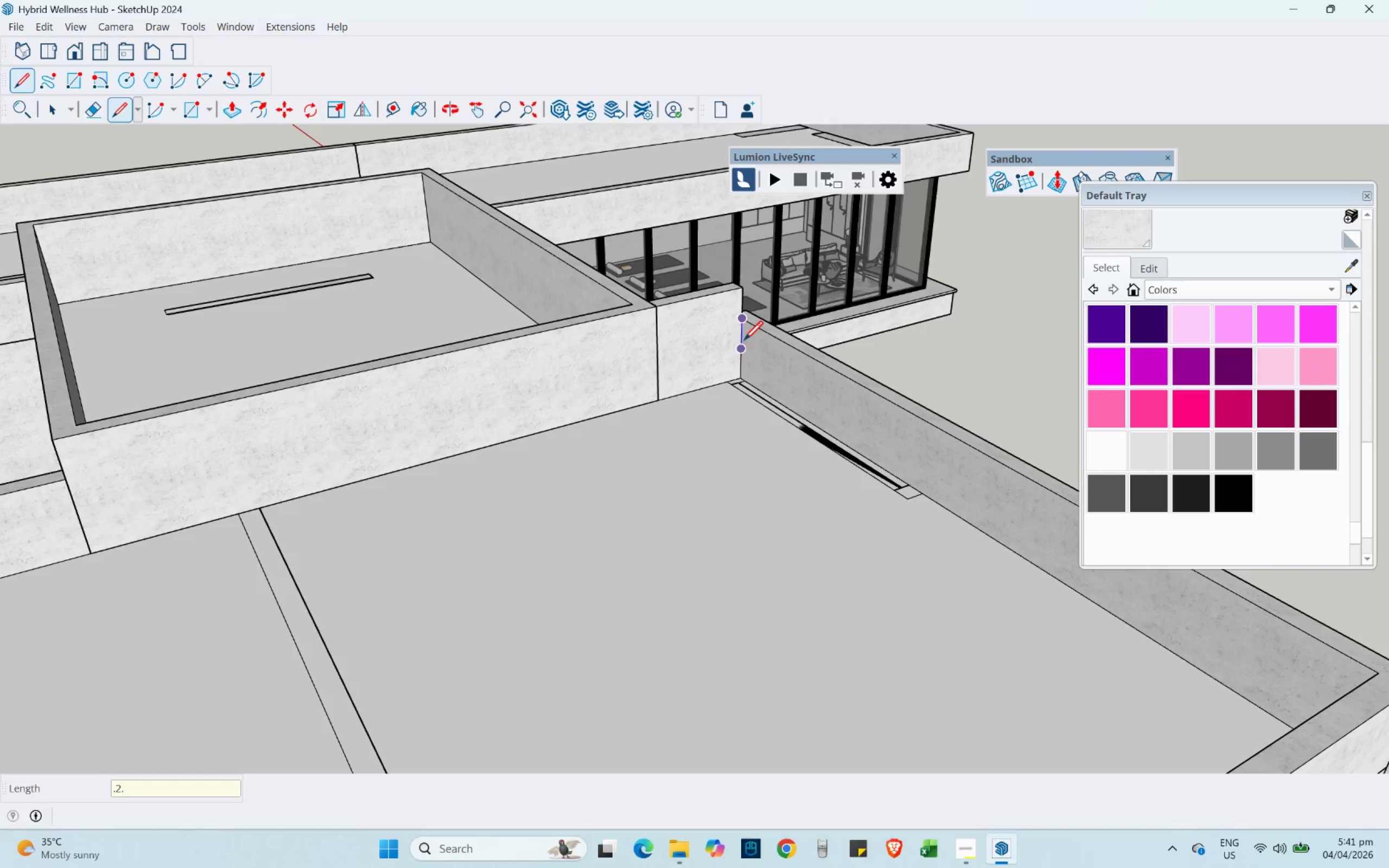 
key(Backspace)
 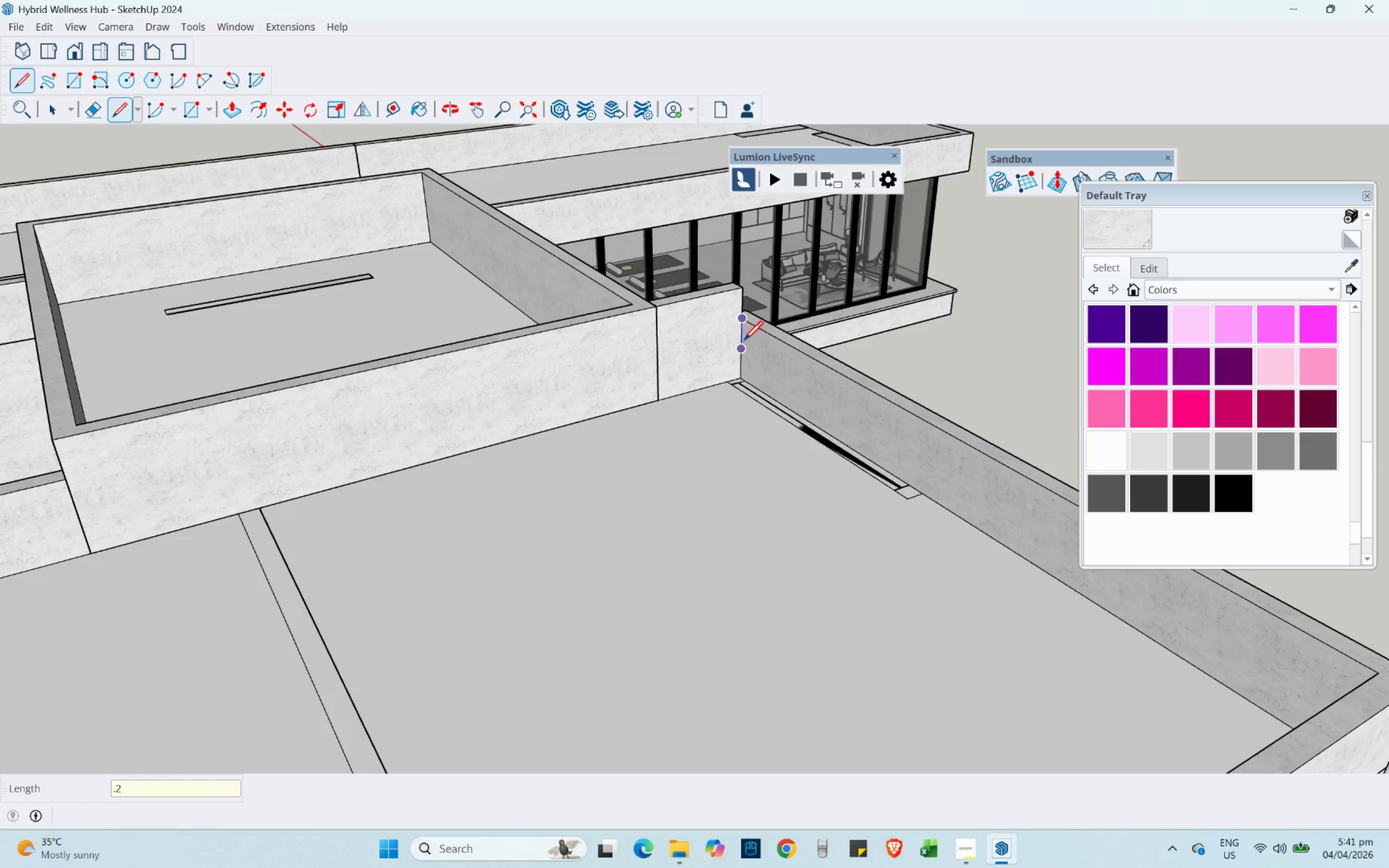 
key(Enter)
 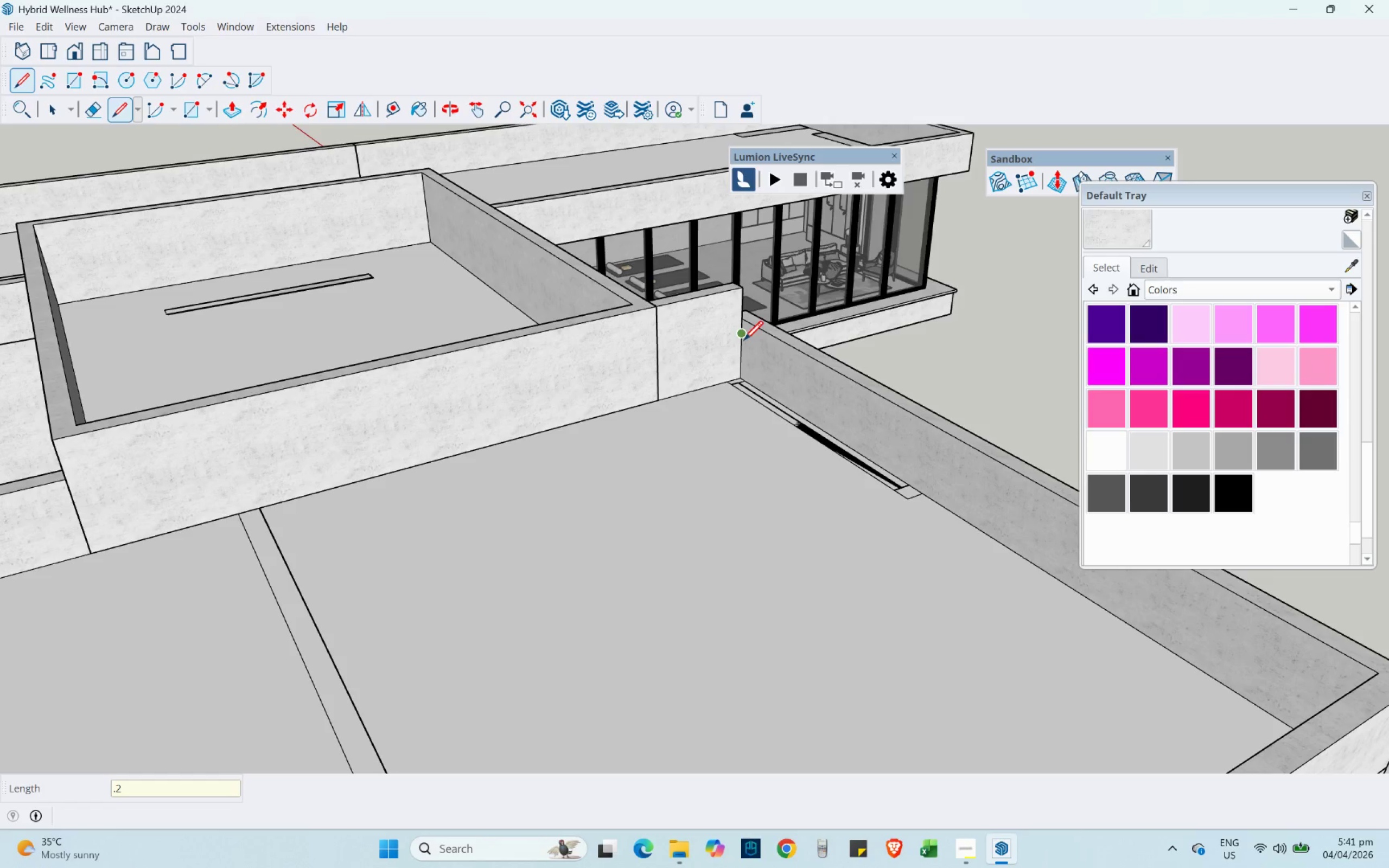 
scroll: coordinate [744, 340], scroll_direction: down, amount: 3.0
 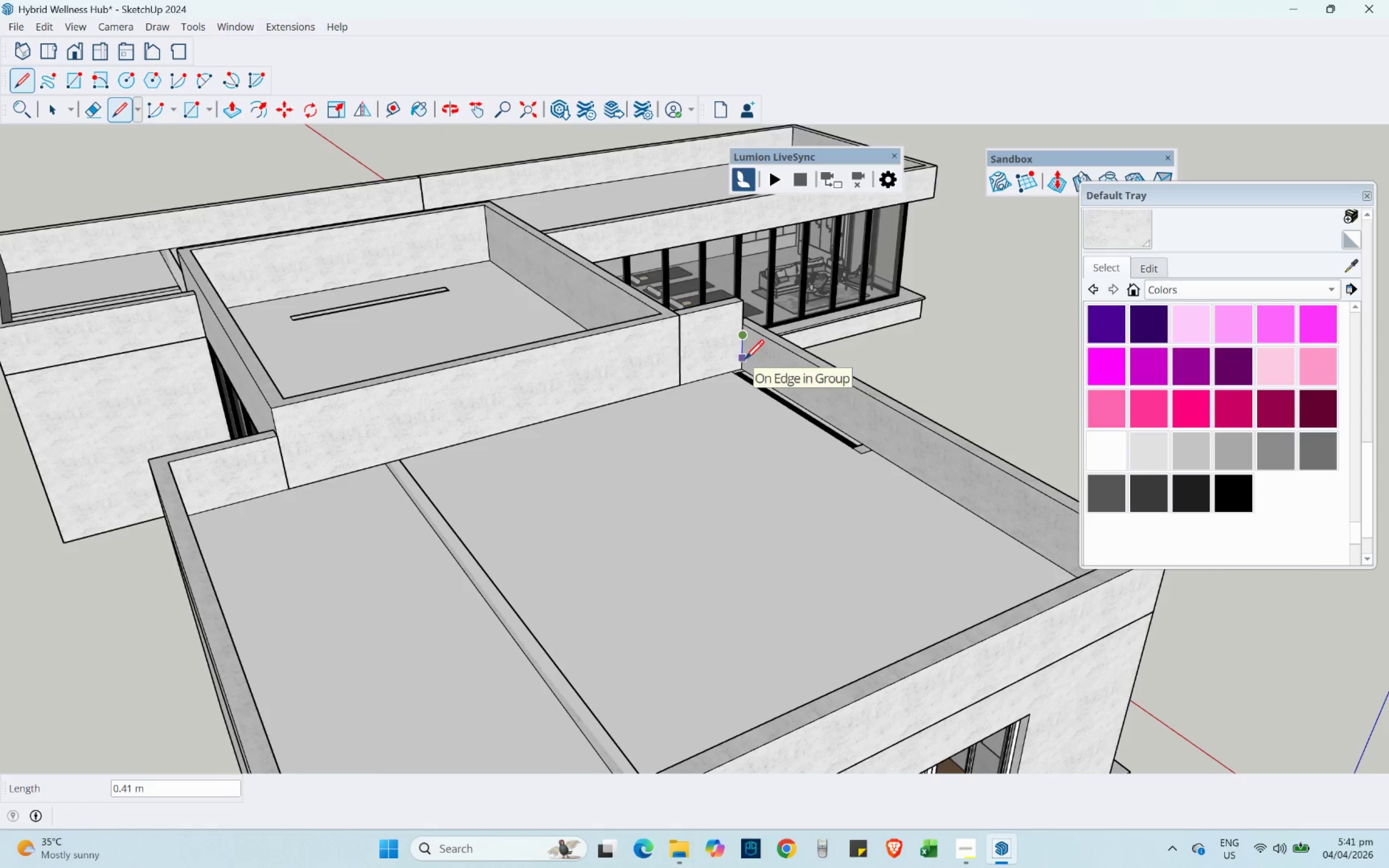 
scroll: coordinate [745, 359], scroll_direction: up, amount: 2.0
 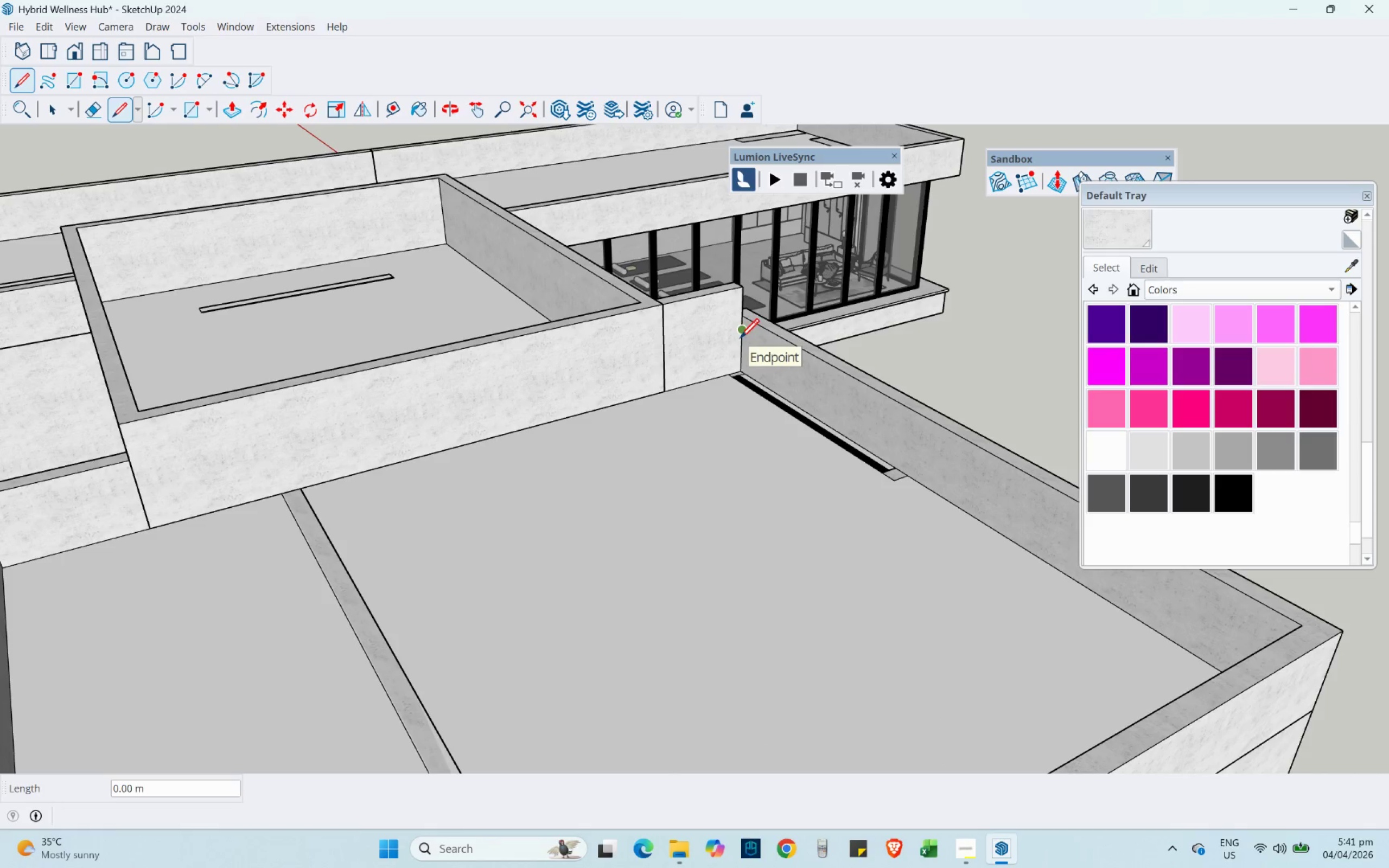 
left_click([740, 337])
 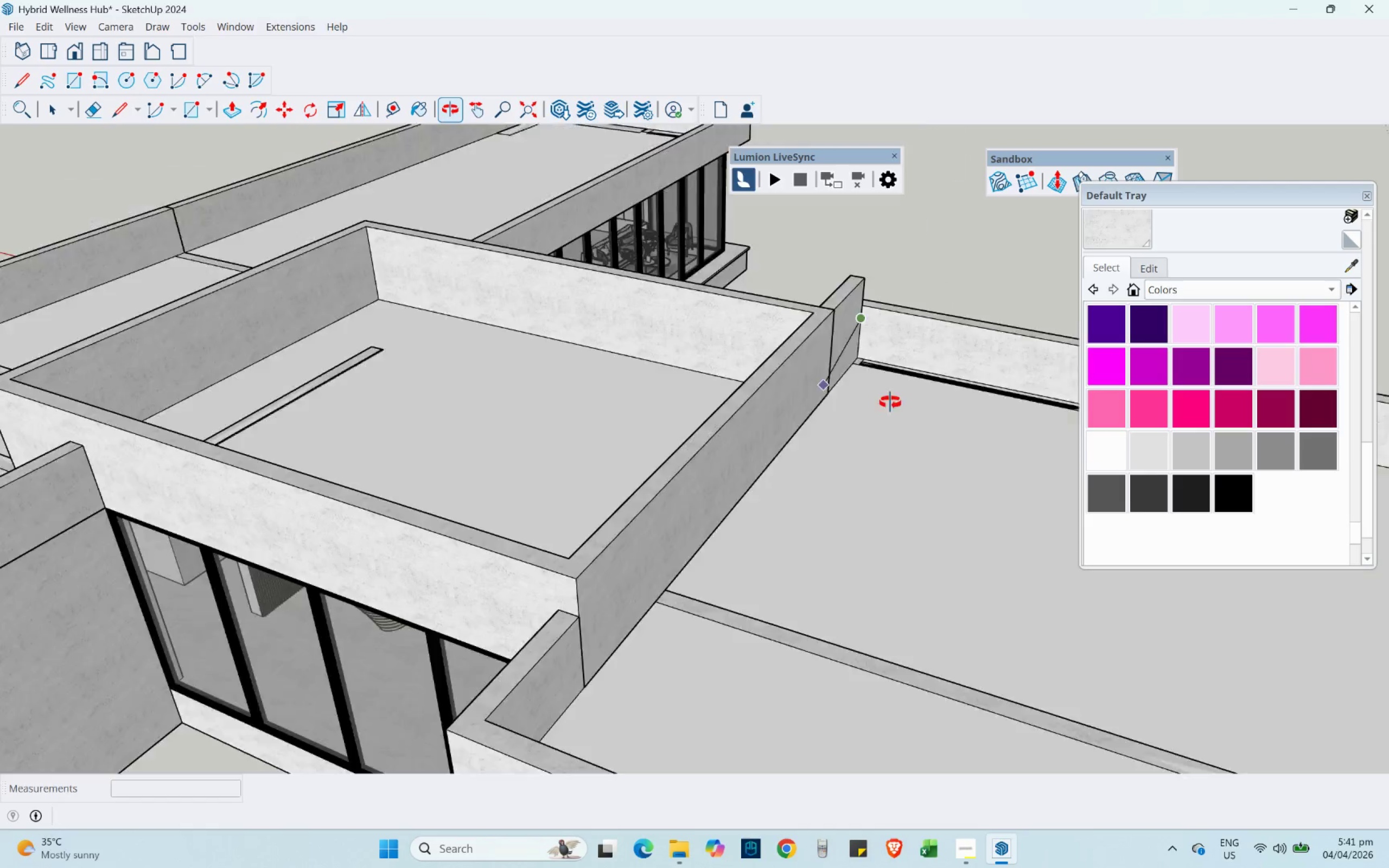 
hold_key(key=ShiftLeft, duration=0.34)
 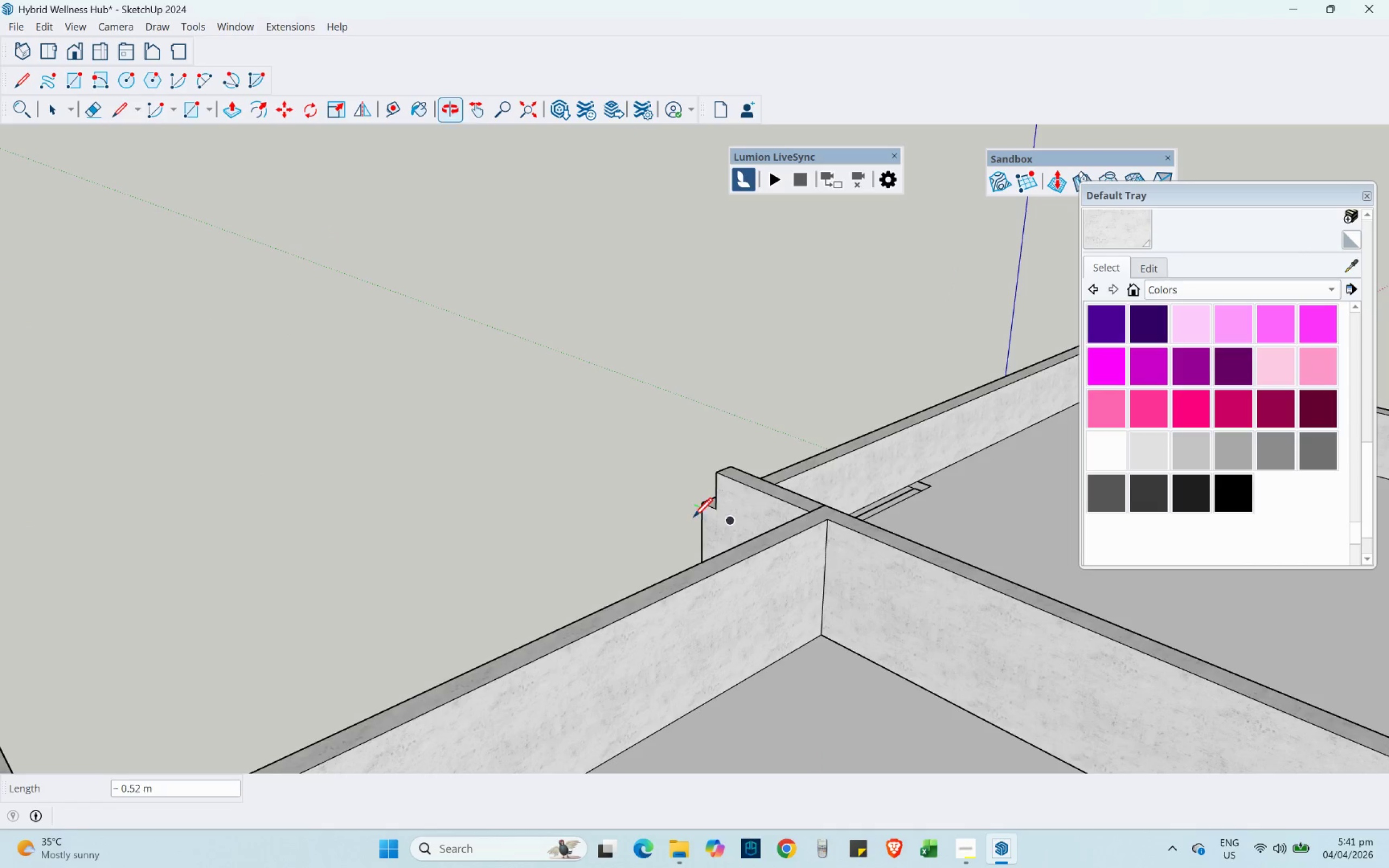 
hold_key(key=ShiftLeft, duration=0.36)
 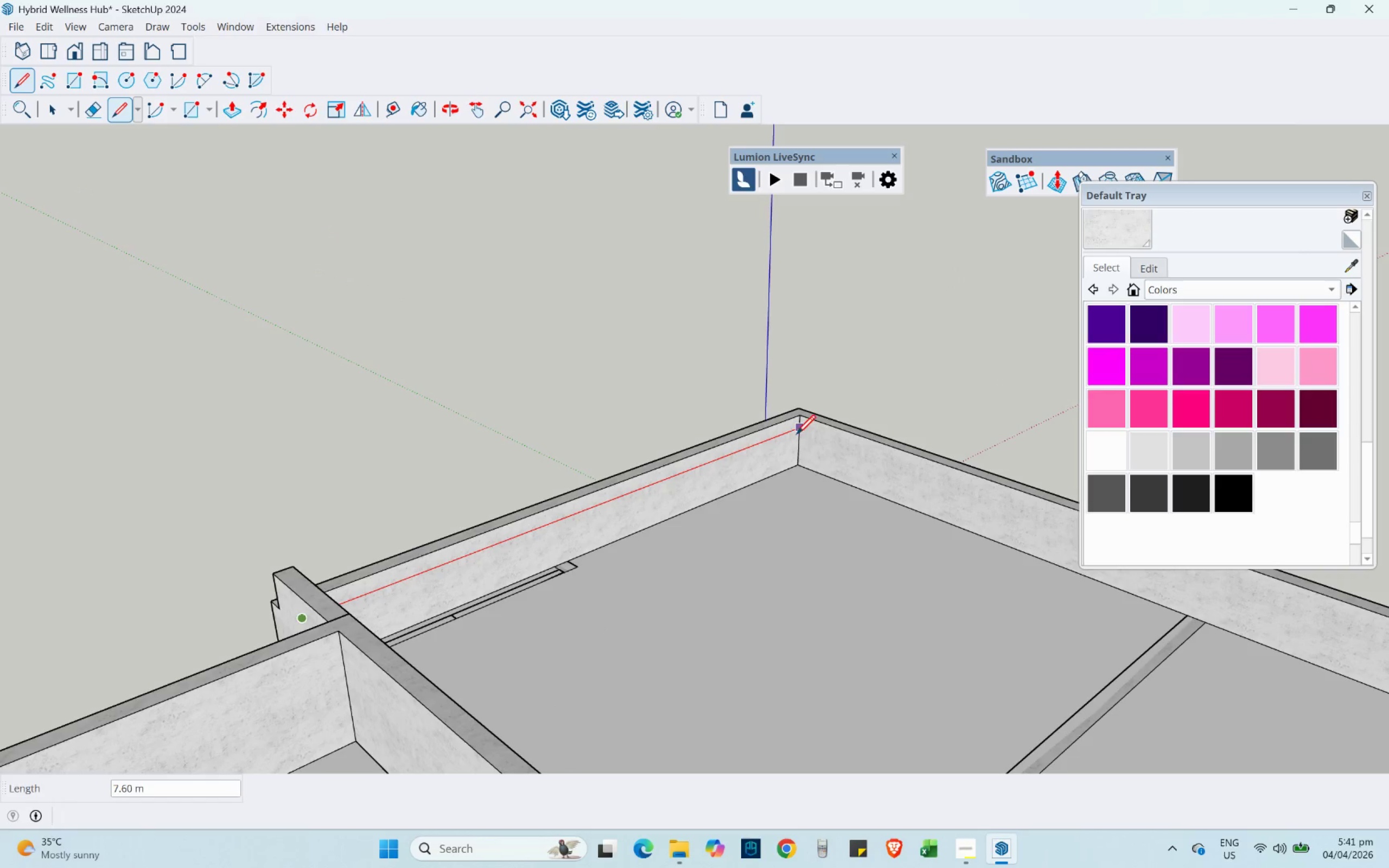 
left_click([797, 432])
 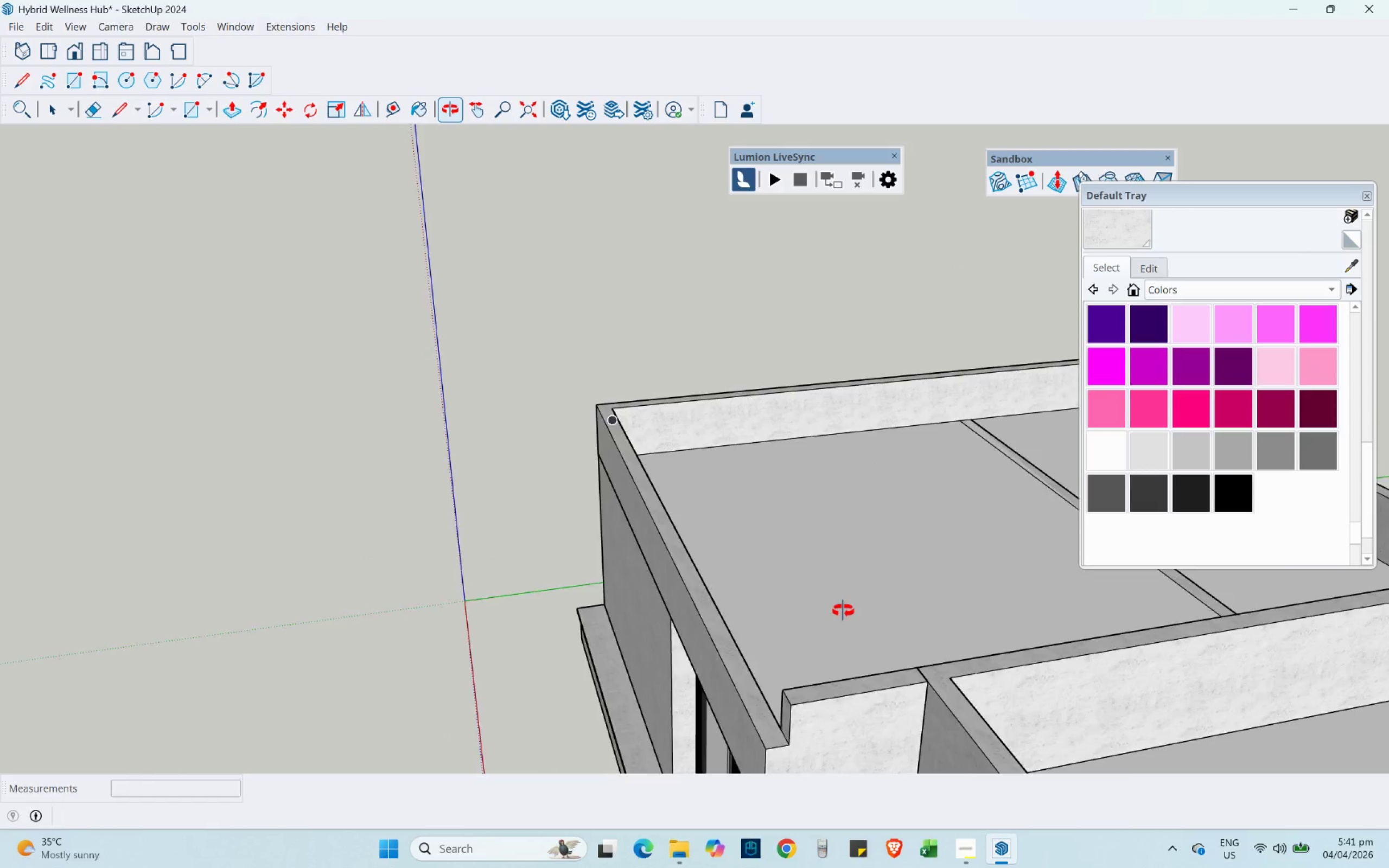 
hold_key(key=ShiftLeft, duration=0.33)
 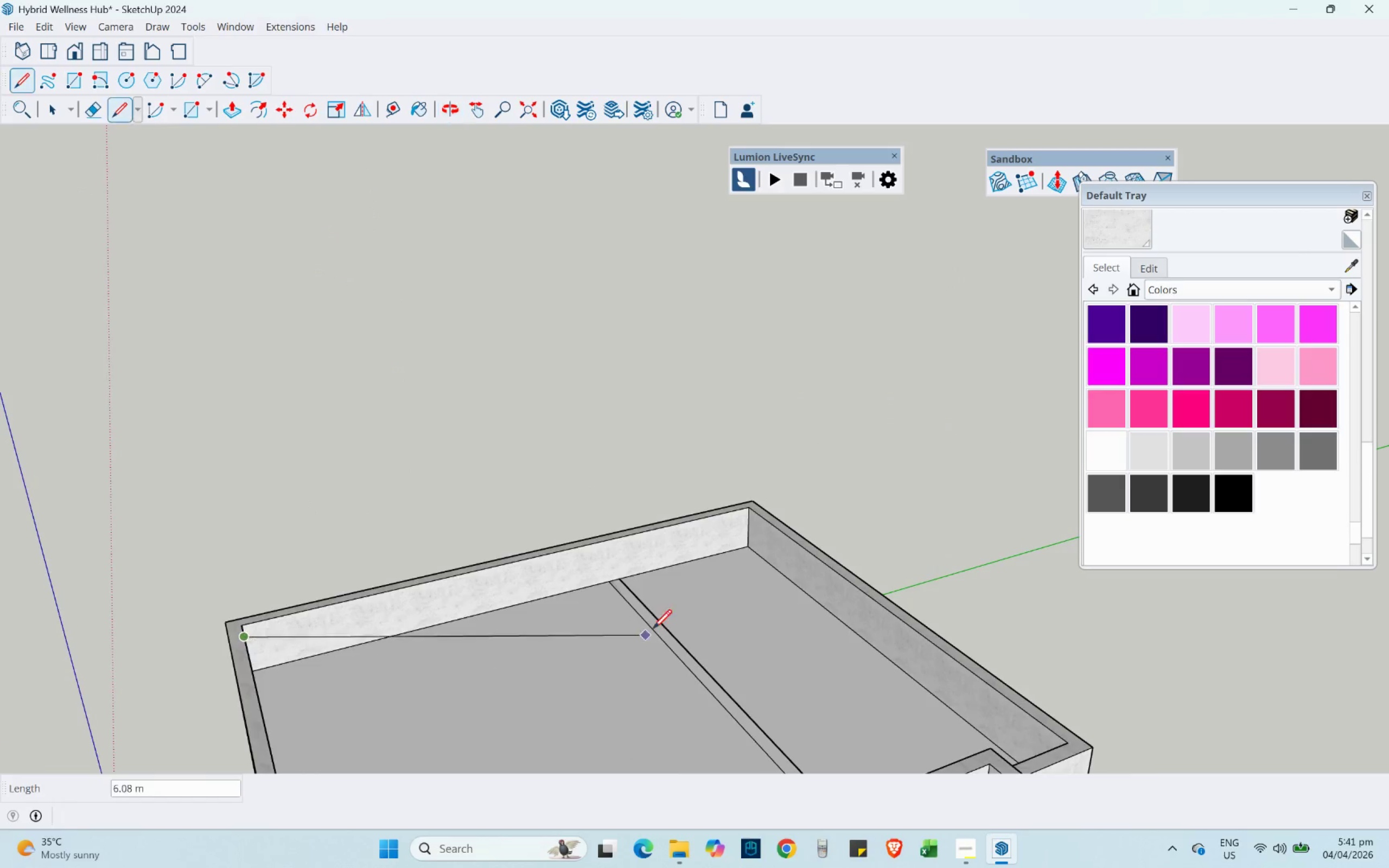 
key(Escape)
 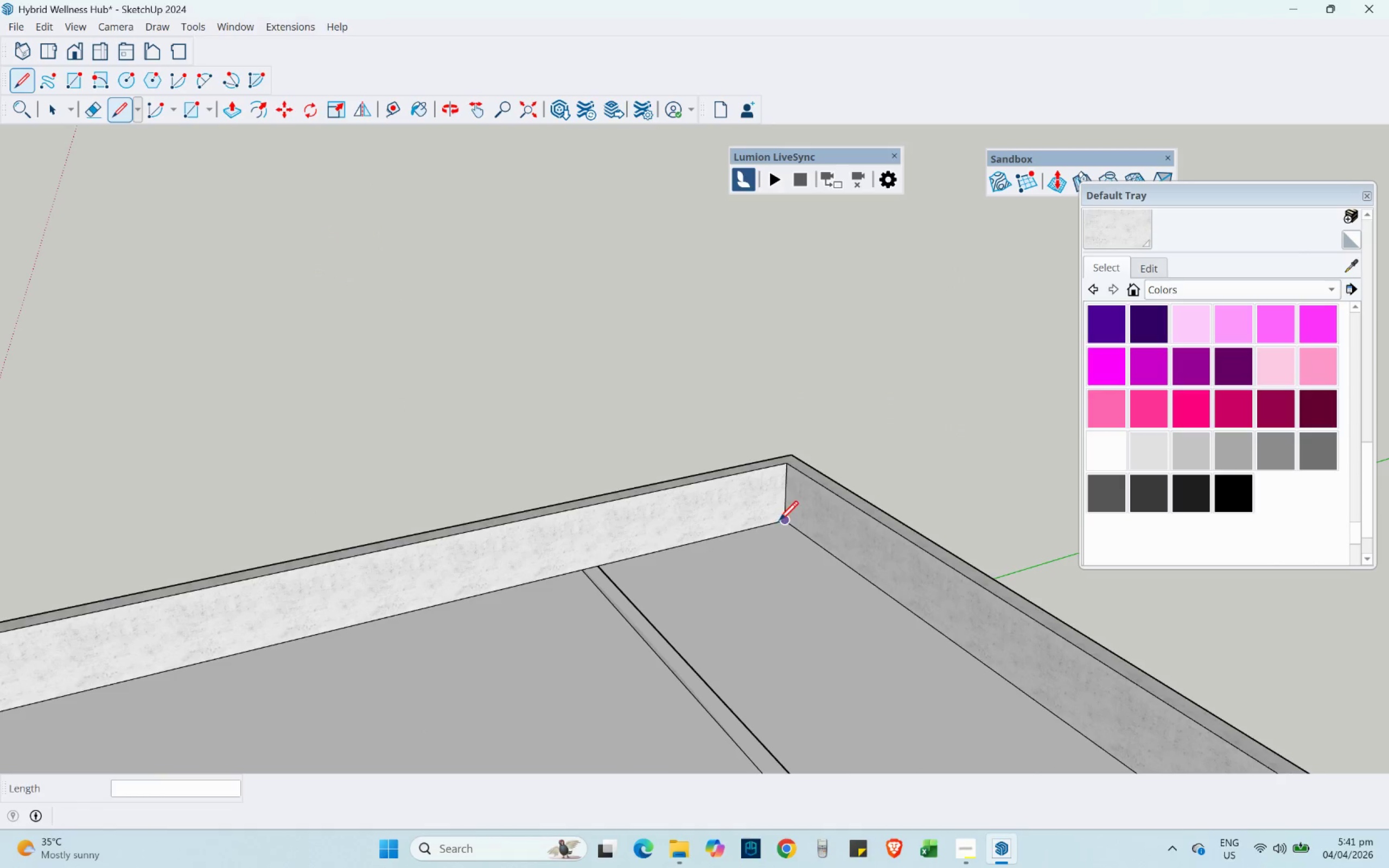 
scroll: coordinate [675, 589], scroll_direction: up, amount: 4.0
 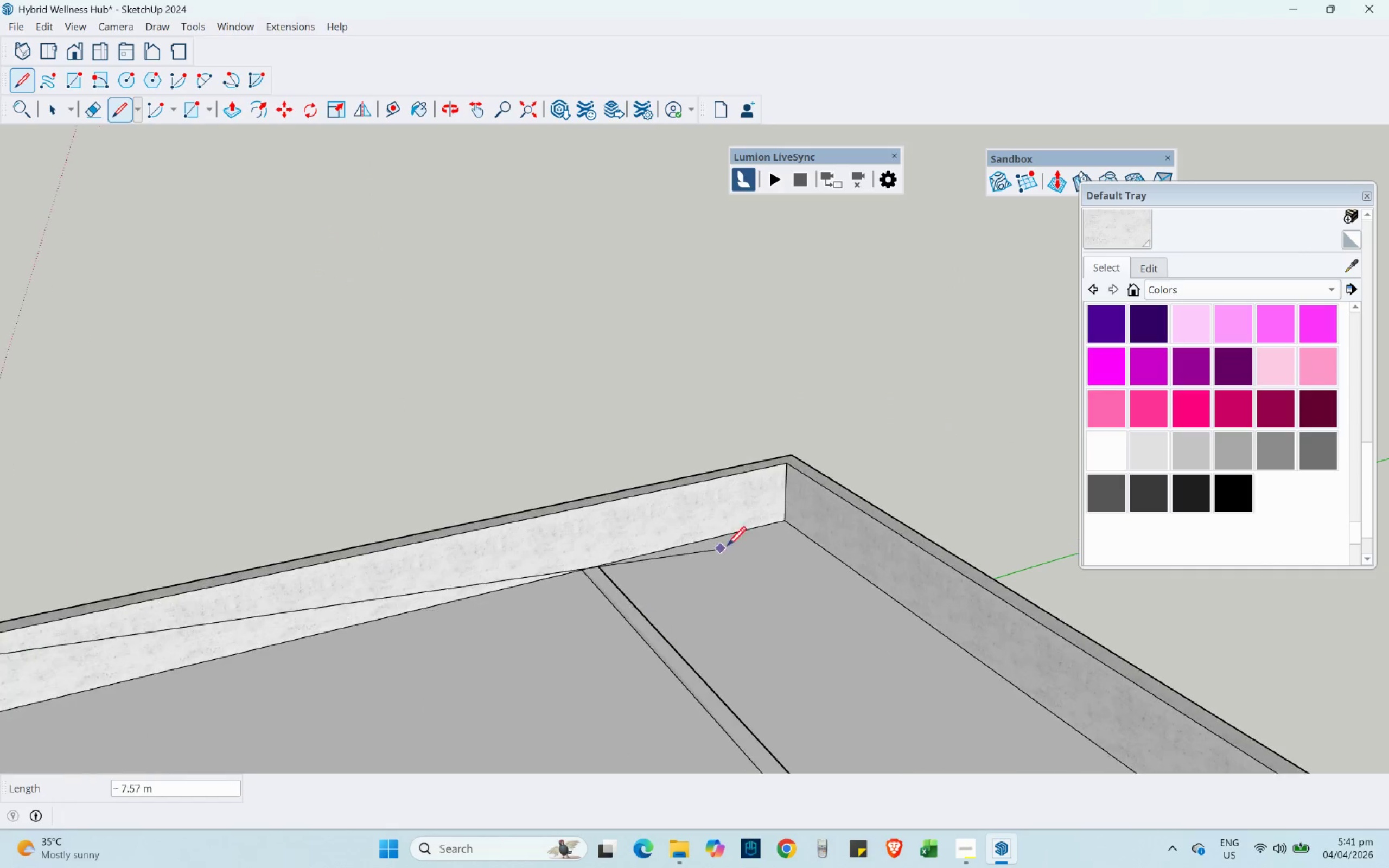 
left_click([779, 520])
 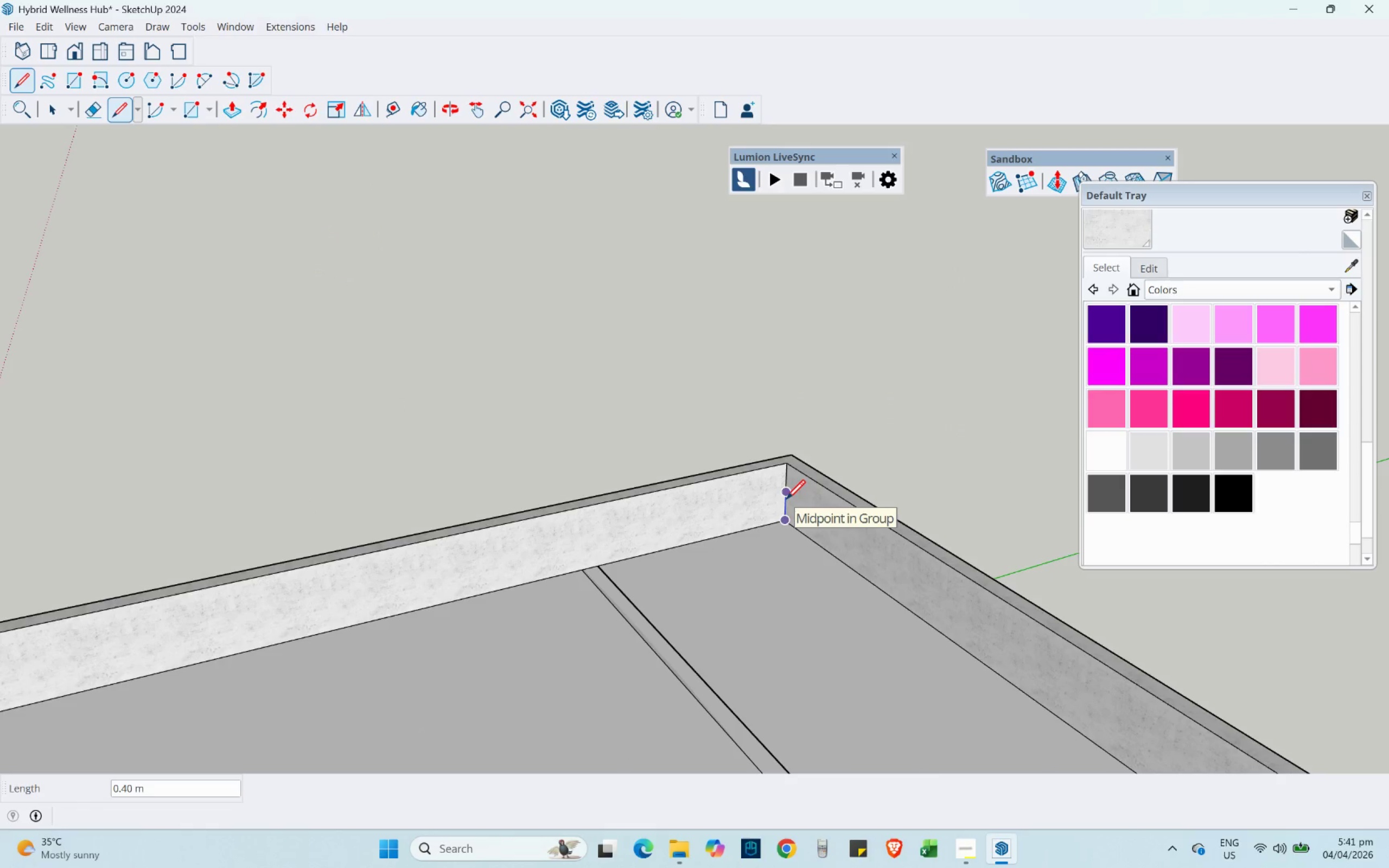 
key(NumpadDecimal)
 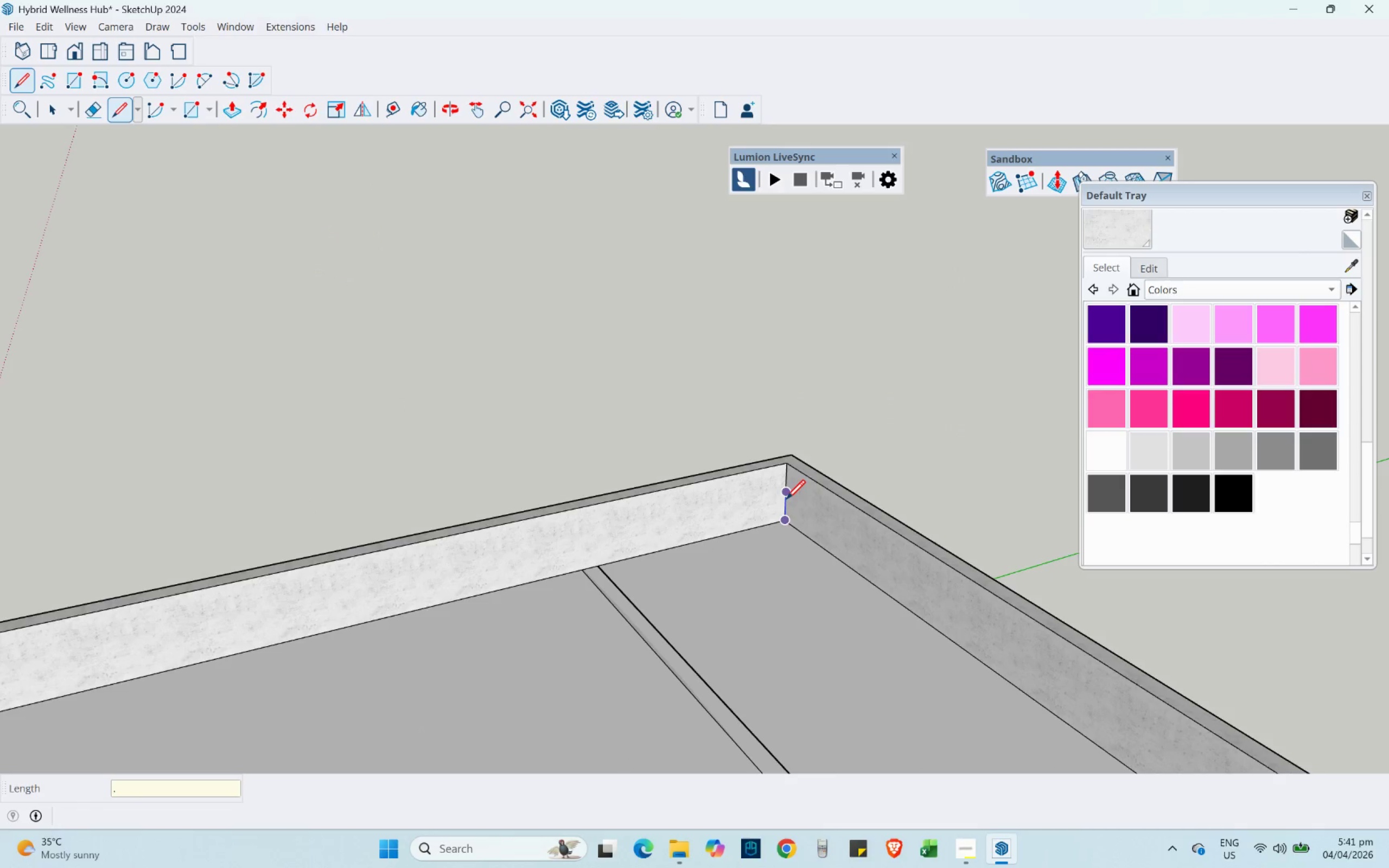 
key(Numpad3)
 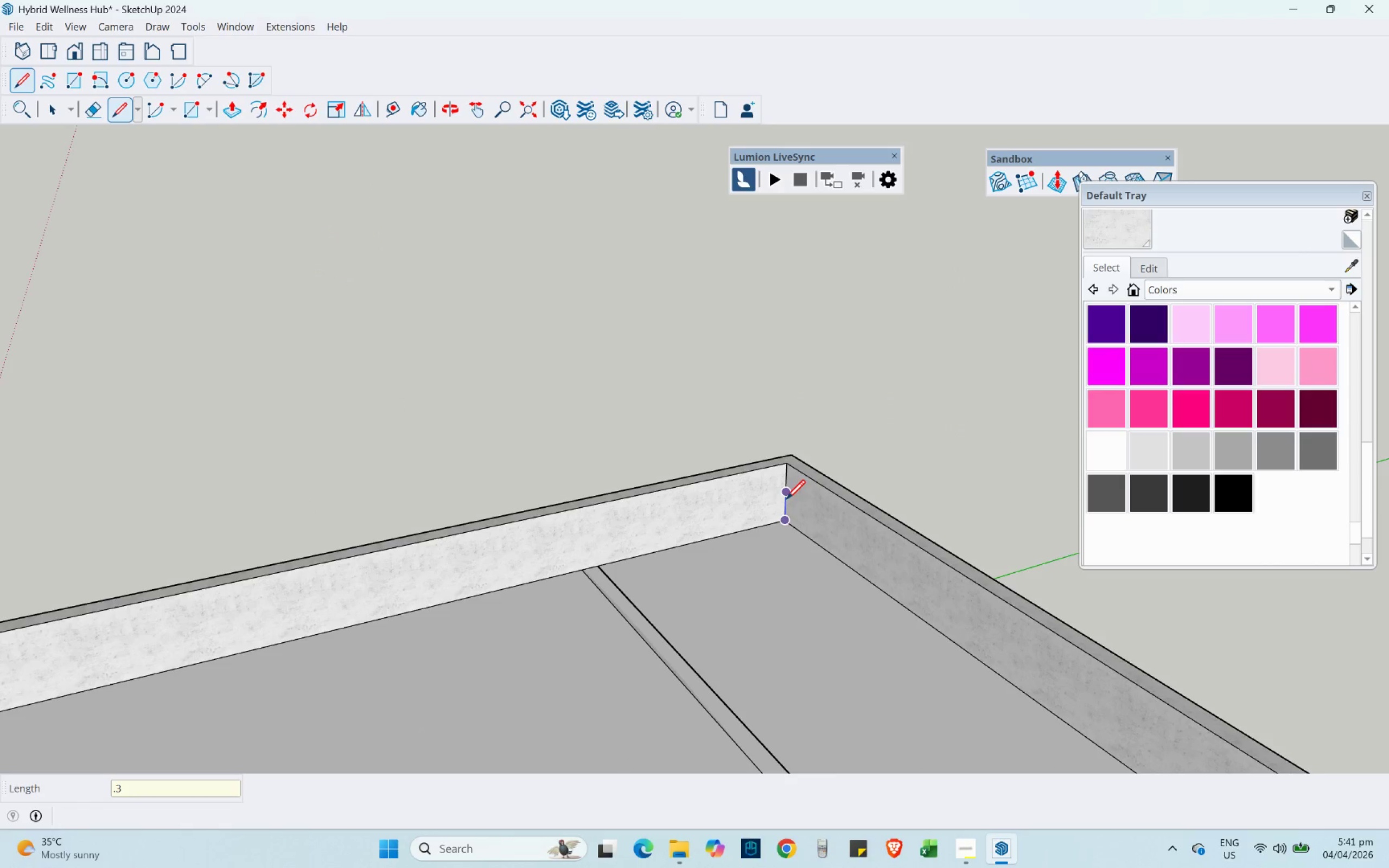 
key(NumpadEnter)
 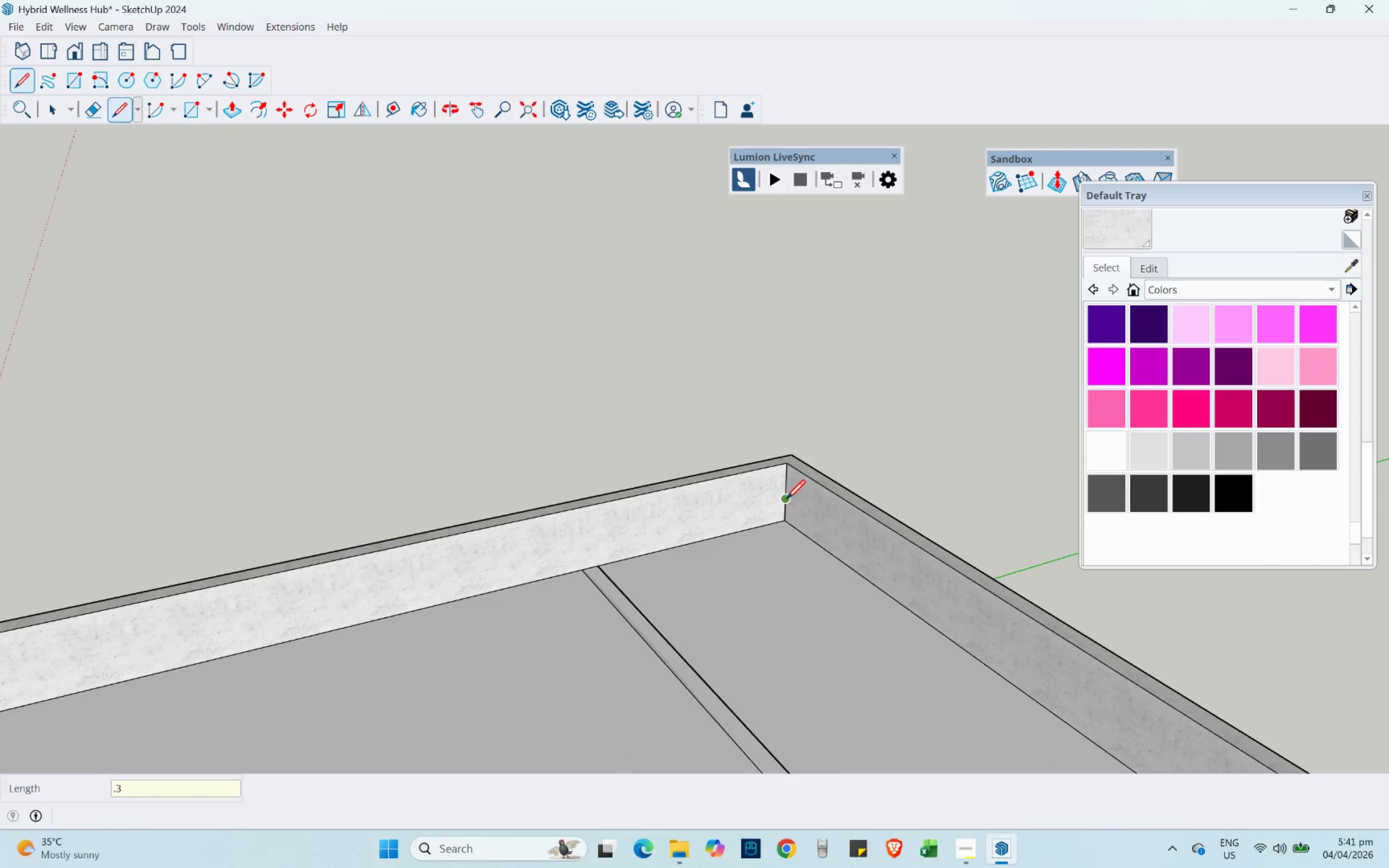 
left_click([786, 499])
 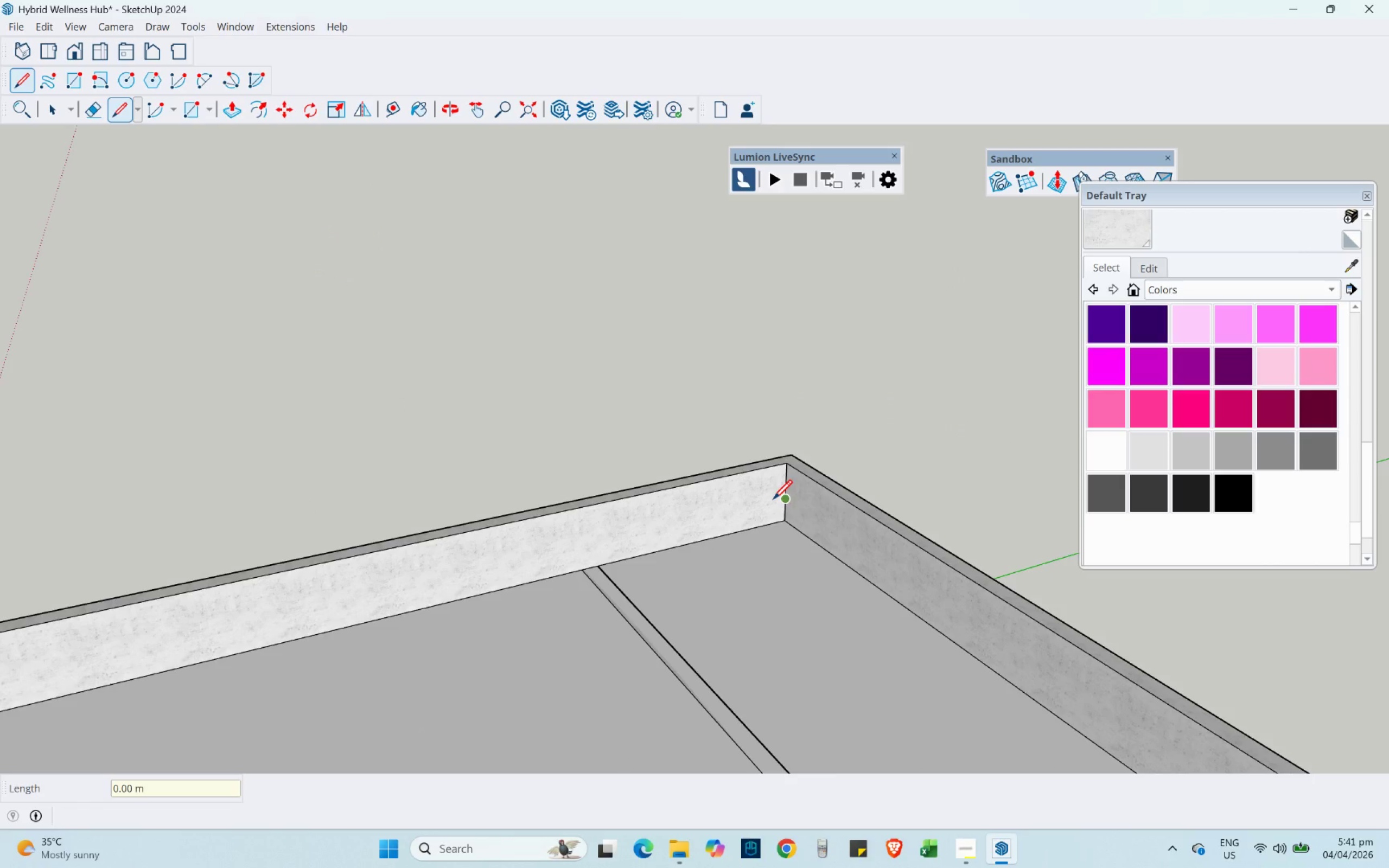 
scroll: coordinate [714, 471], scroll_direction: down, amount: 4.0
 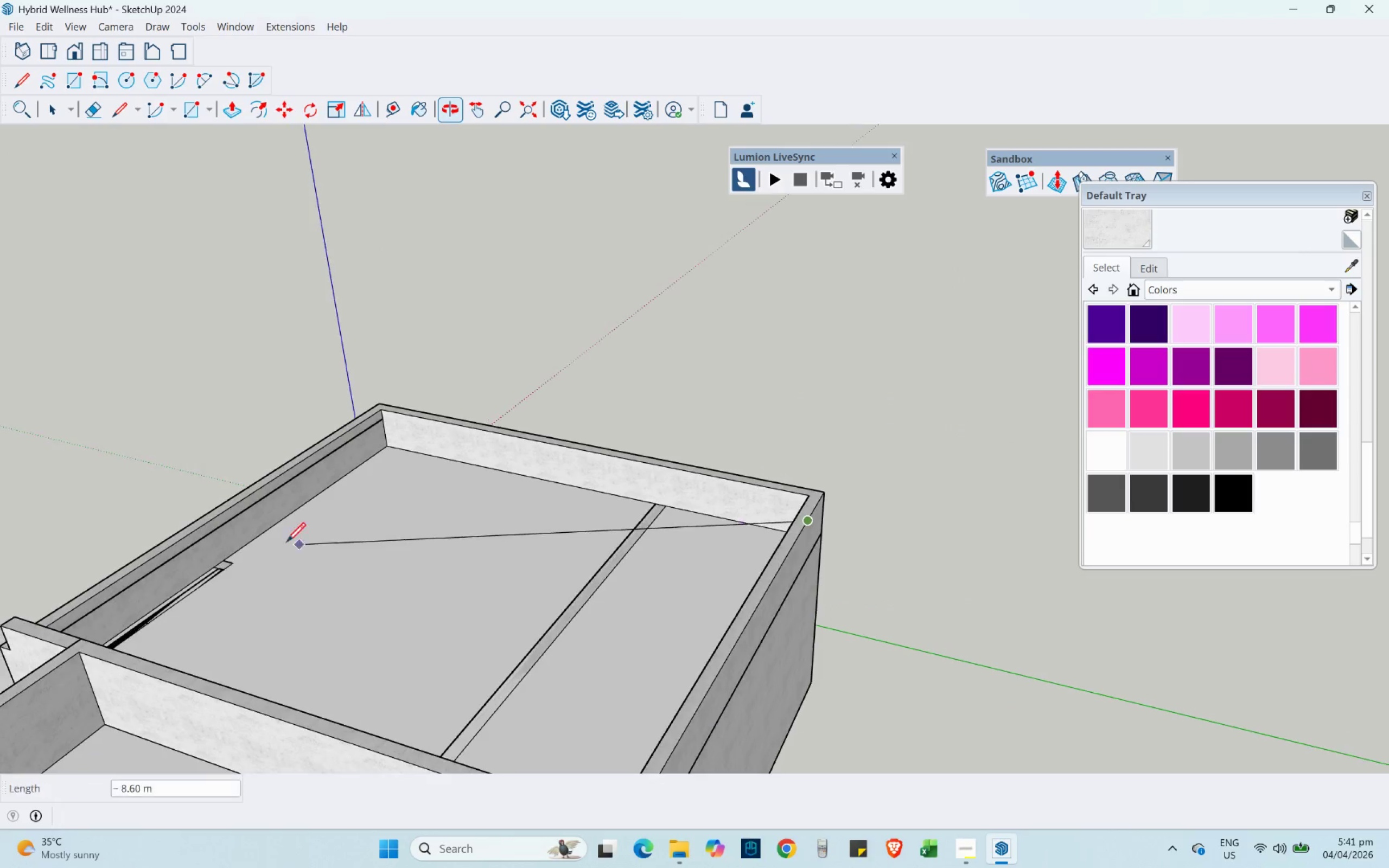 
scroll: coordinate [291, 507], scroll_direction: up, amount: 4.0
 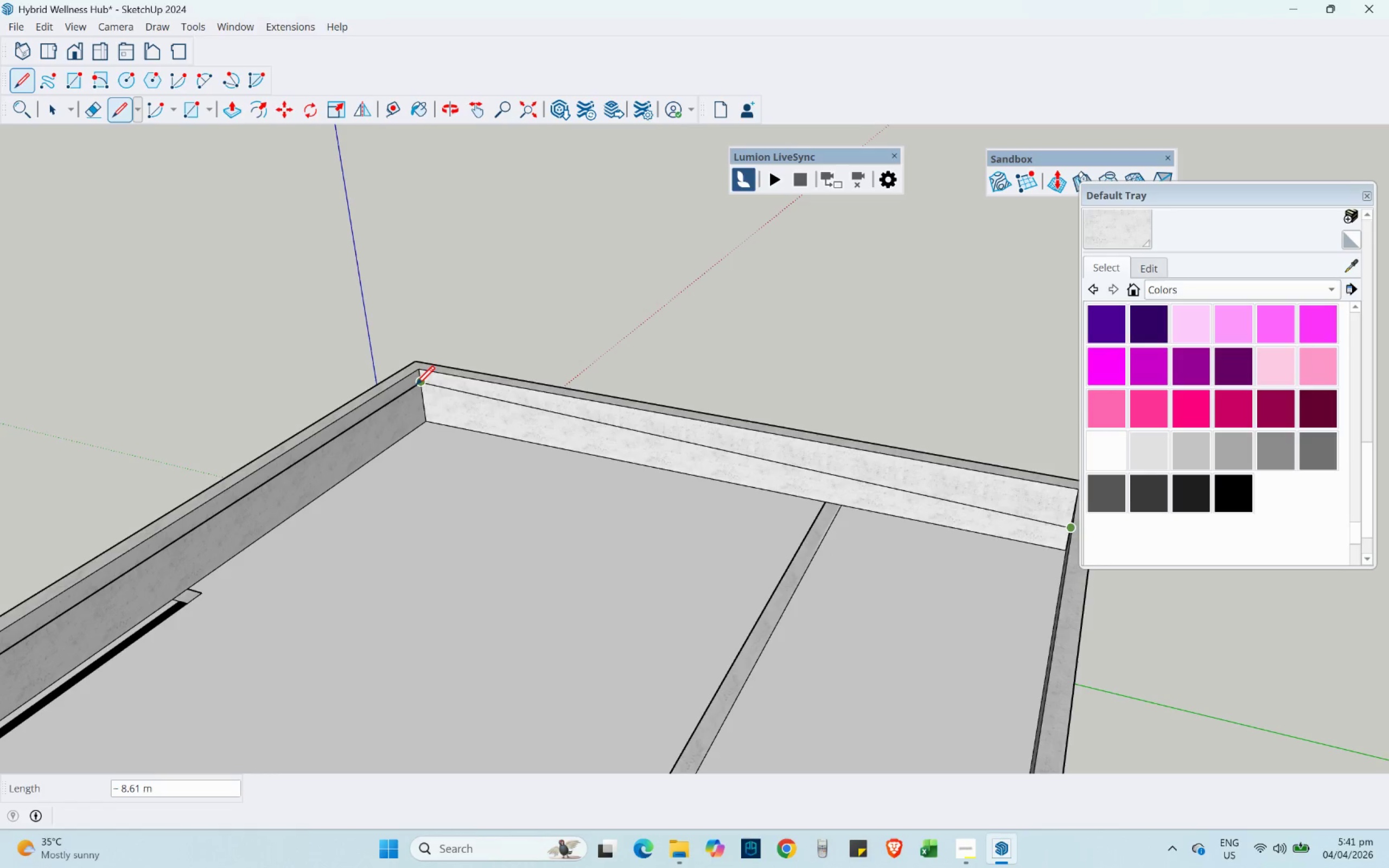 
left_click([416, 385])
 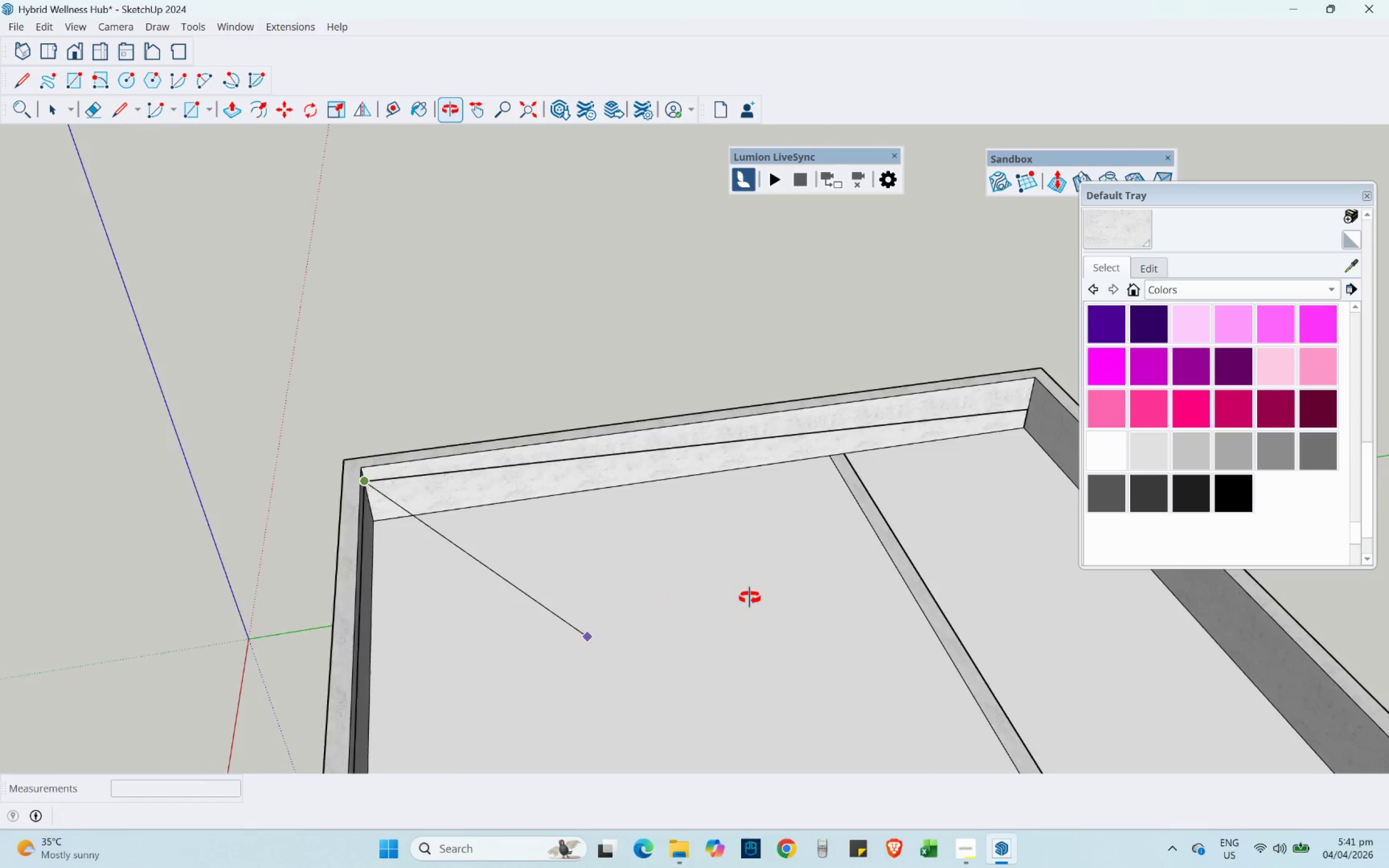 
key(Escape)
 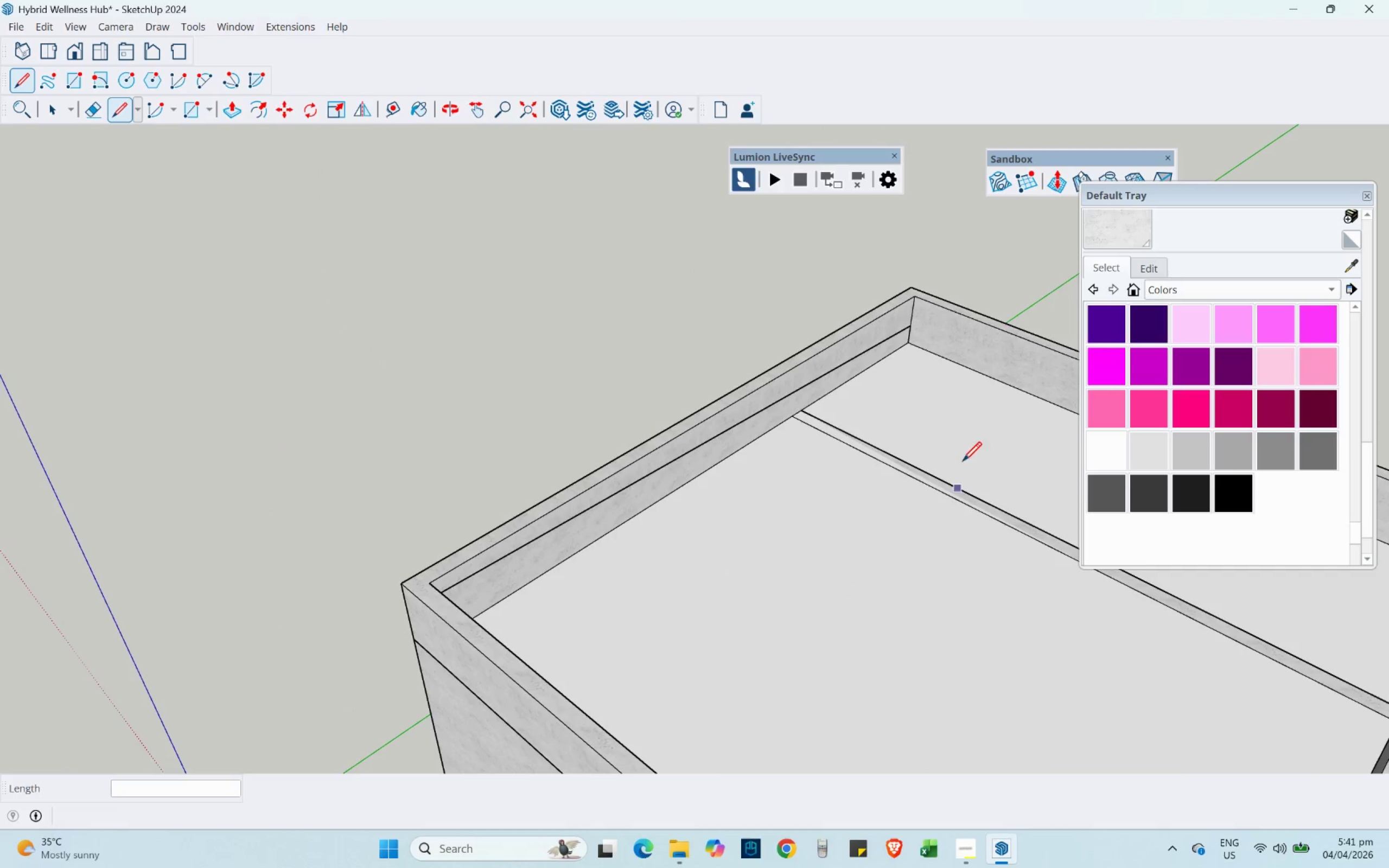 
key(Shift+ShiftLeft)
 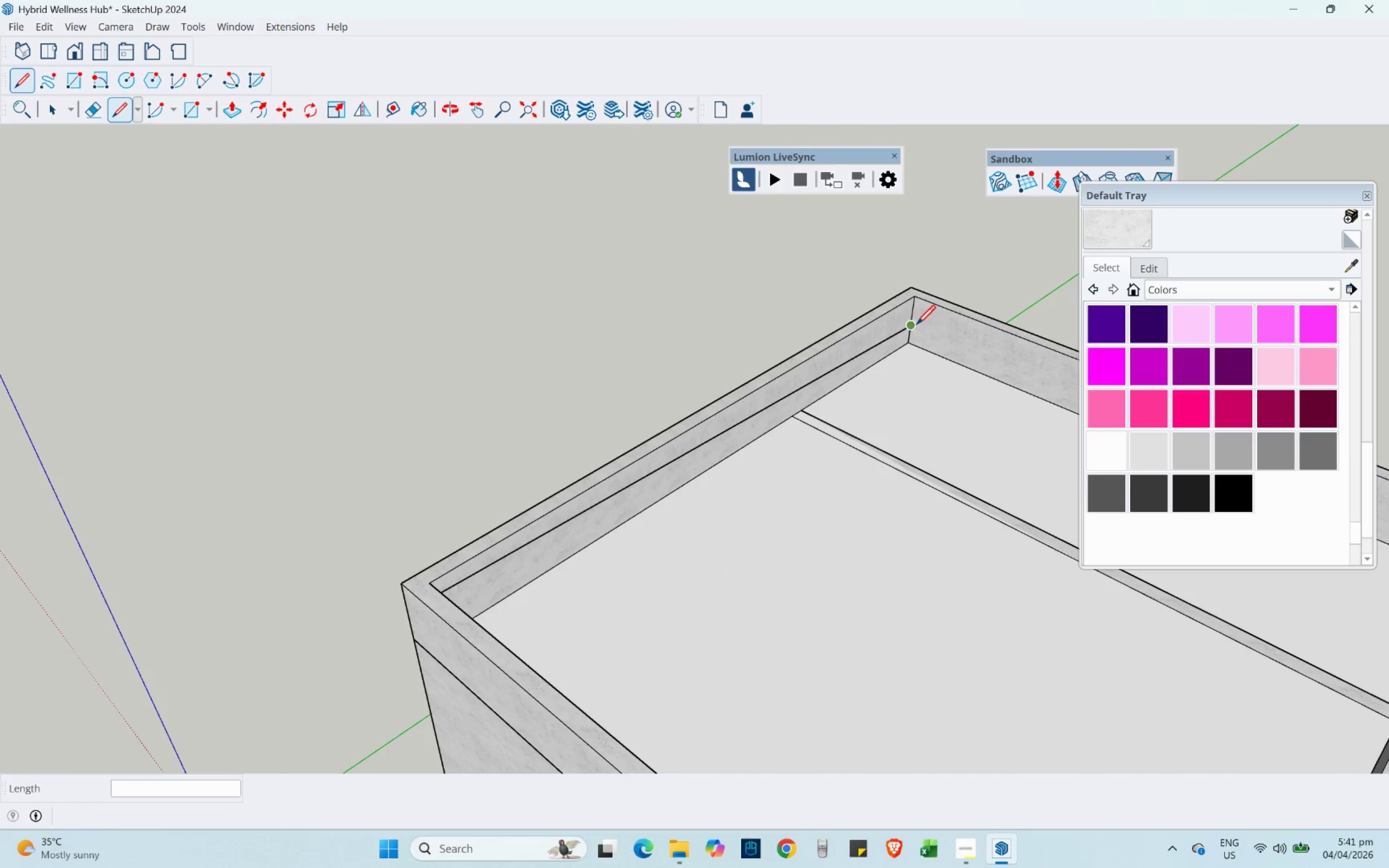 
left_click([916, 324])
 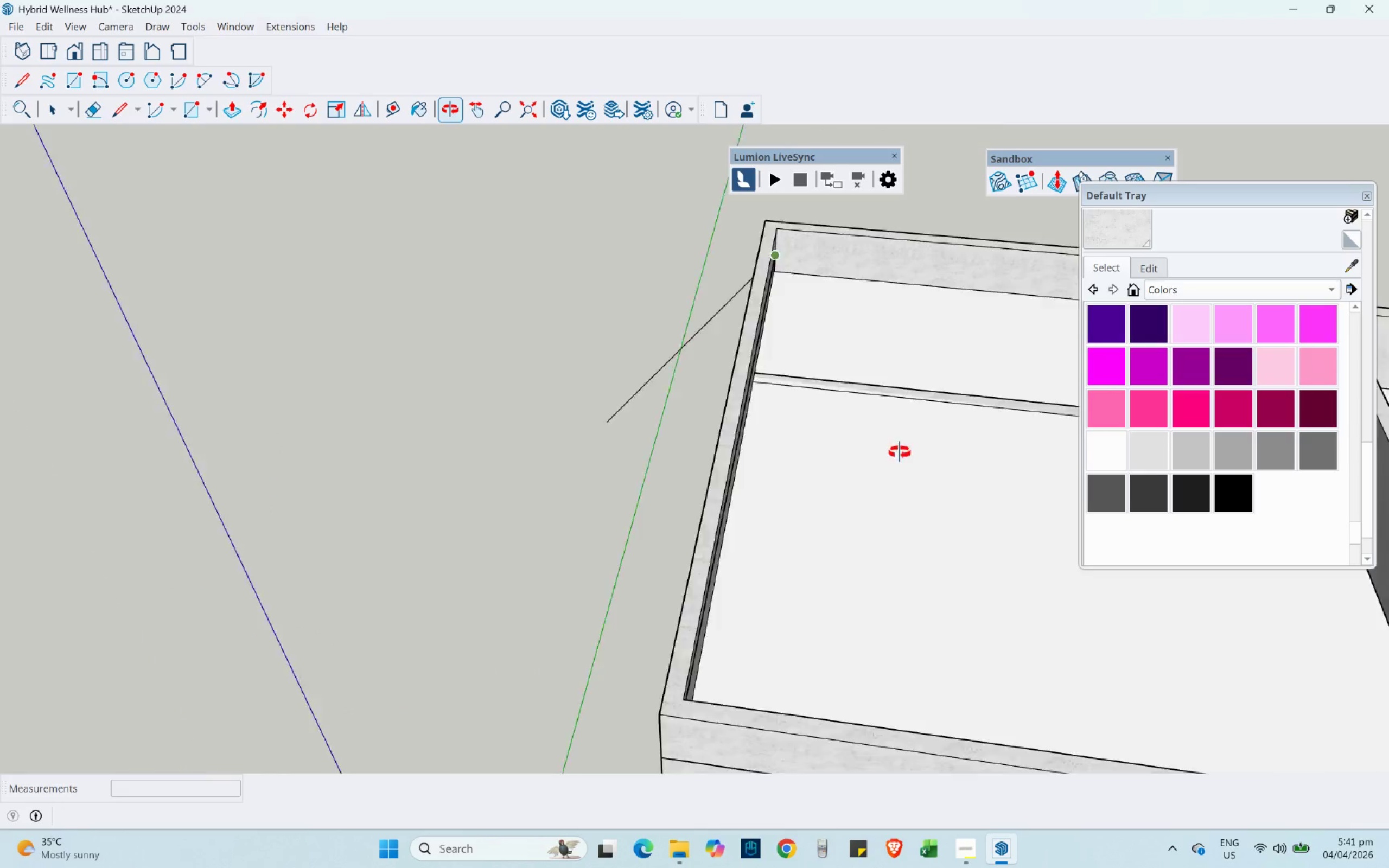 
hold_key(key=ShiftLeft, duration=0.38)
 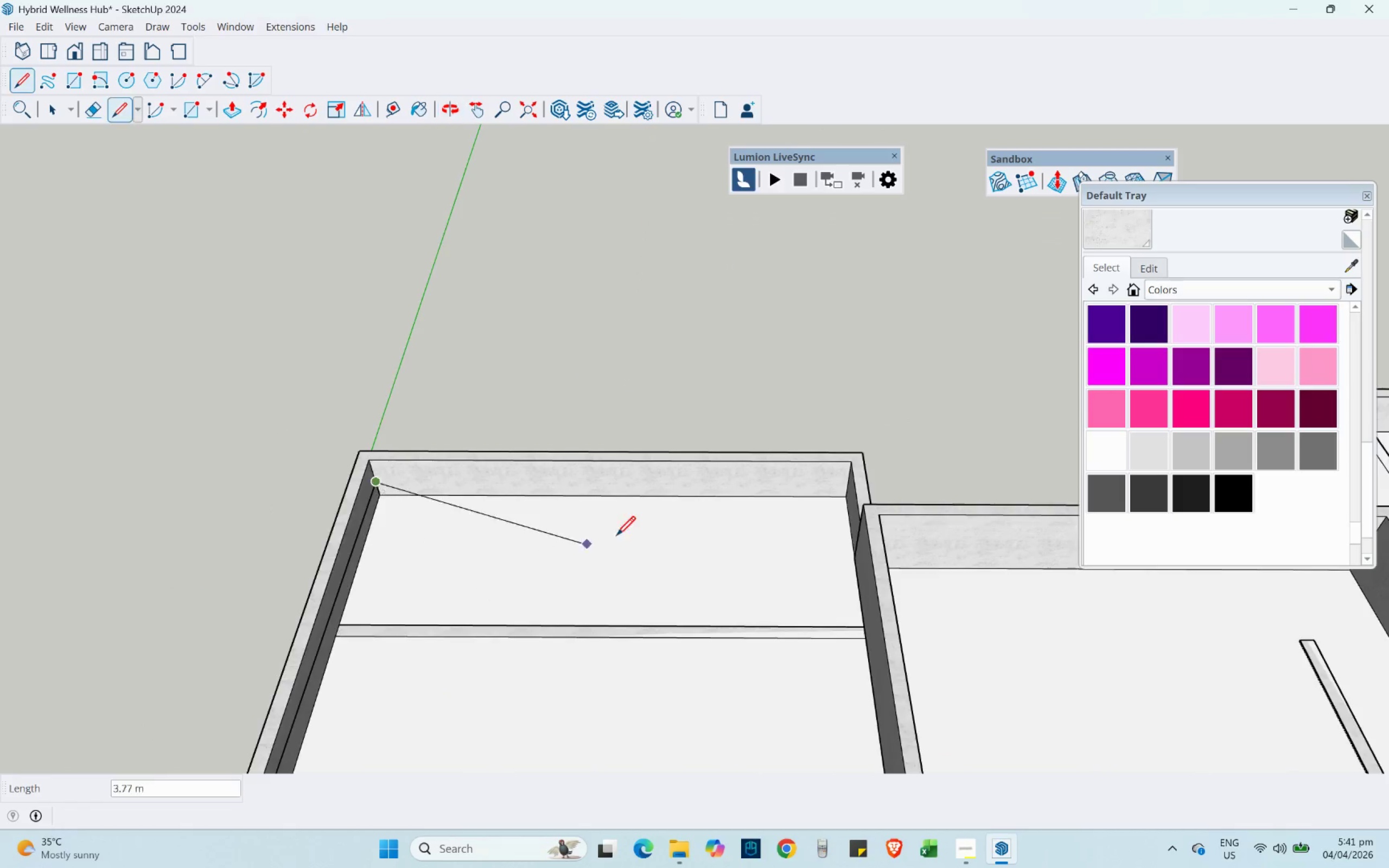 
scroll: coordinate [646, 523], scroll_direction: up, amount: 4.0
 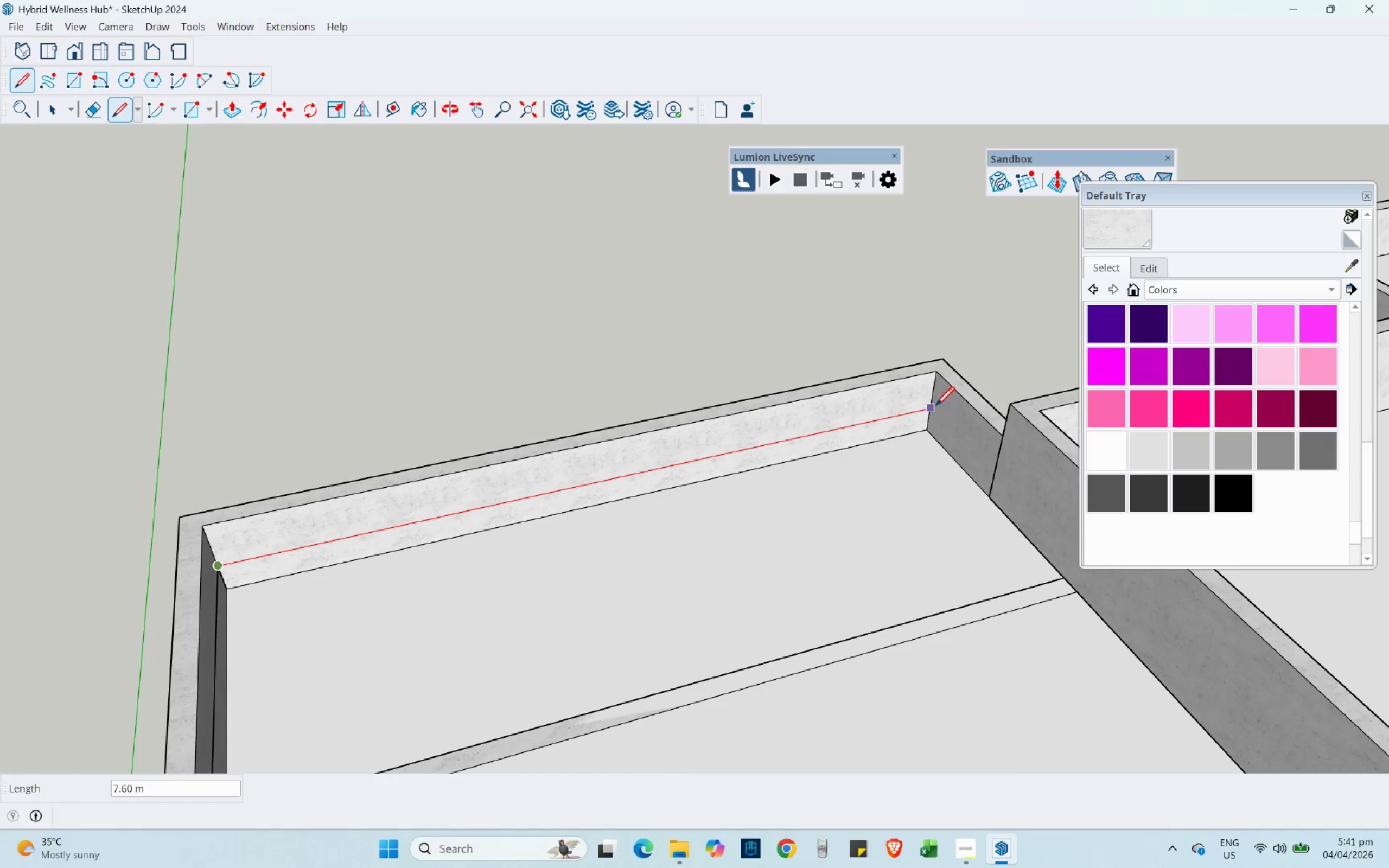 
left_click([935, 405])
 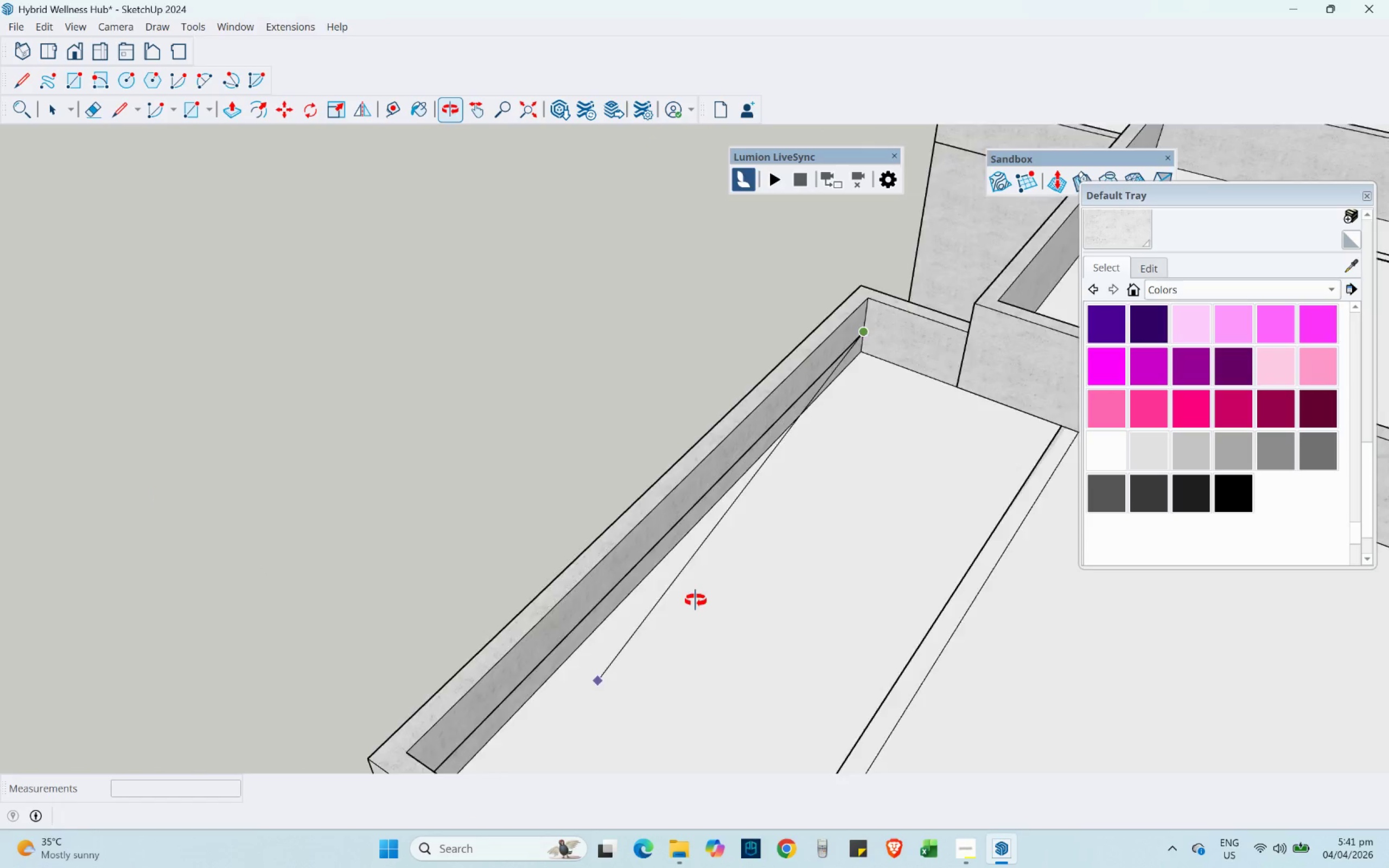 
hold_key(key=ShiftLeft, duration=0.41)
 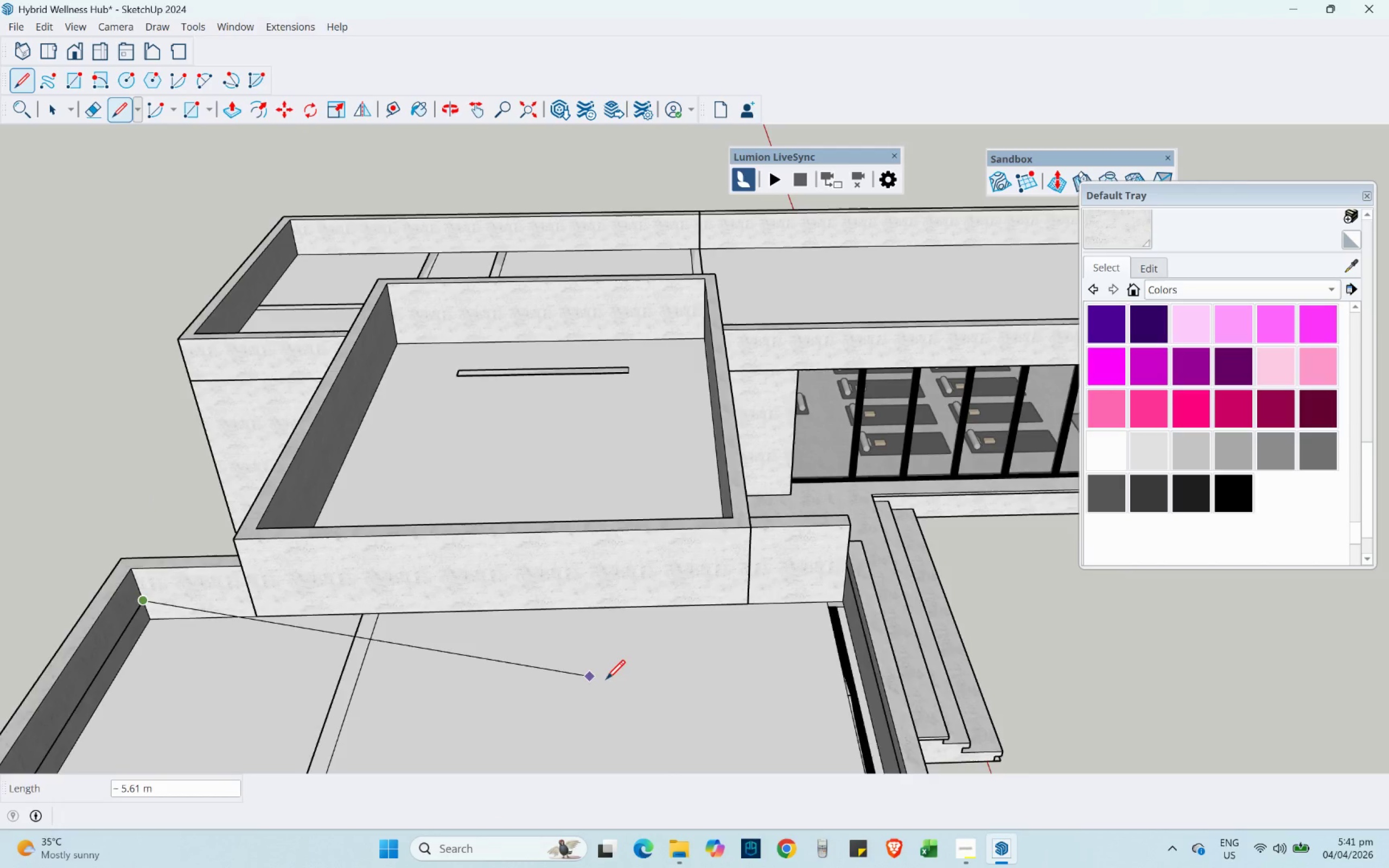 
scroll: coordinate [696, 655], scroll_direction: up, amount: 4.0
 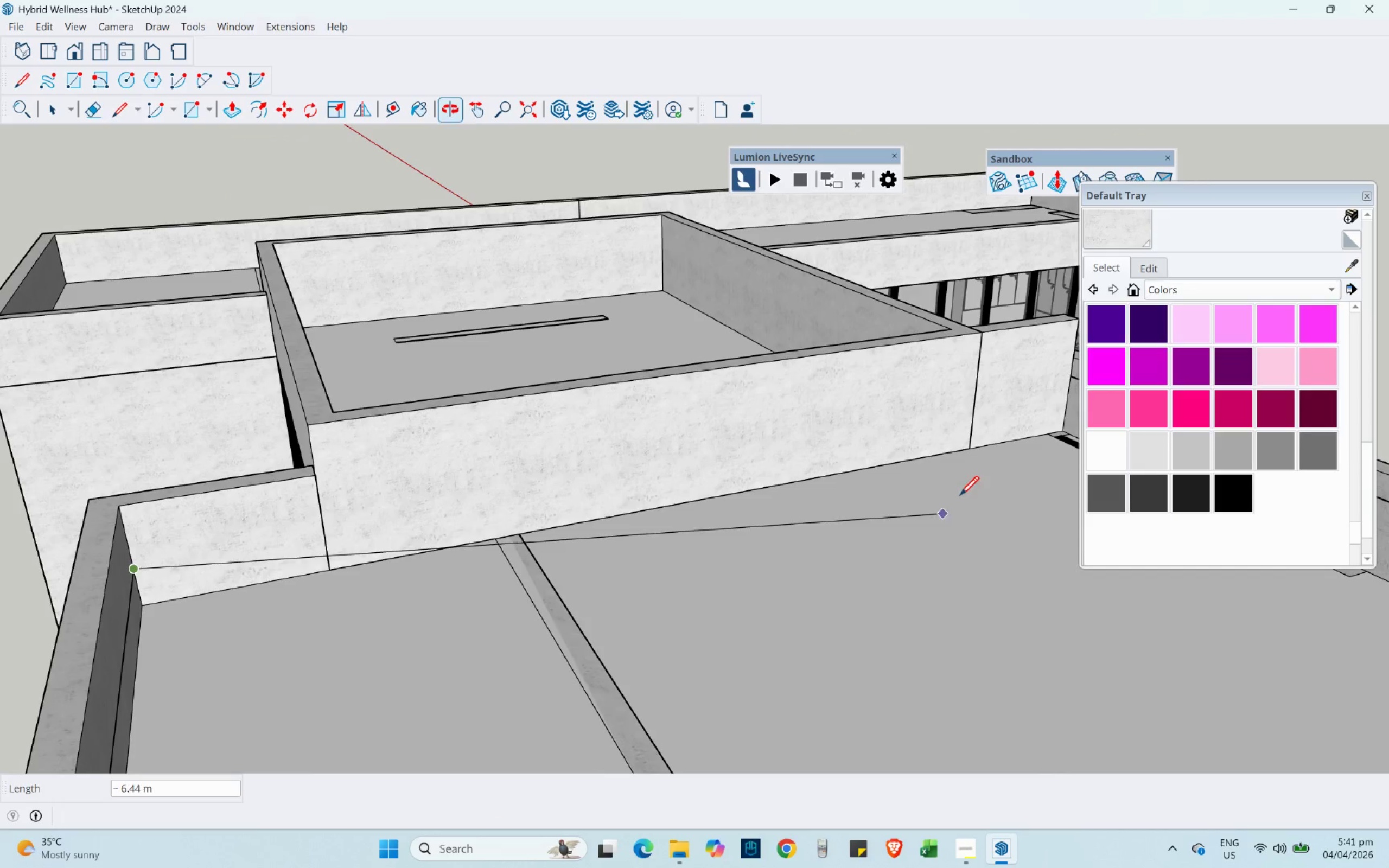 
hold_key(key=ShiftLeft, duration=0.31)
 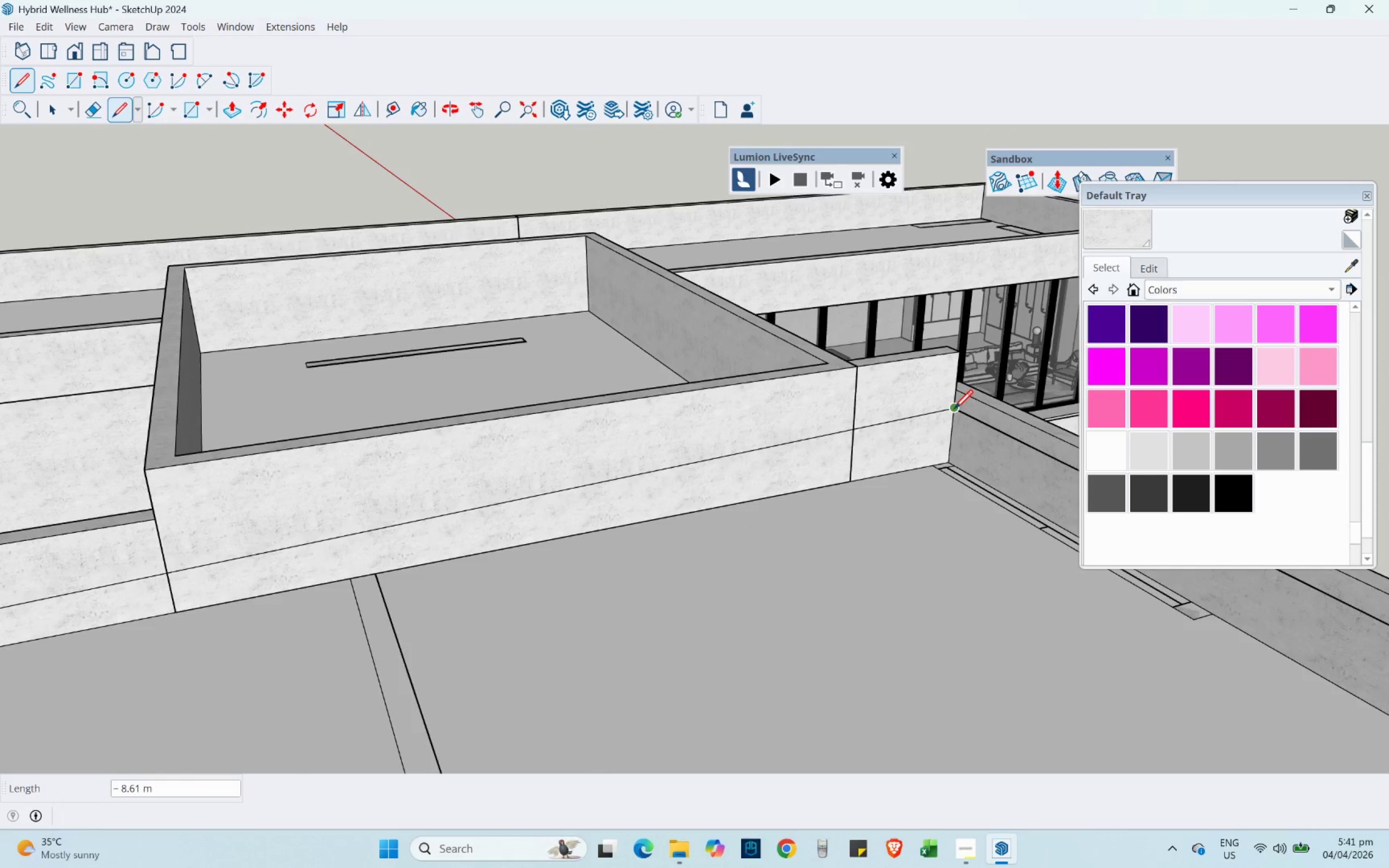 
left_click([954, 408])
 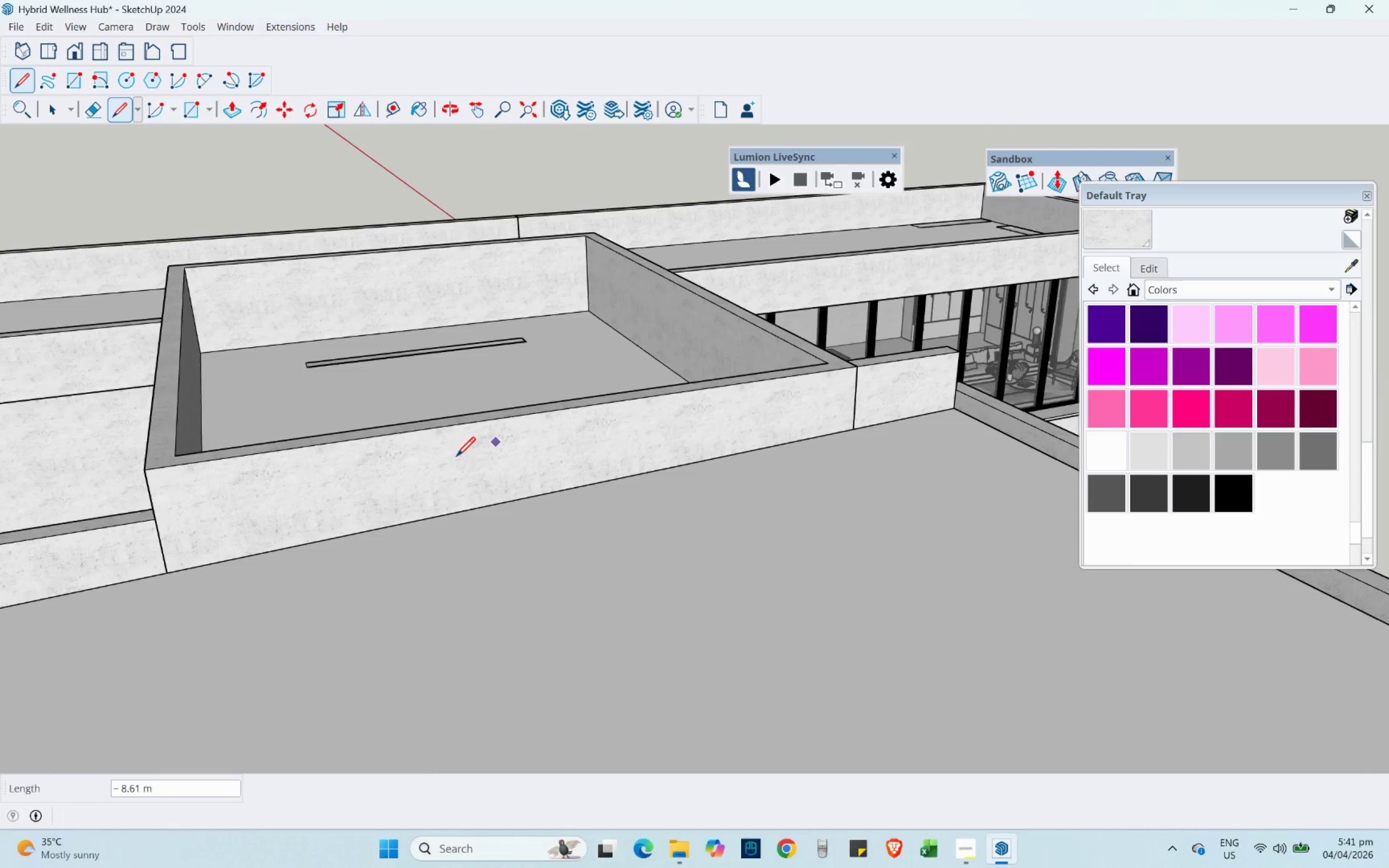 
scroll: coordinate [456, 456], scroll_direction: down, amount: 4.0
 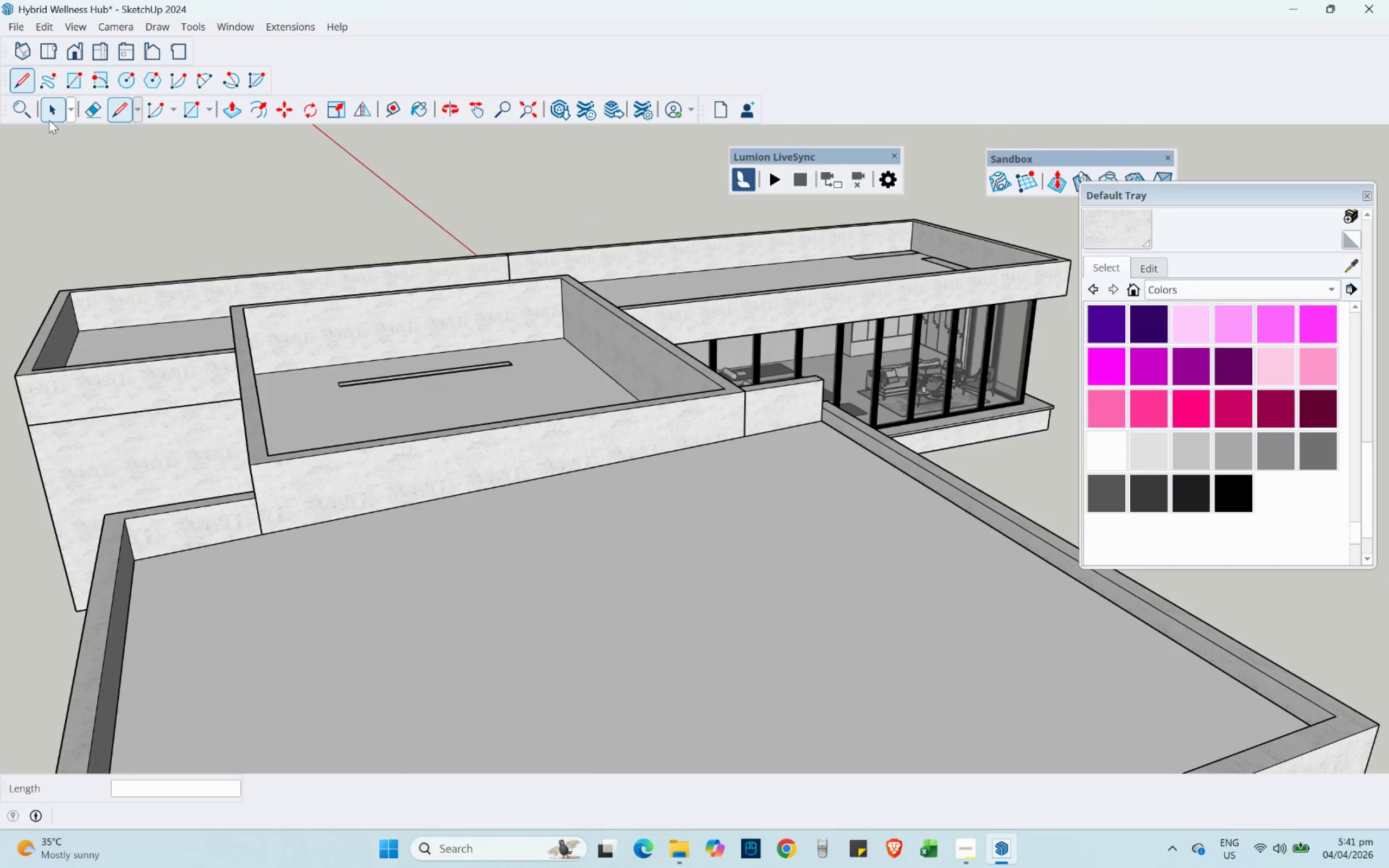 
left_click([49, 114])
 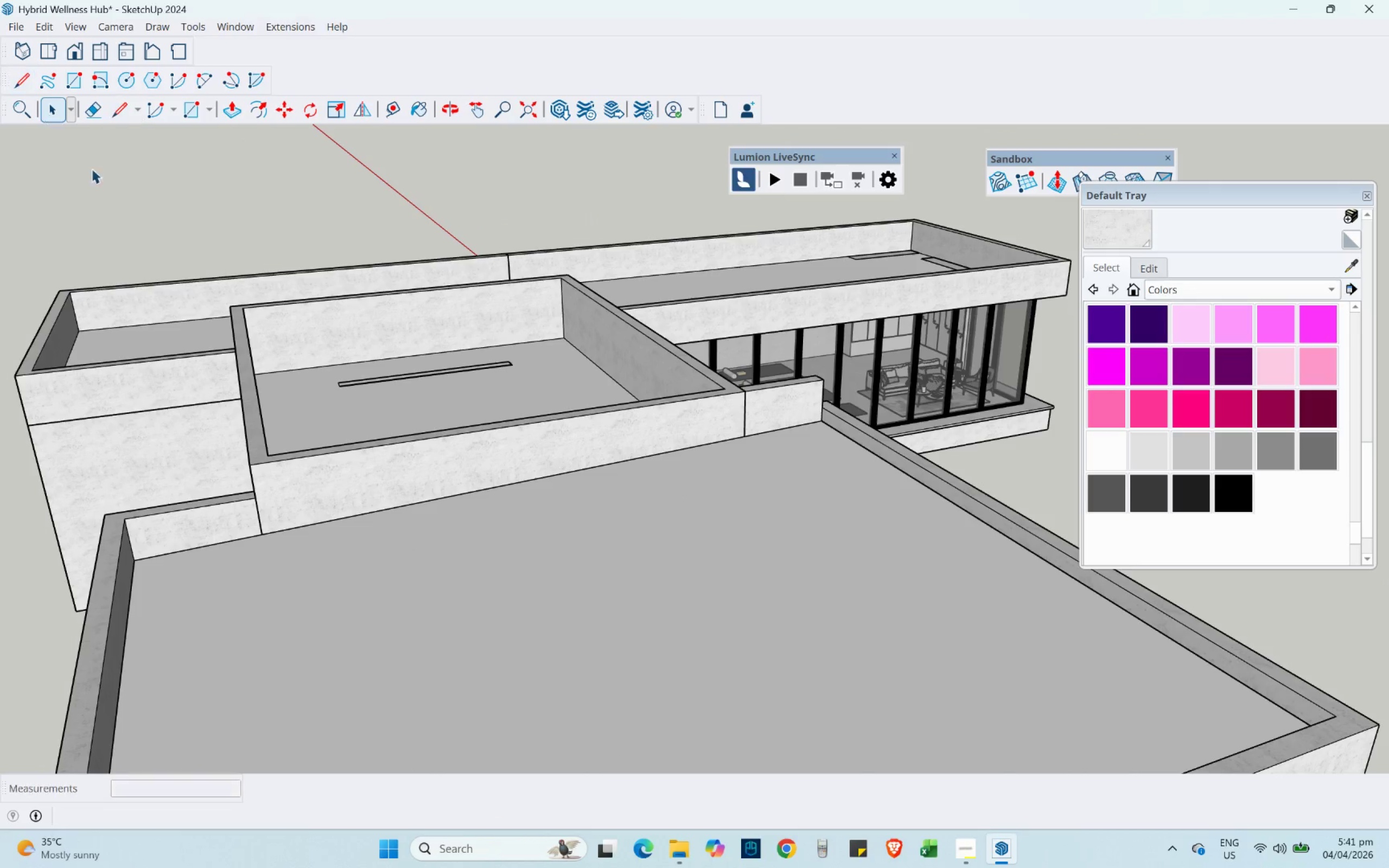 
double_click([342, 599])
 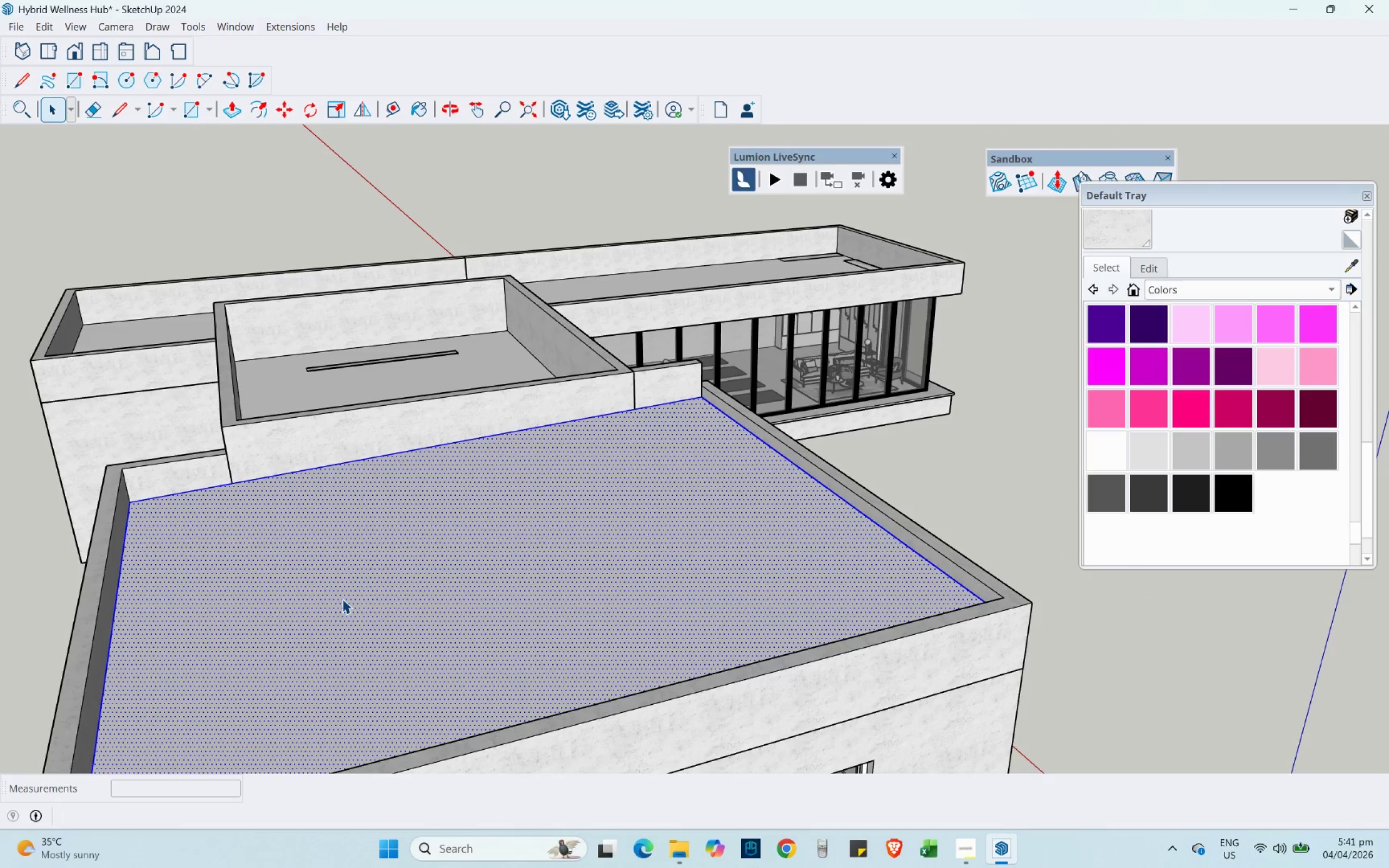 
scroll: coordinate [114, 296], scroll_direction: down, amount: 4.0
 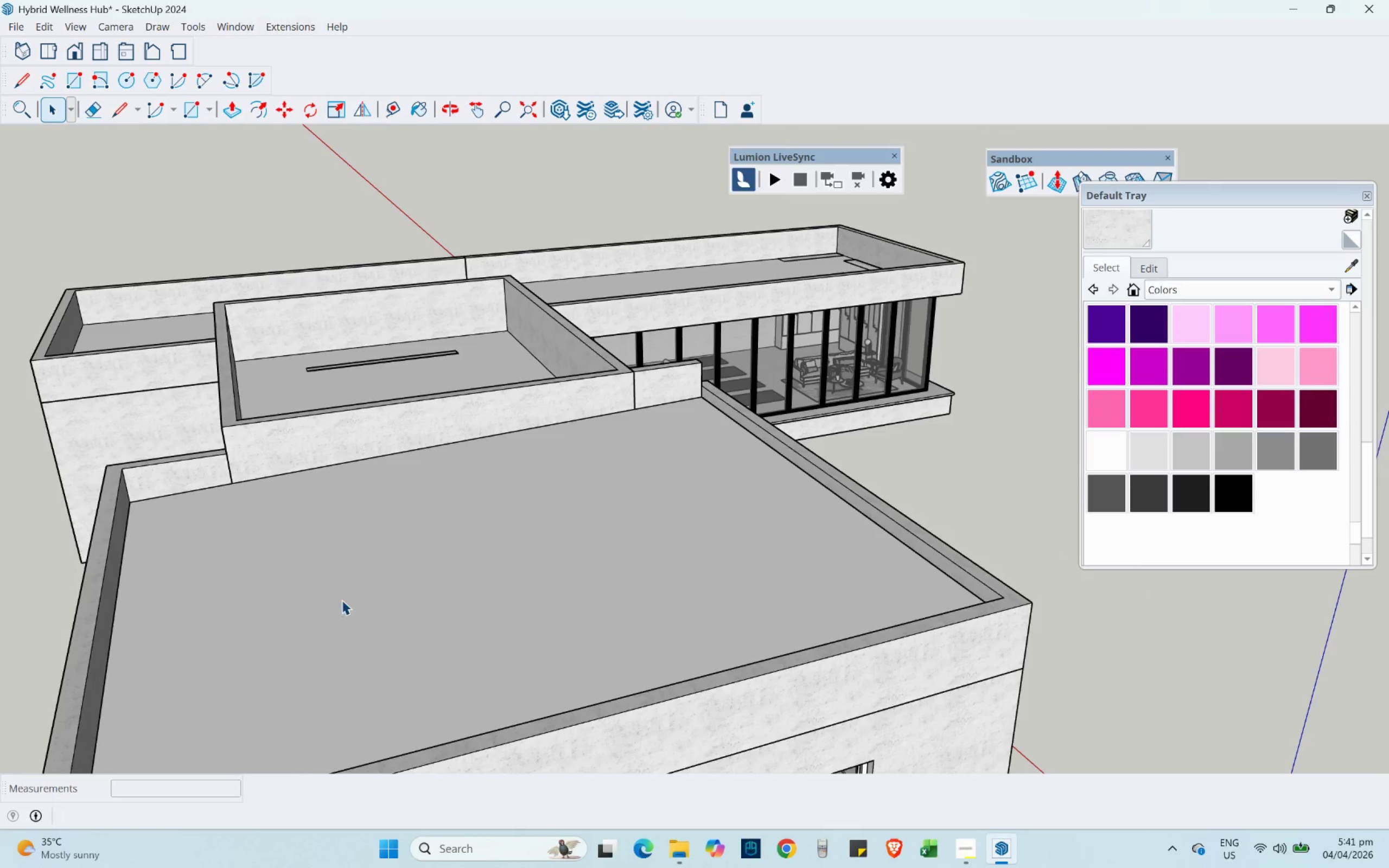 
triple_click([342, 599])
 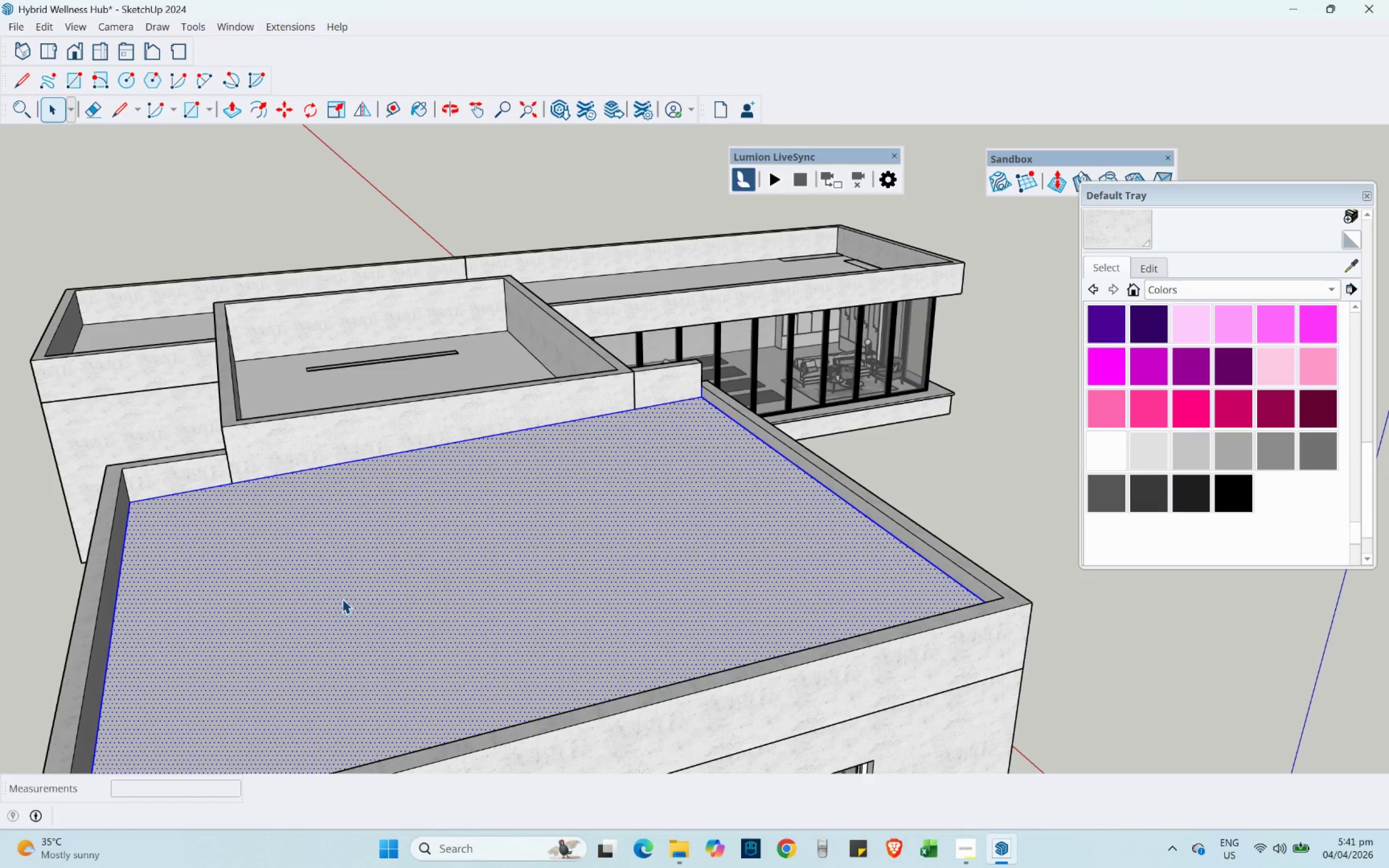 
right_click([342, 598])
 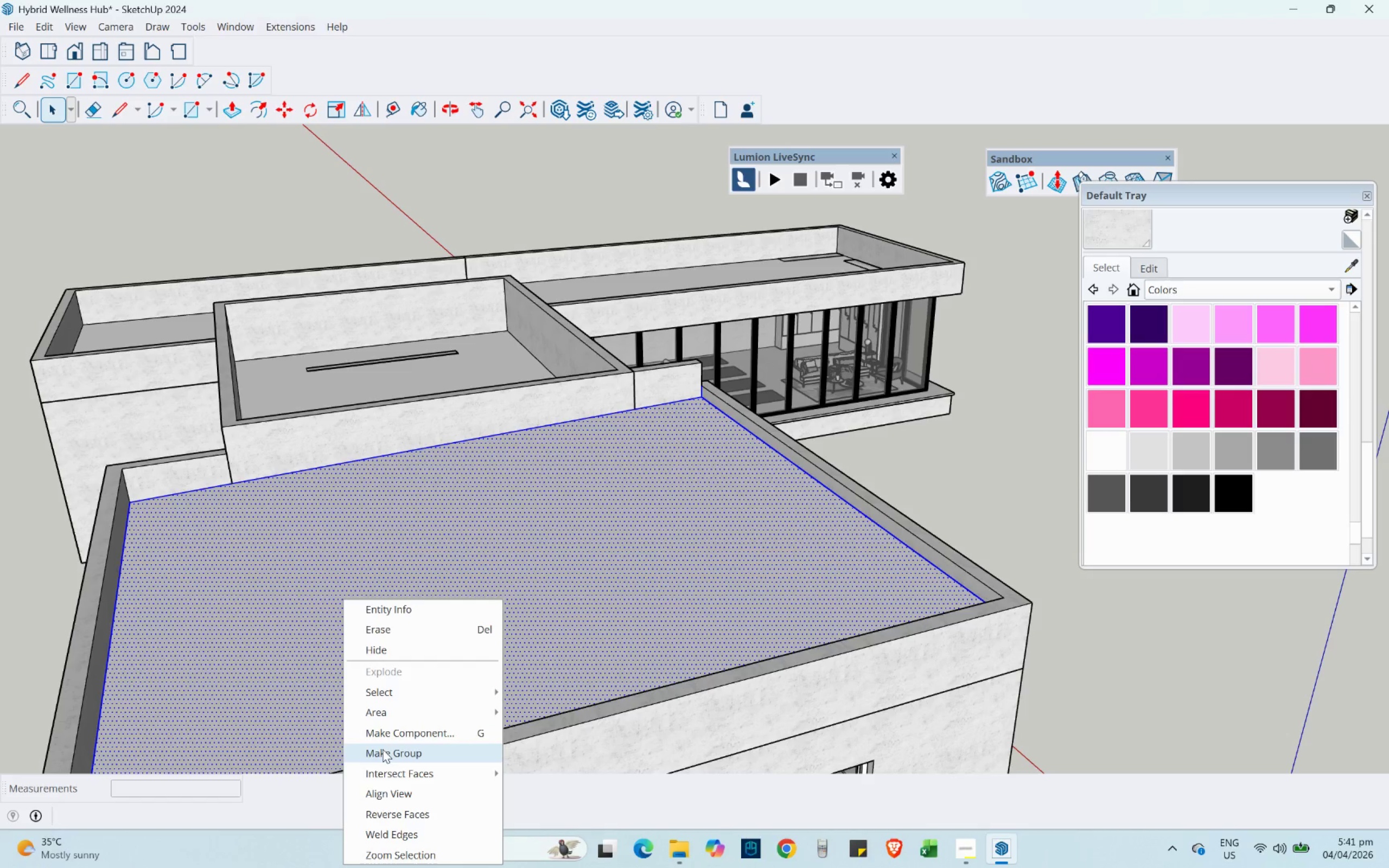 
left_click([383, 749])
 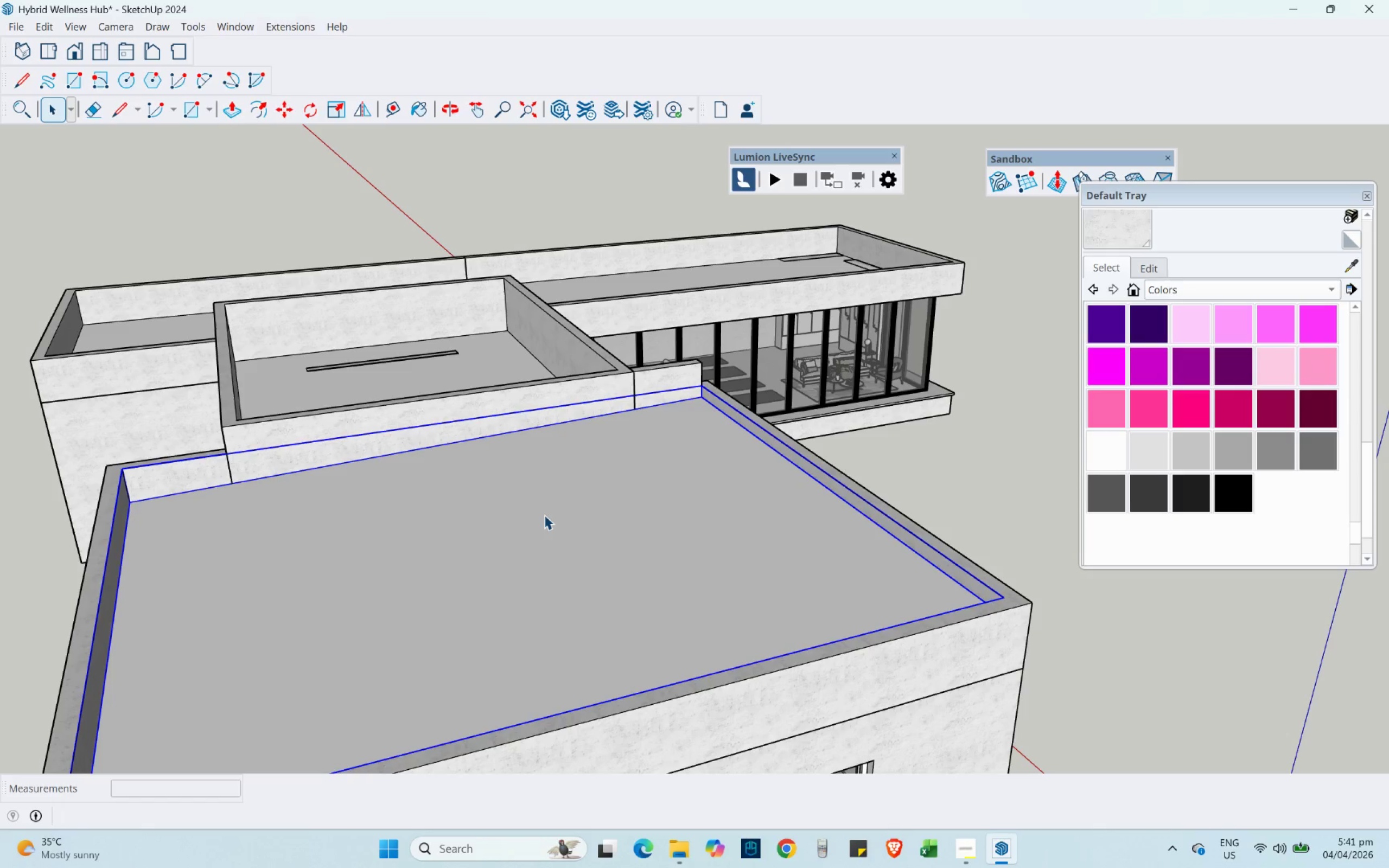 
double_click([544, 515])
 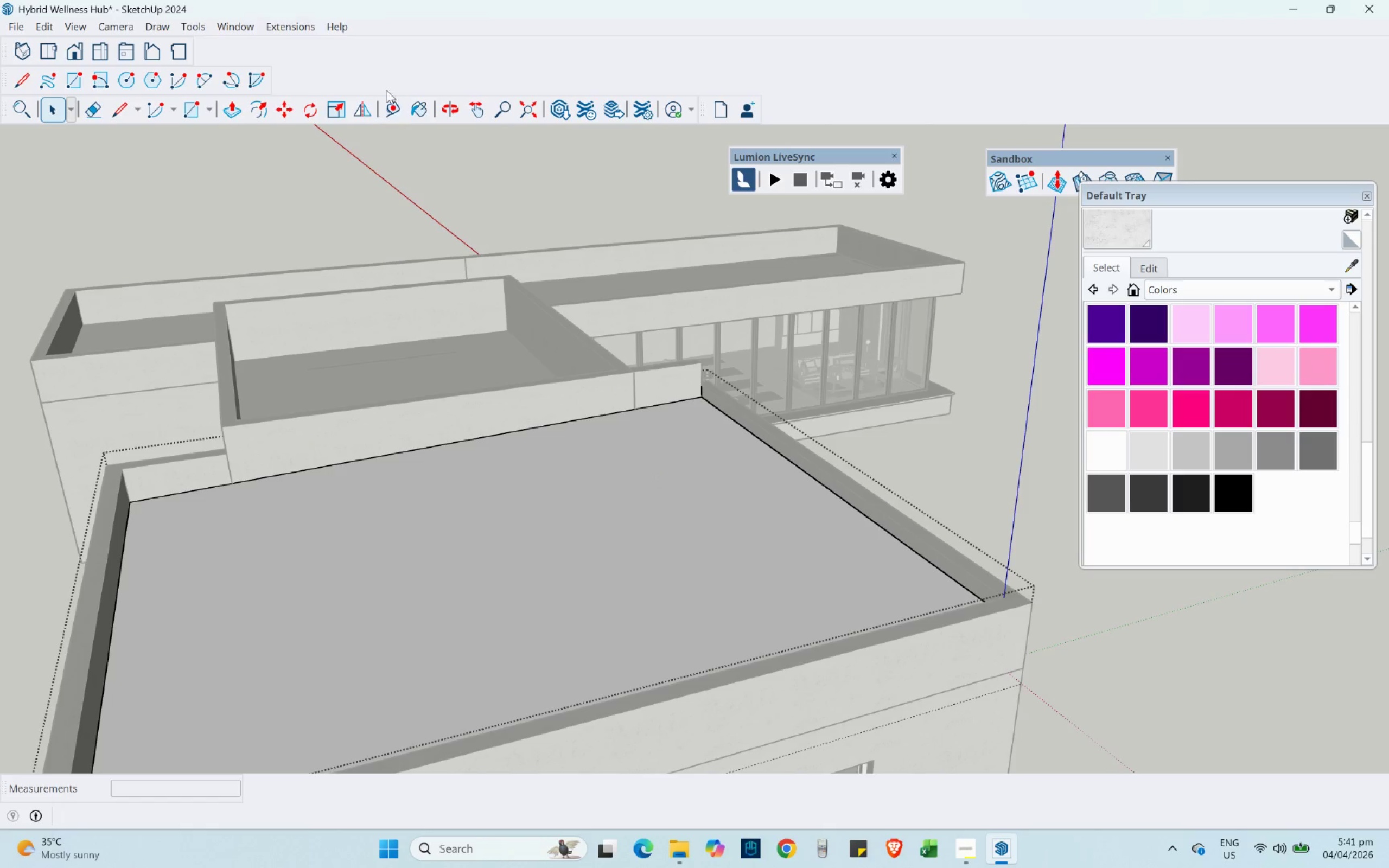 
left_click([423, 107])
 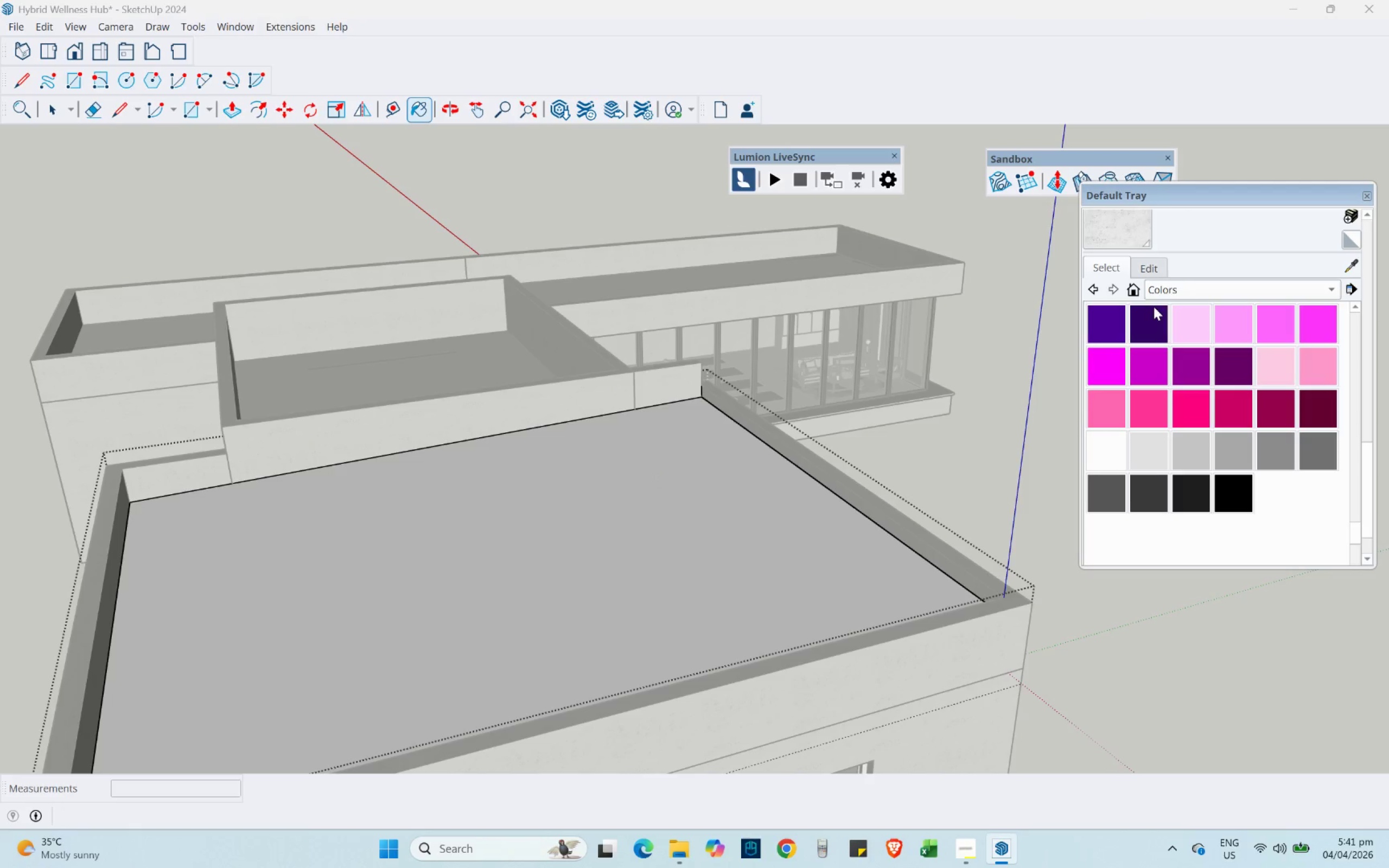 
left_click([1165, 291])
 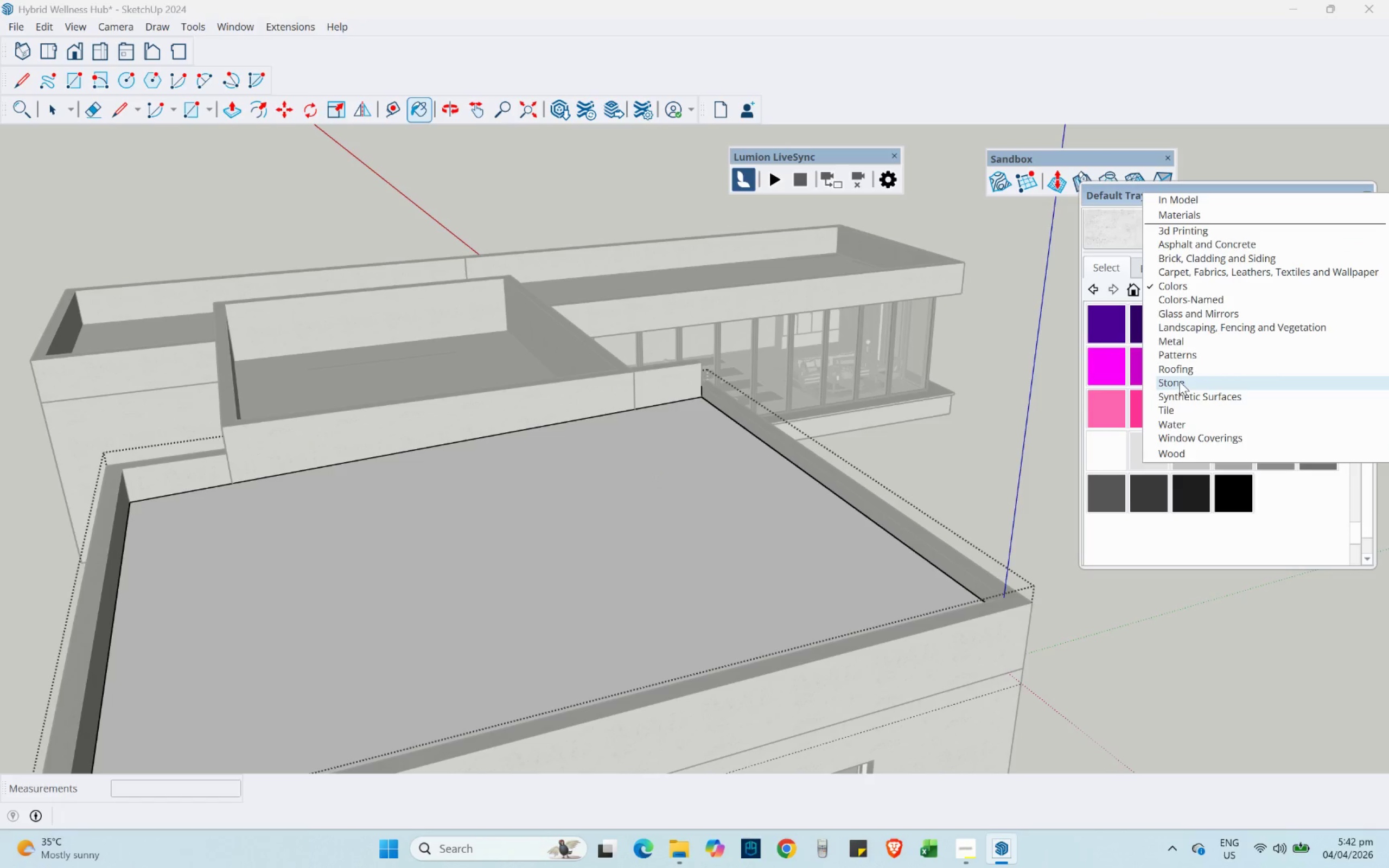 
left_click([1174, 373])
 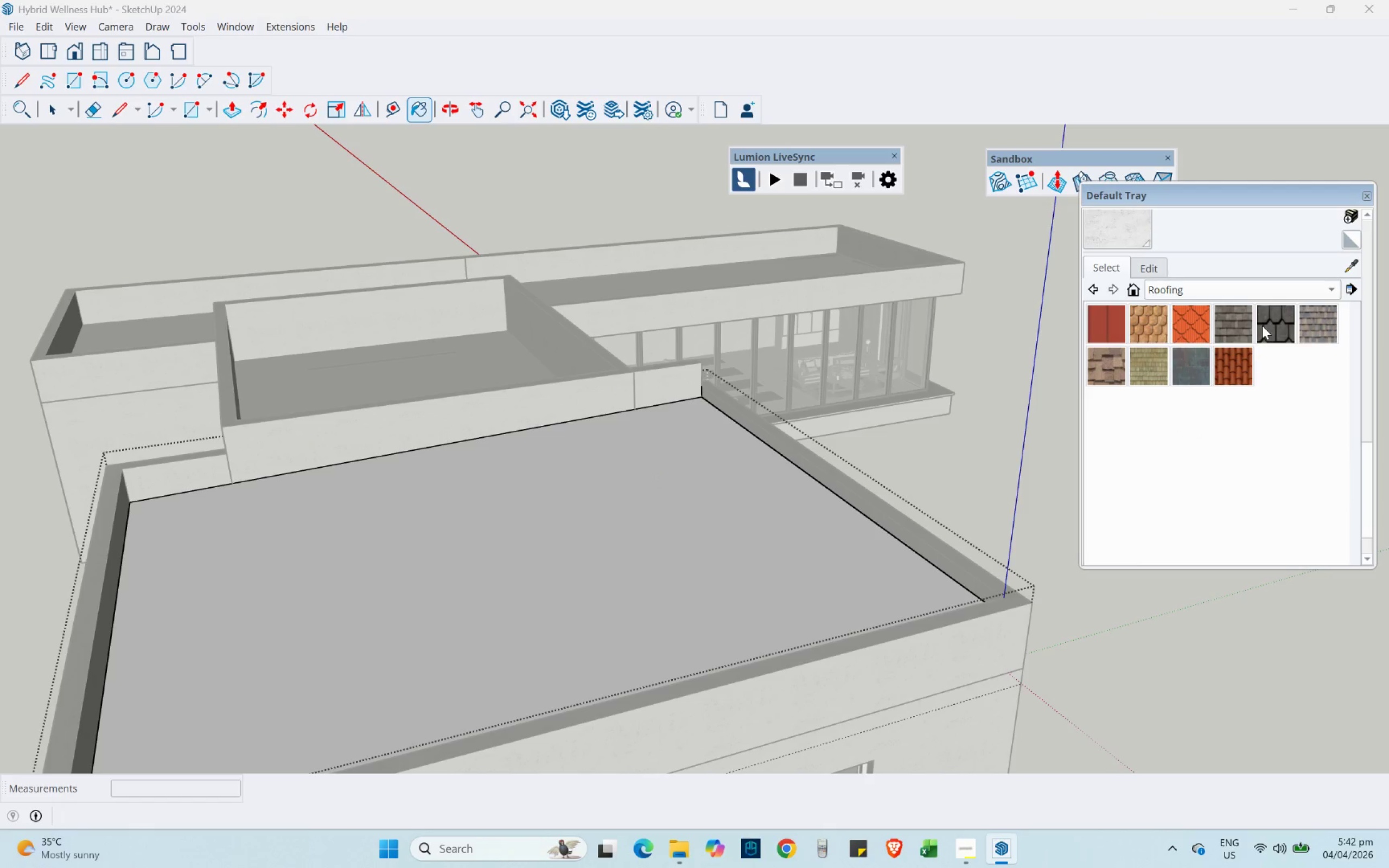 
double_click([648, 561])
 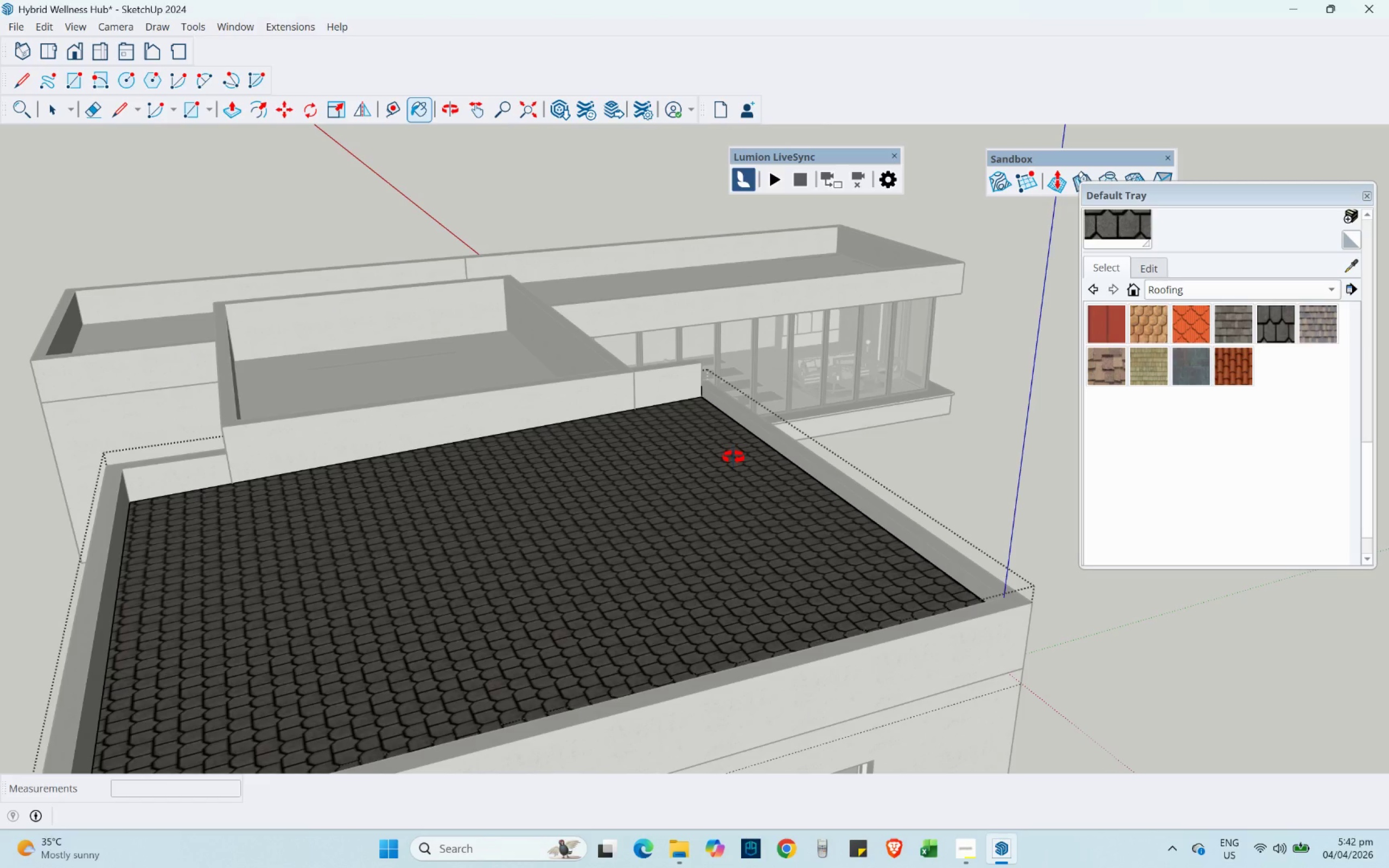 
scroll: coordinate [498, 596], scroll_direction: down, amount: 2.0
 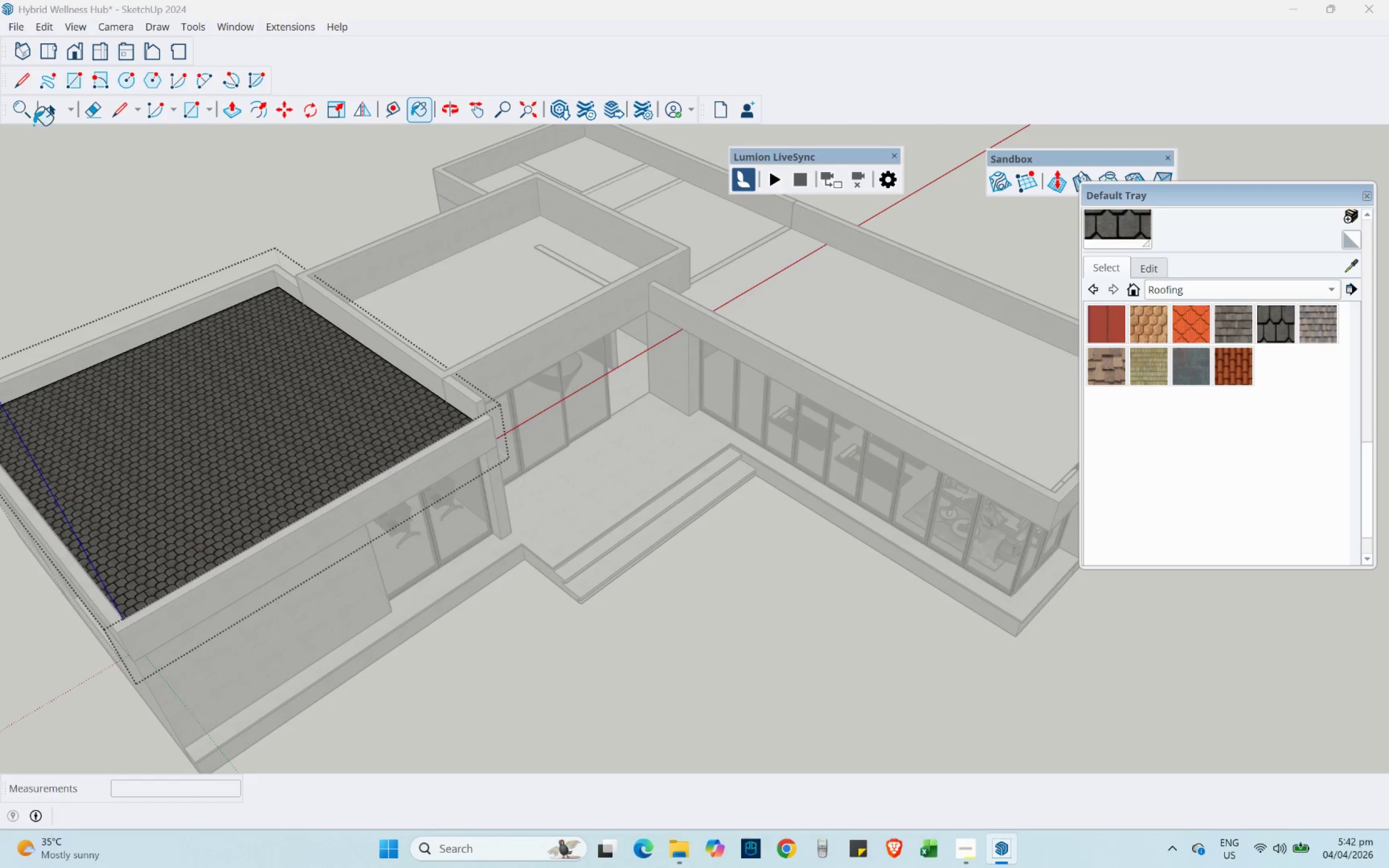 
left_click([54, 107])
 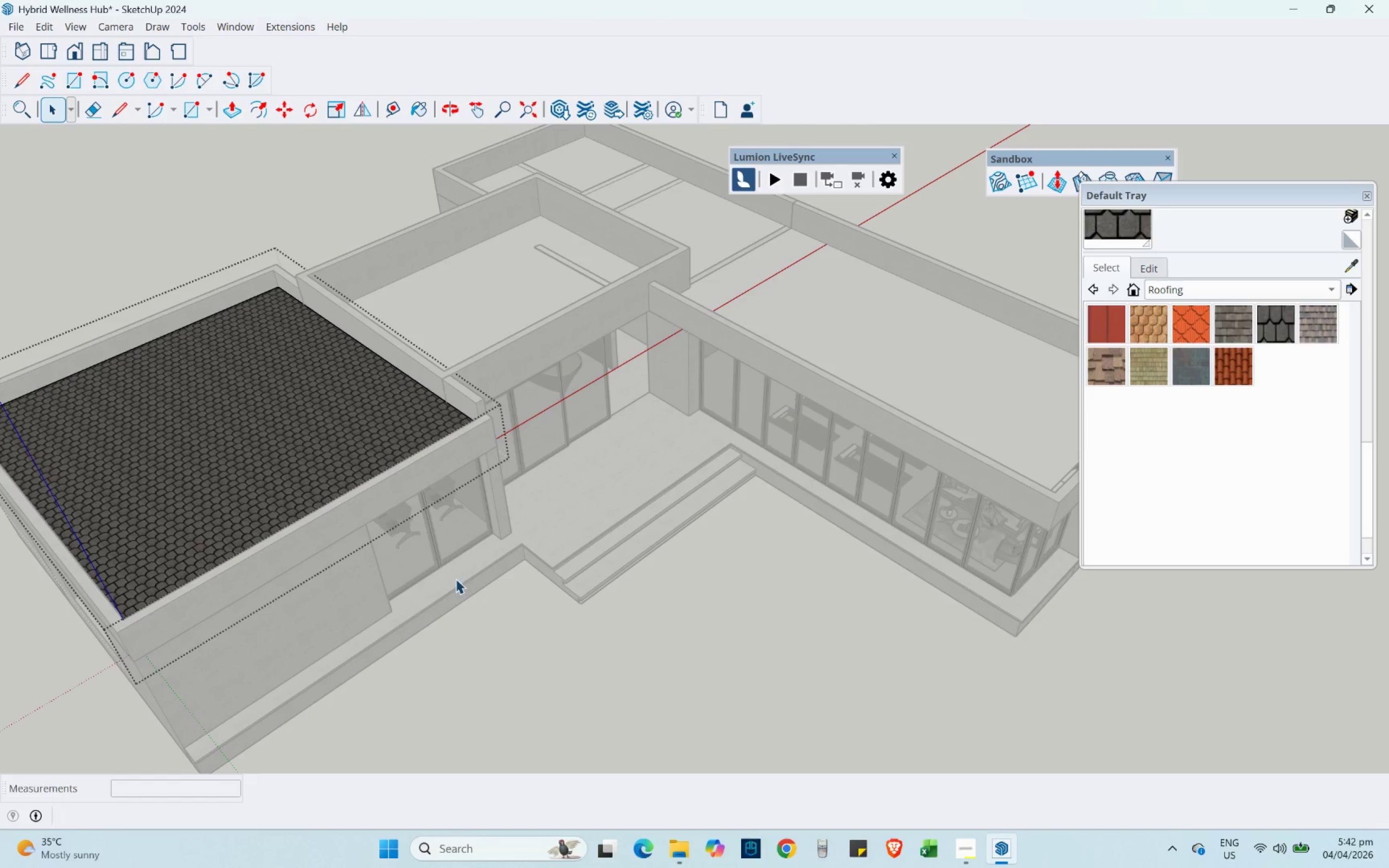 
left_click([511, 610])
 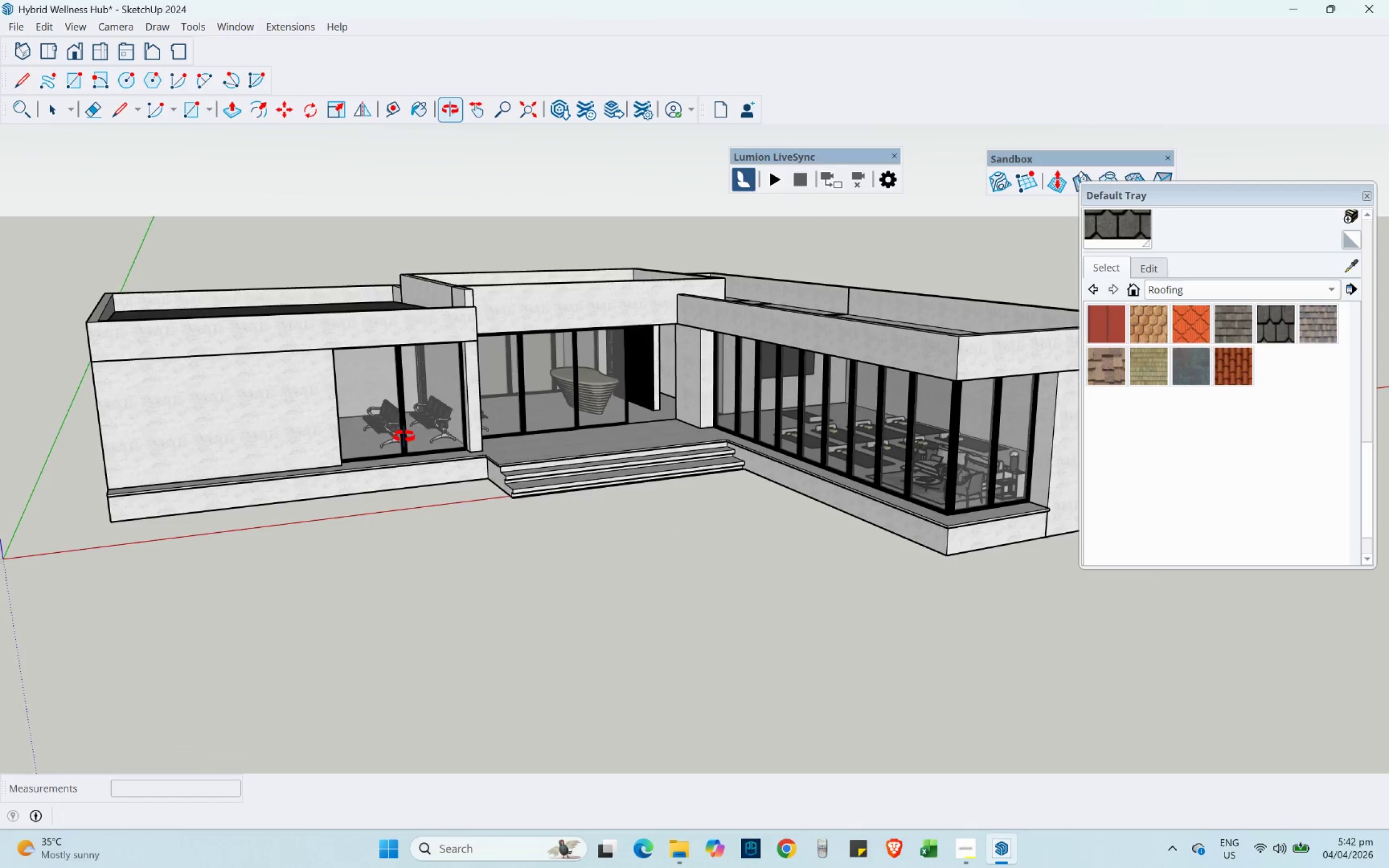 
hold_key(key=ShiftLeft, duration=0.45)
 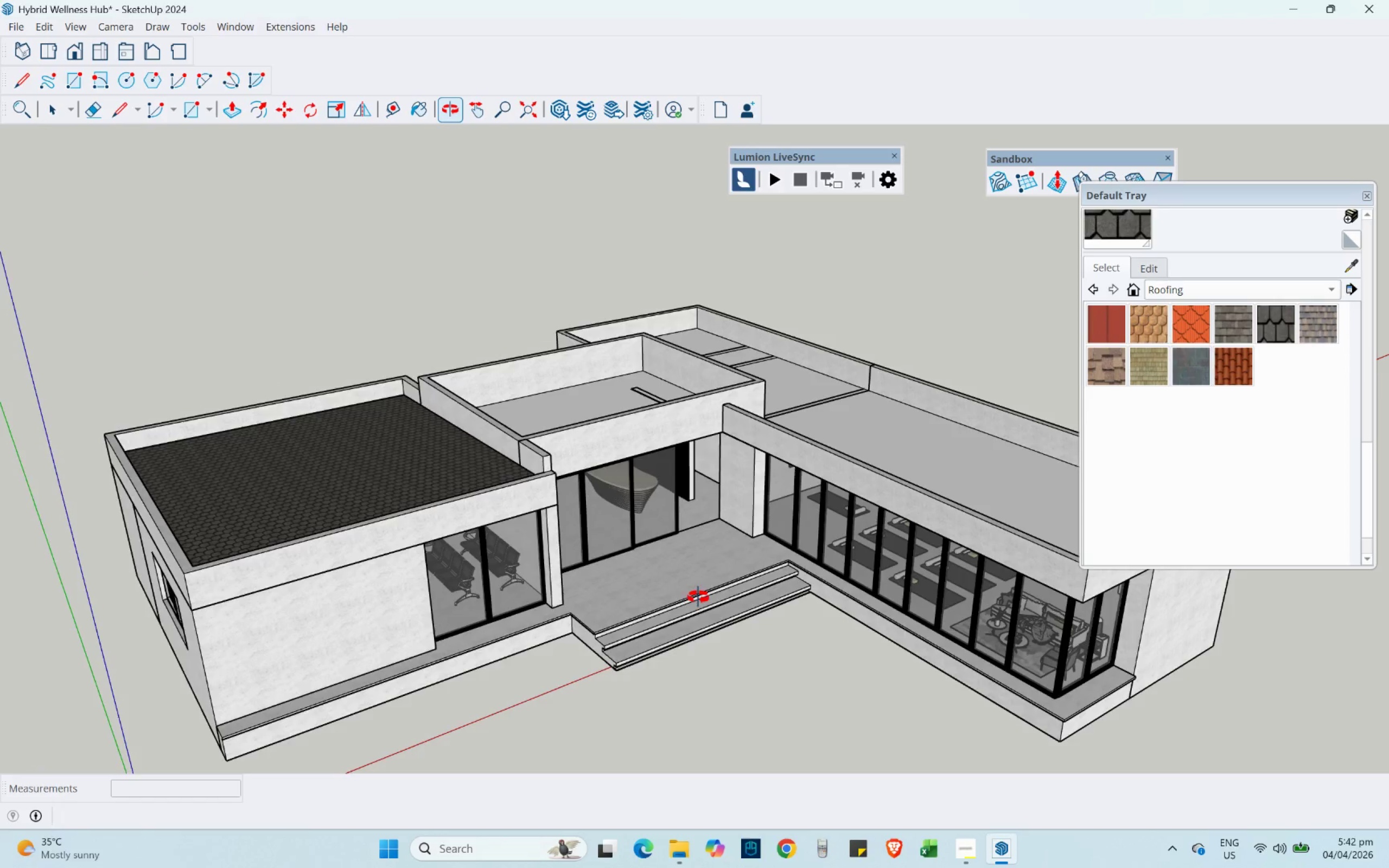 
hold_key(key=ShiftLeft, duration=0.38)
 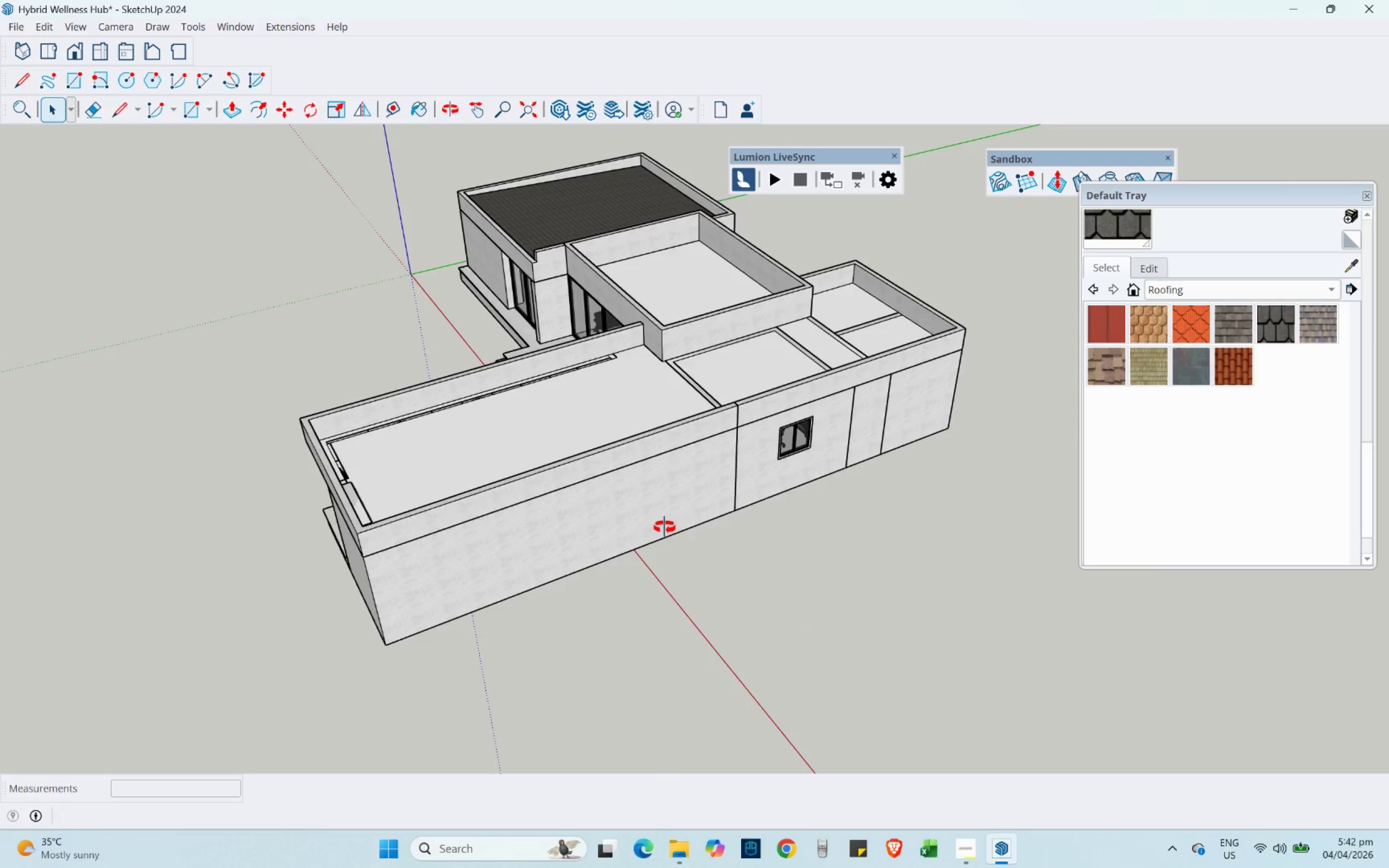 
hold_key(key=ShiftLeft, duration=0.33)
 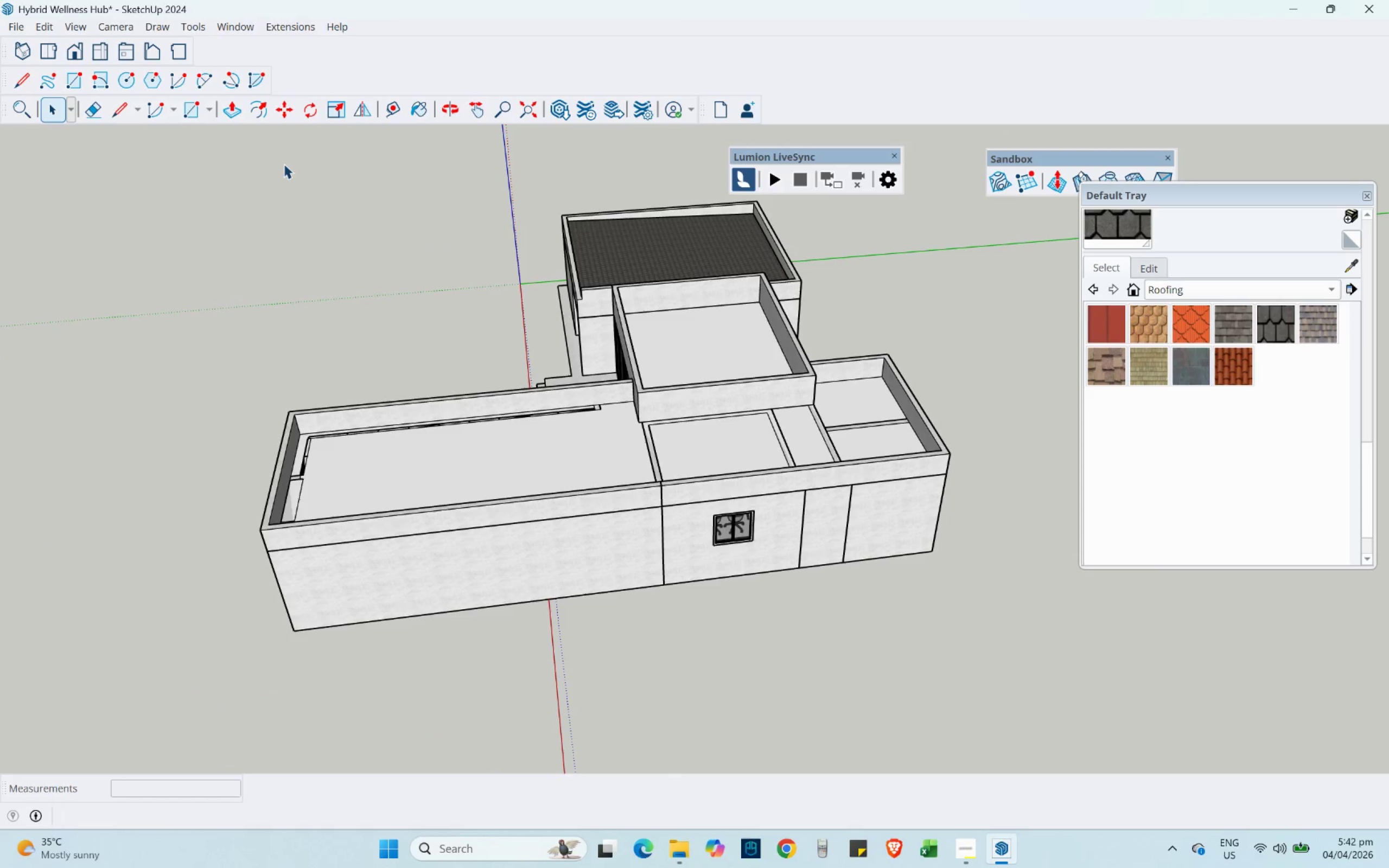 
scroll: coordinate [489, 421], scroll_direction: up, amount: 8.0
 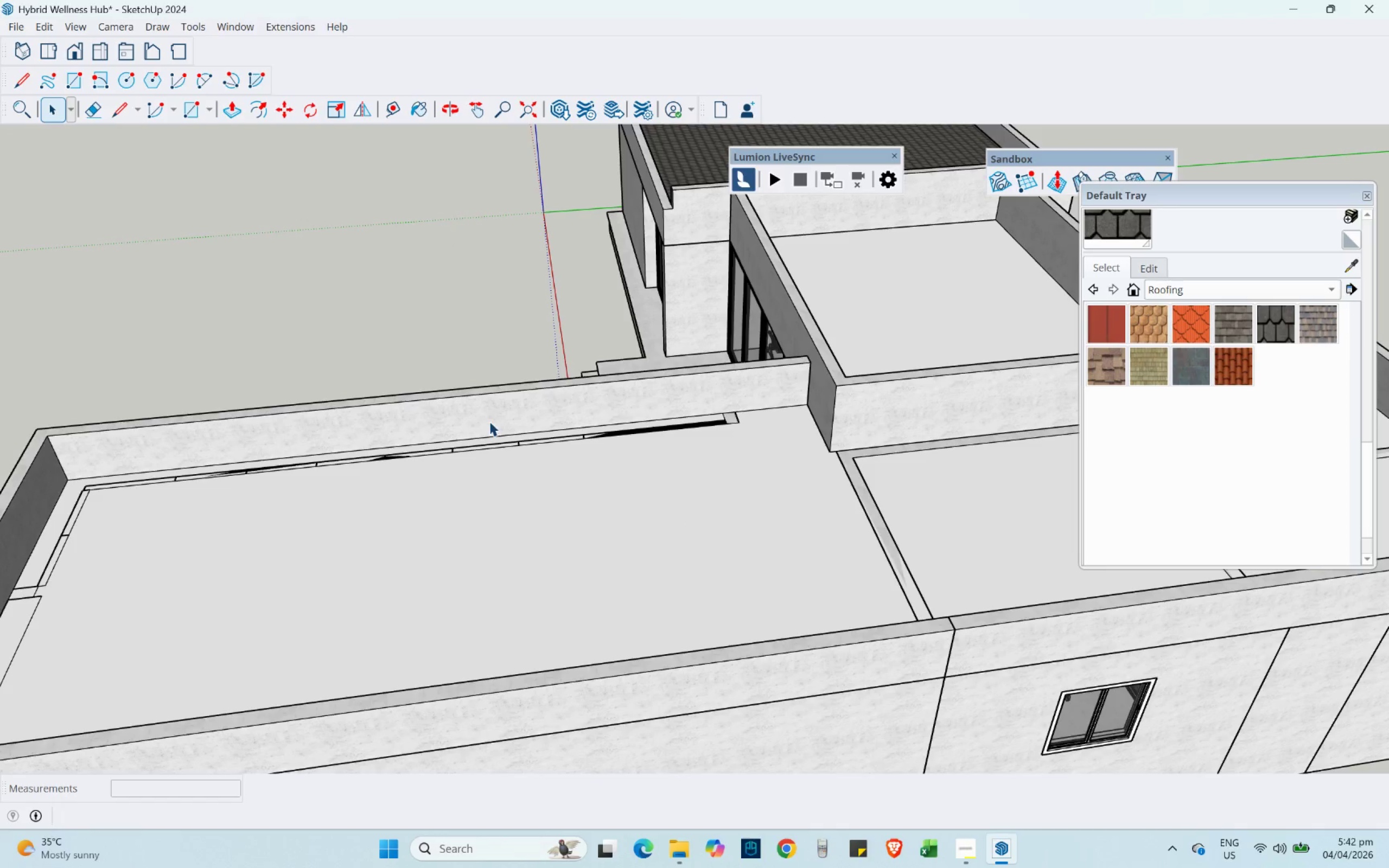 
scroll: coordinate [190, 357], scroll_direction: down, amount: 4.0
 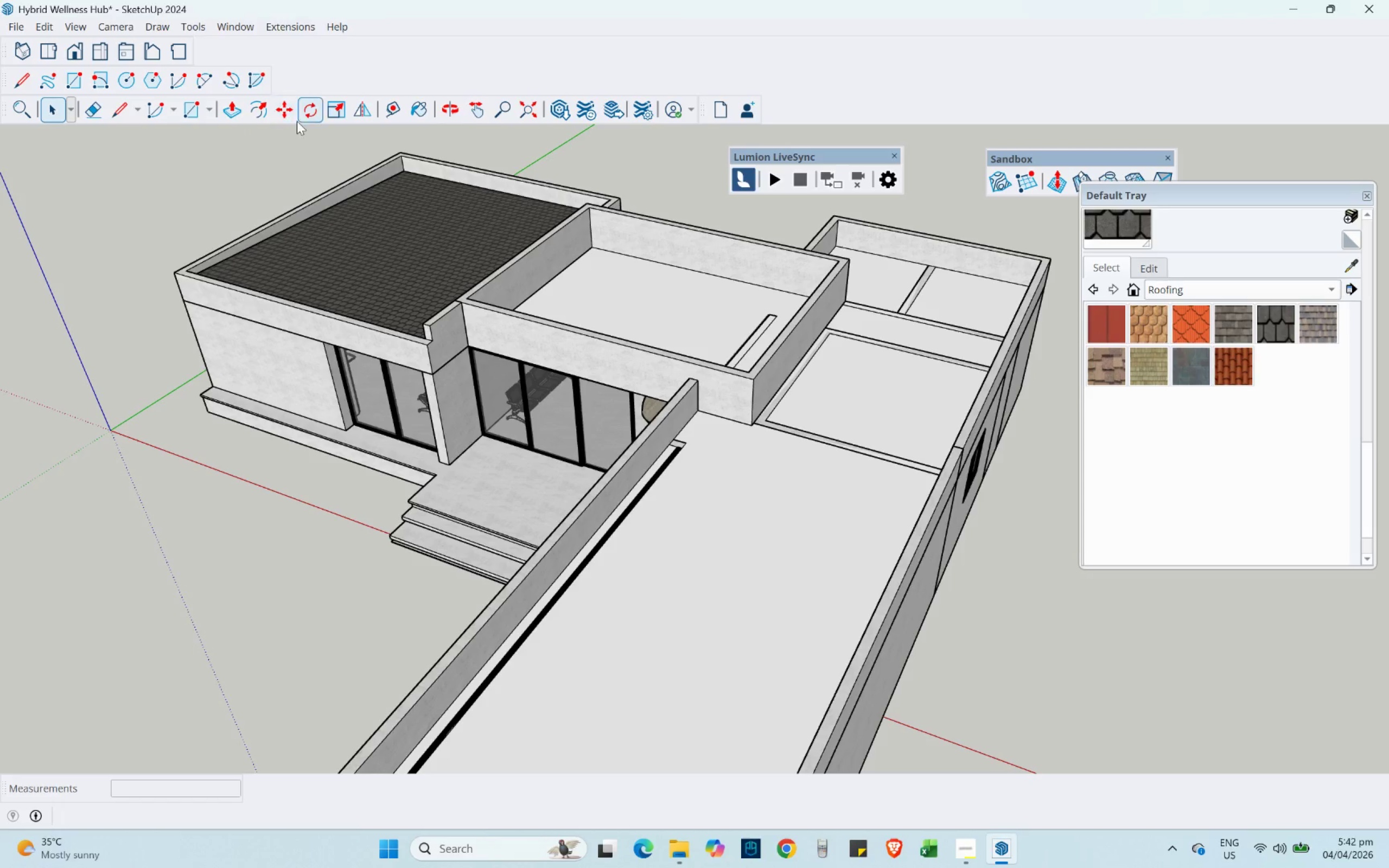 
wait(6.3)
 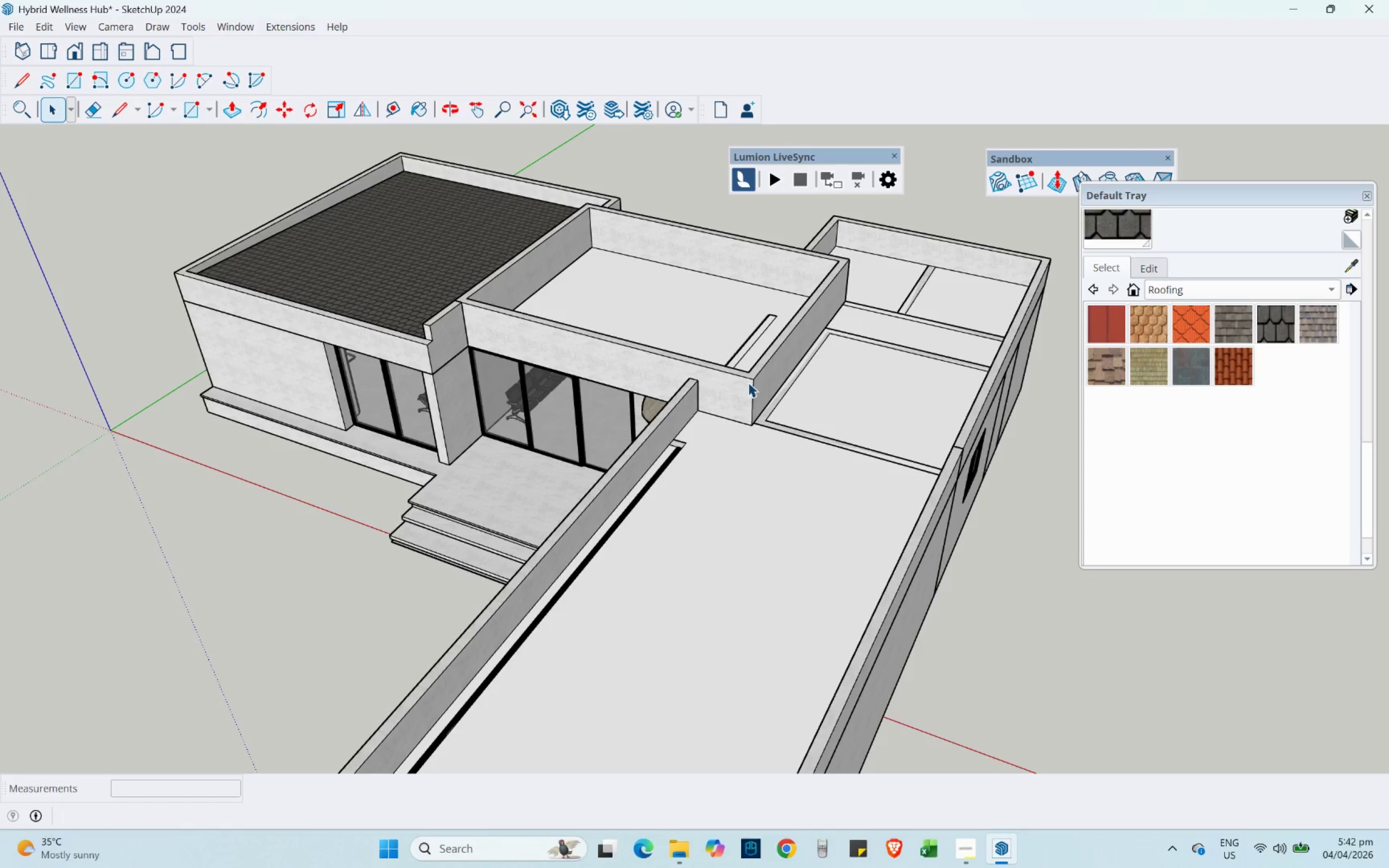 
mouse_move([355, 109])
 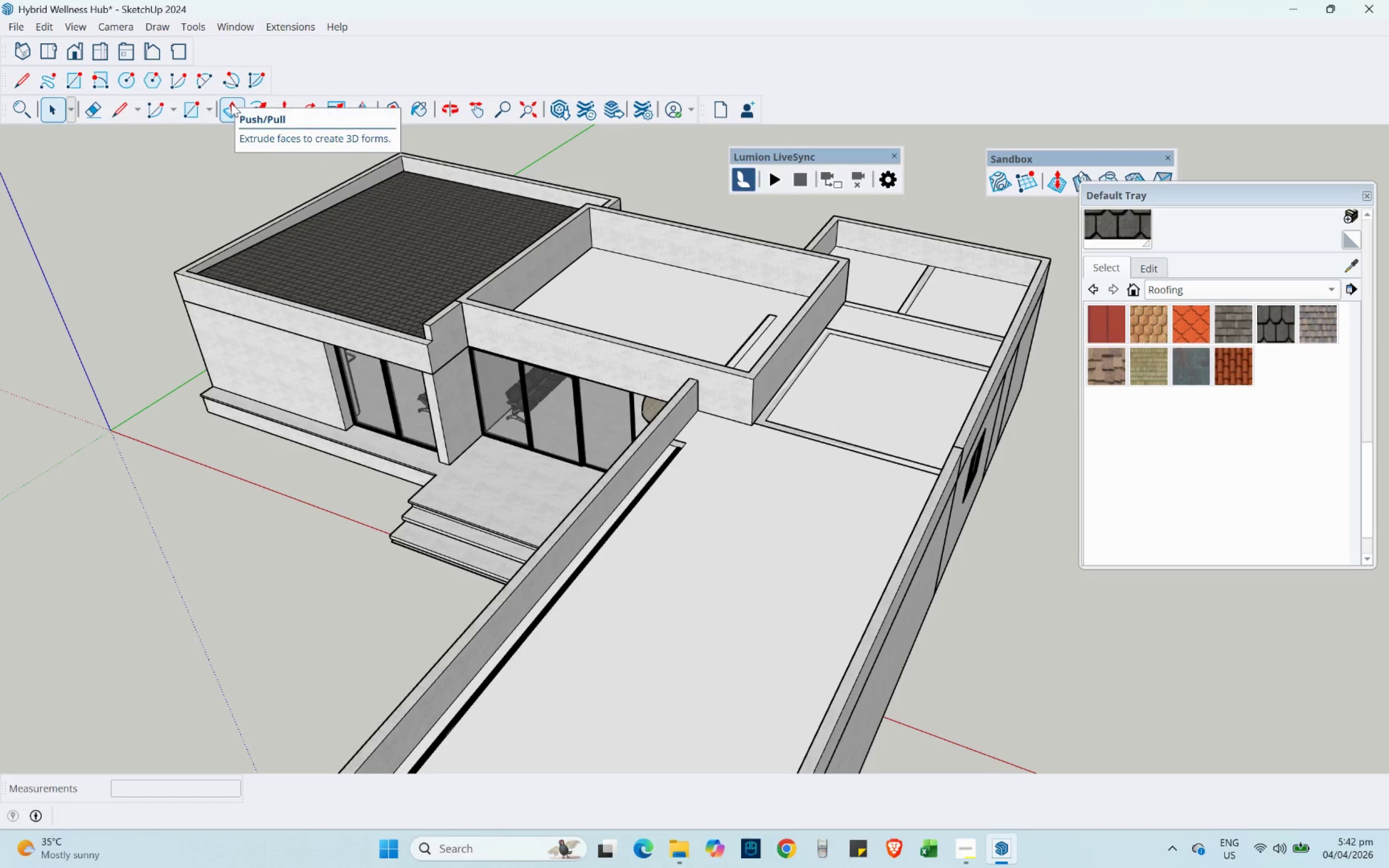 
left_click([117, 101])
 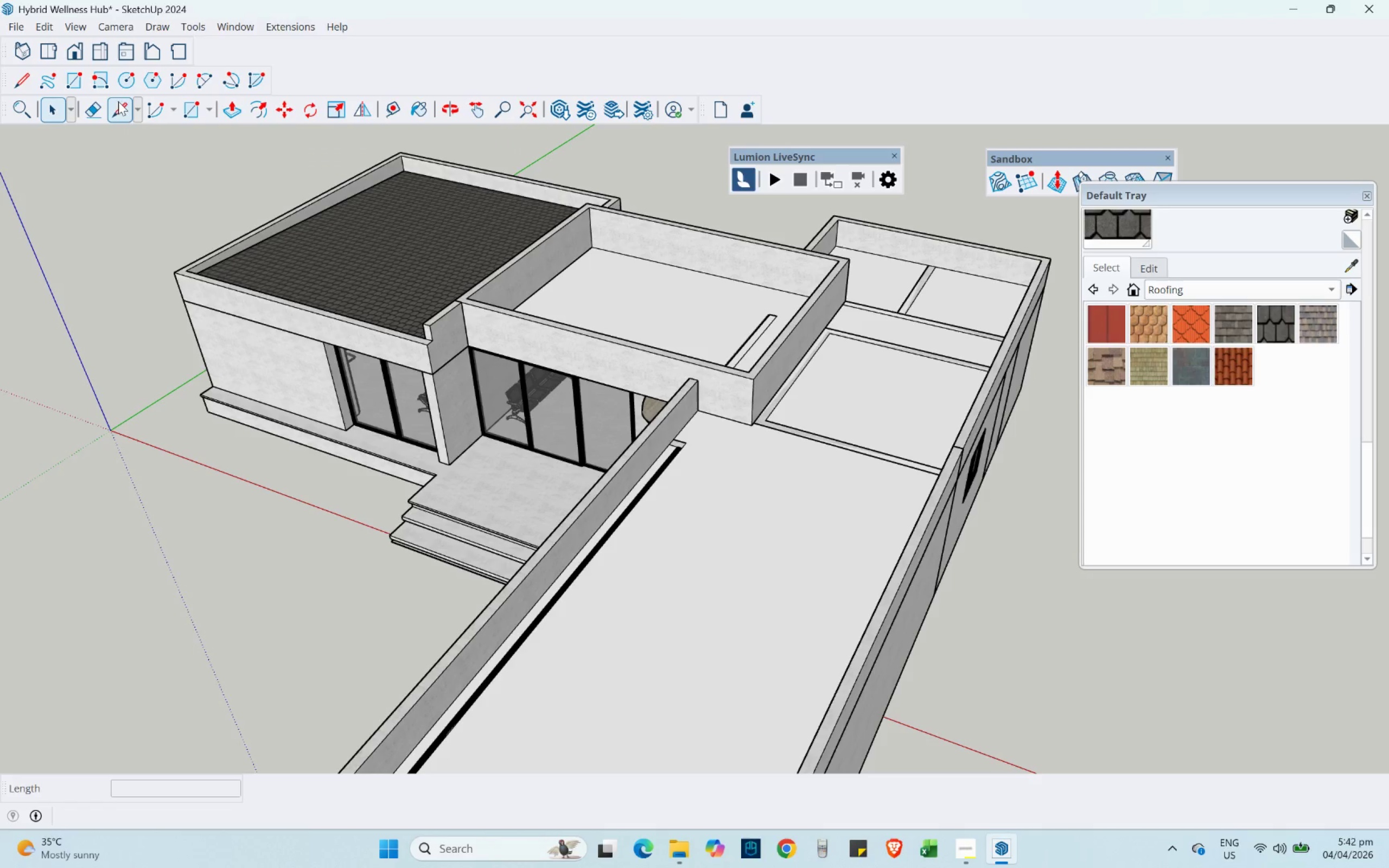 
key(Shift+ShiftLeft)
 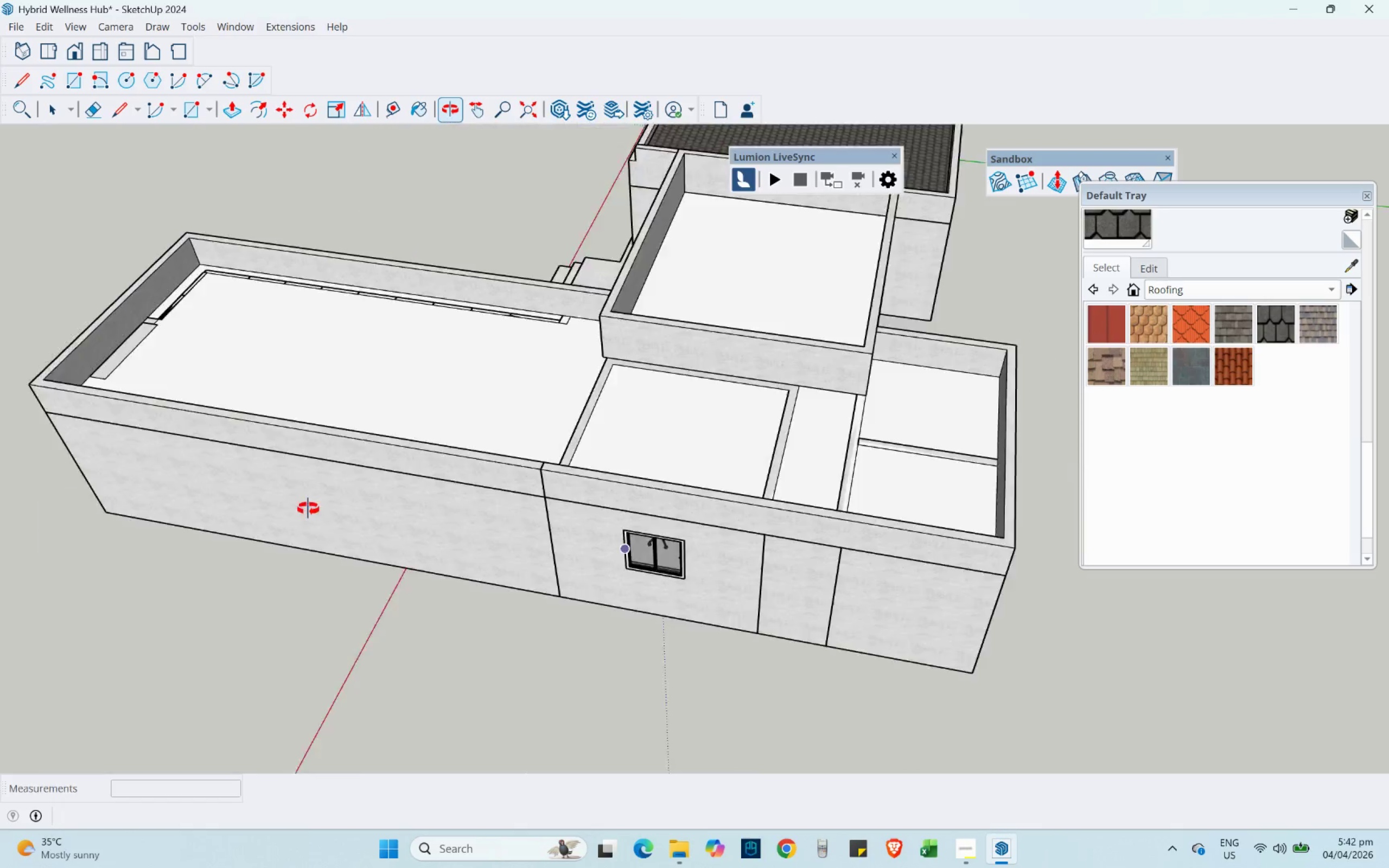 
hold_key(key=ShiftLeft, duration=0.39)
 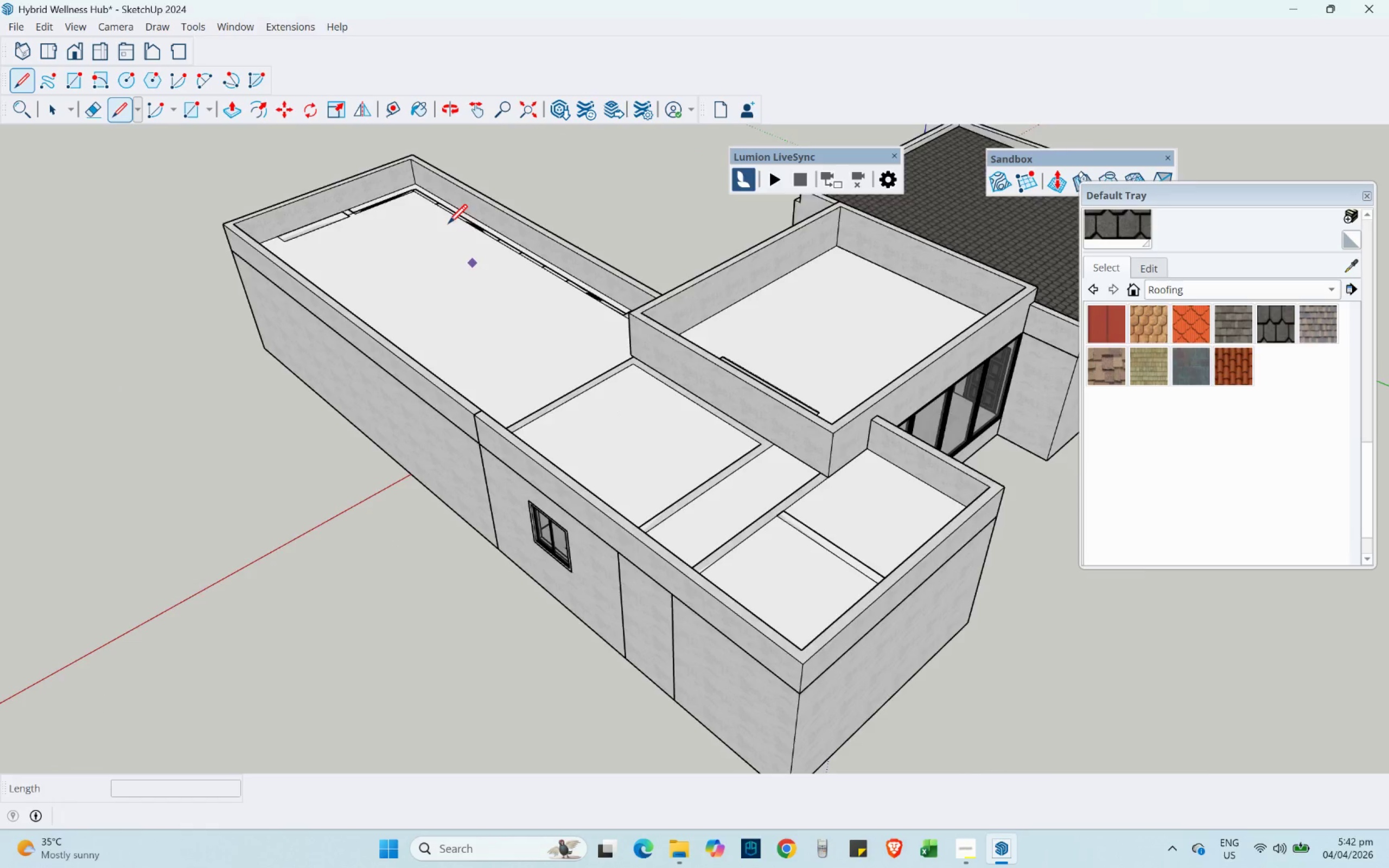 
scroll: coordinate [438, 277], scroll_direction: up, amount: 7.0
 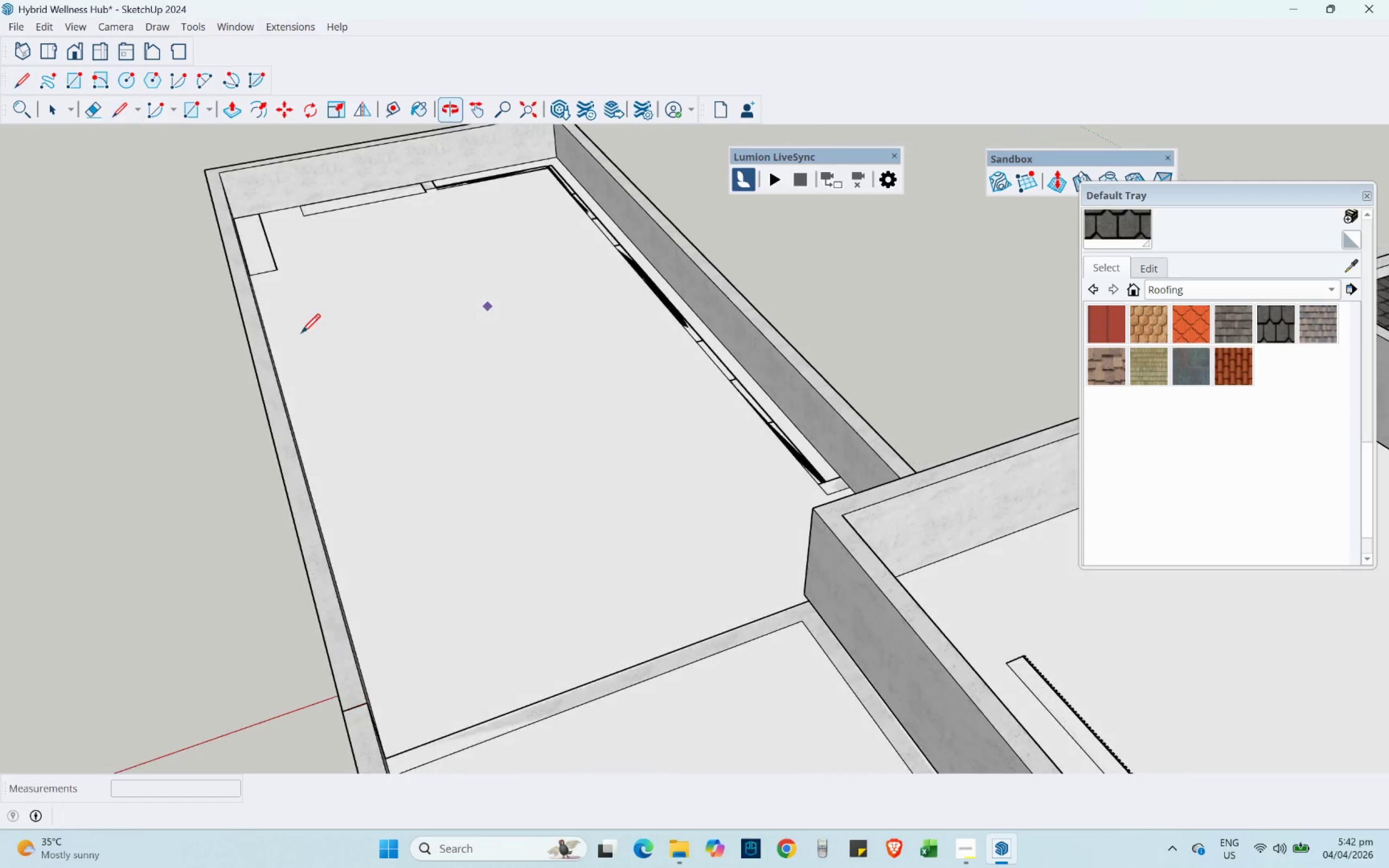 
hold_key(key=ShiftLeft, duration=0.31)
scroll: coordinate [191, 226], scroll_direction: up, amount: 8.0
 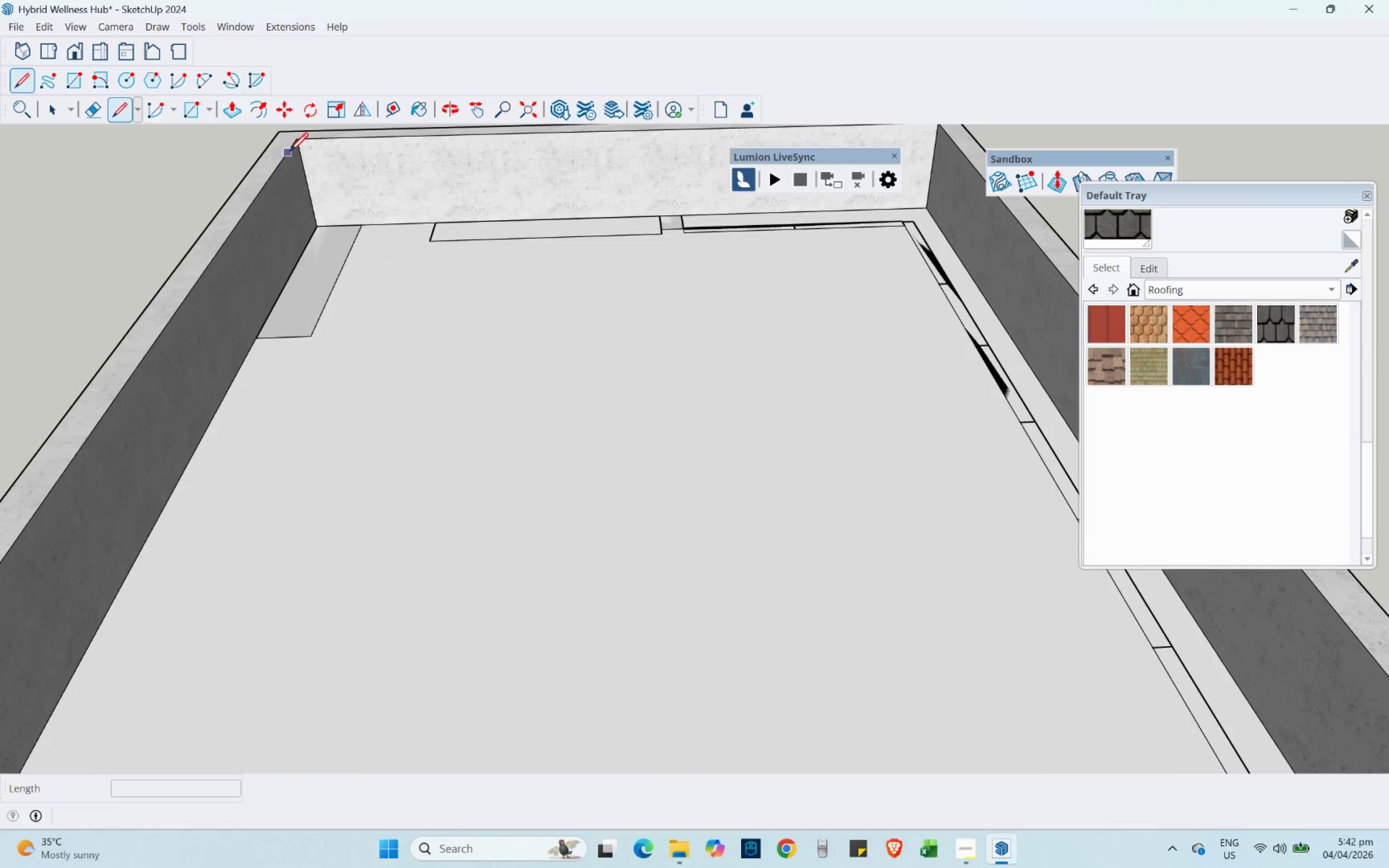 
left_click([297, 144])
 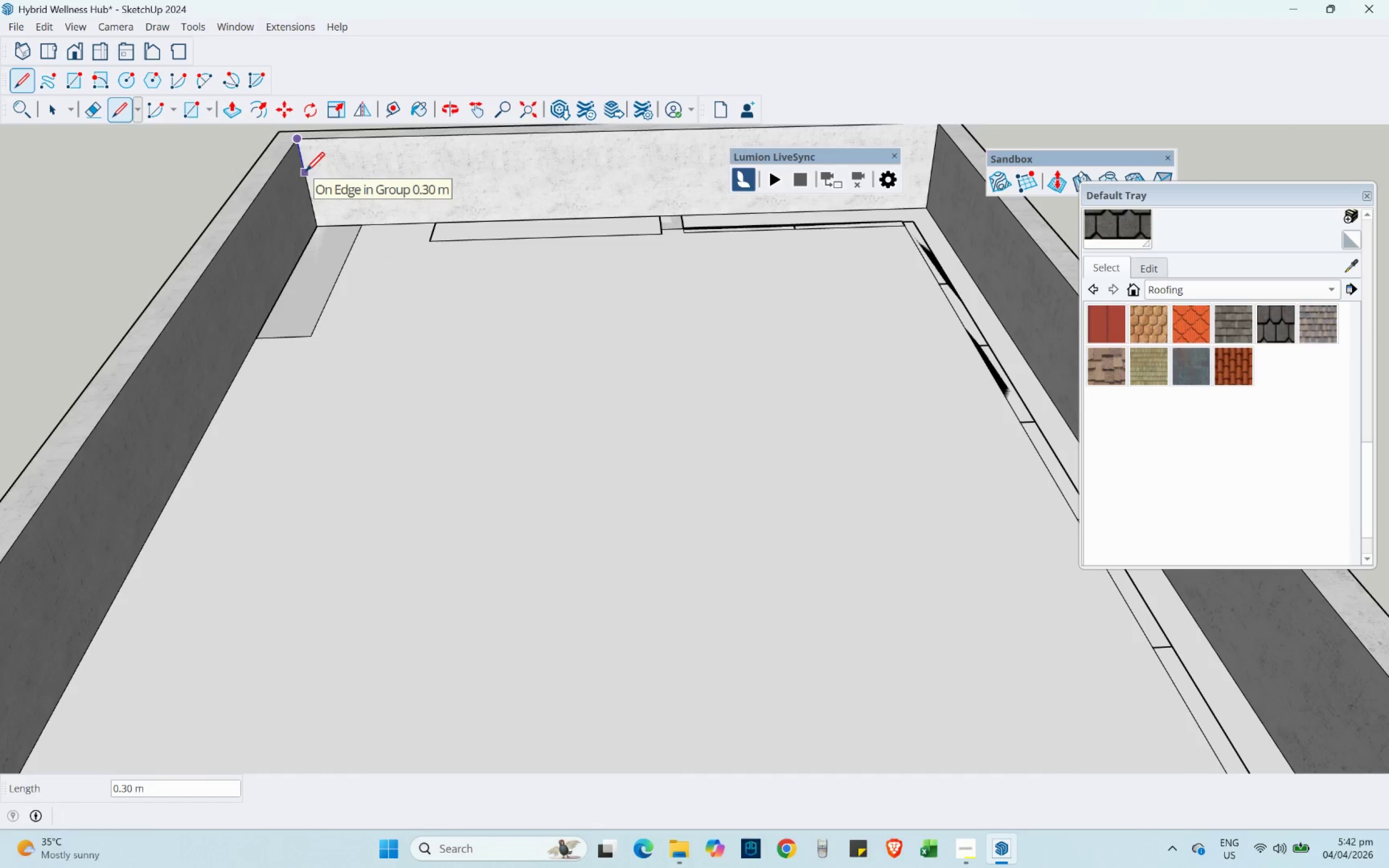 
key(NumpadDecimal)
 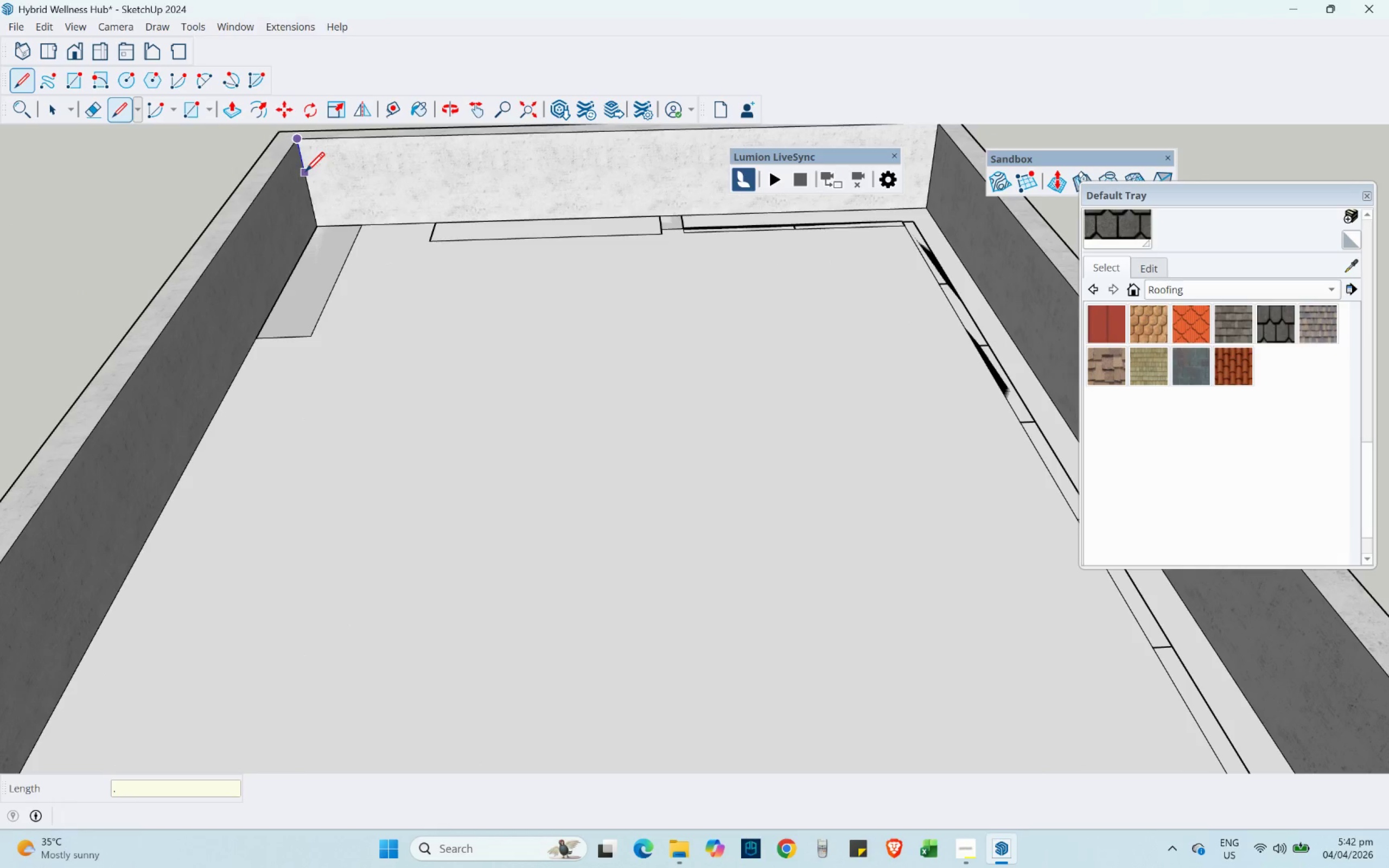 
key(Numpad2)
 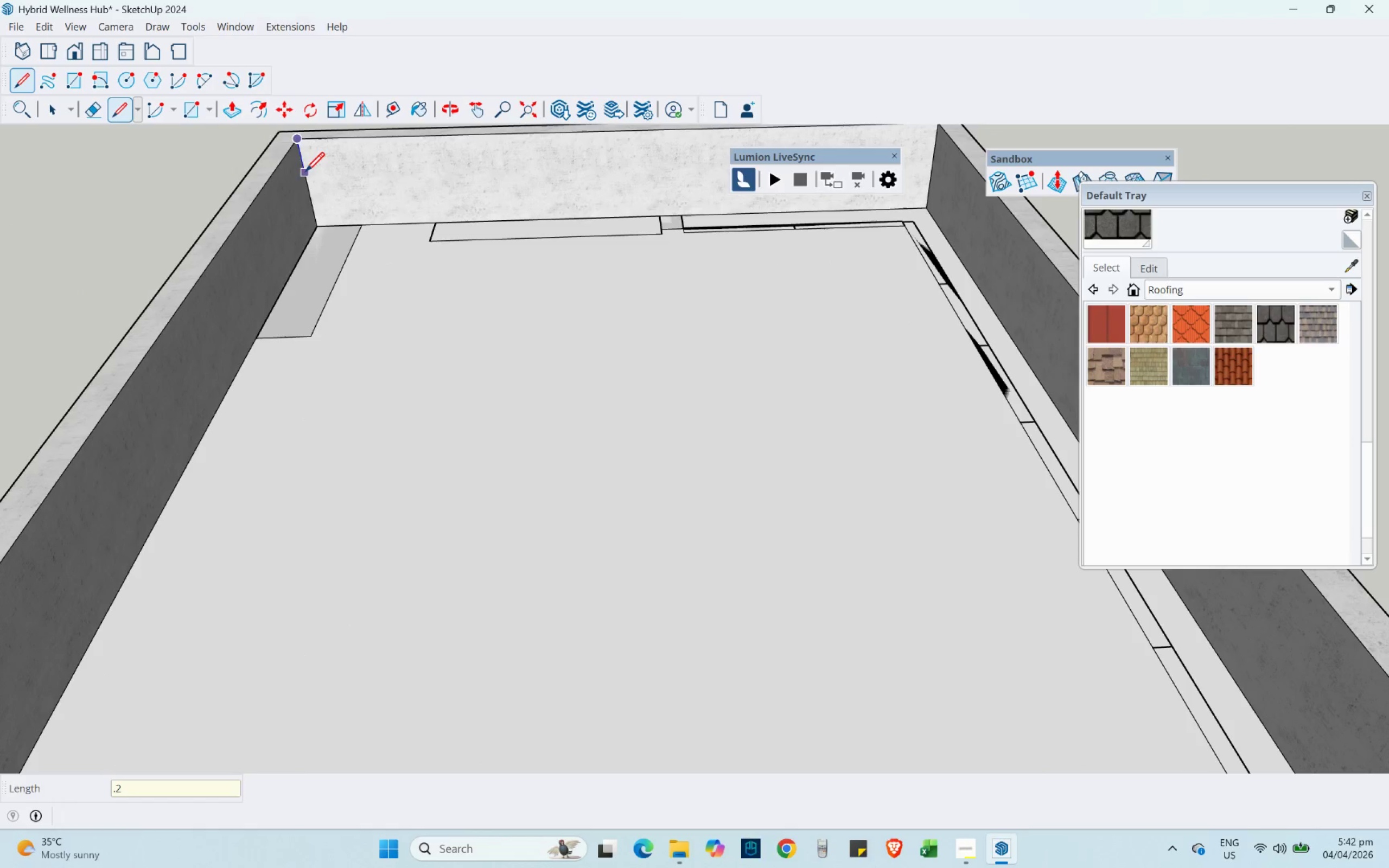 
key(NumpadEnter)
 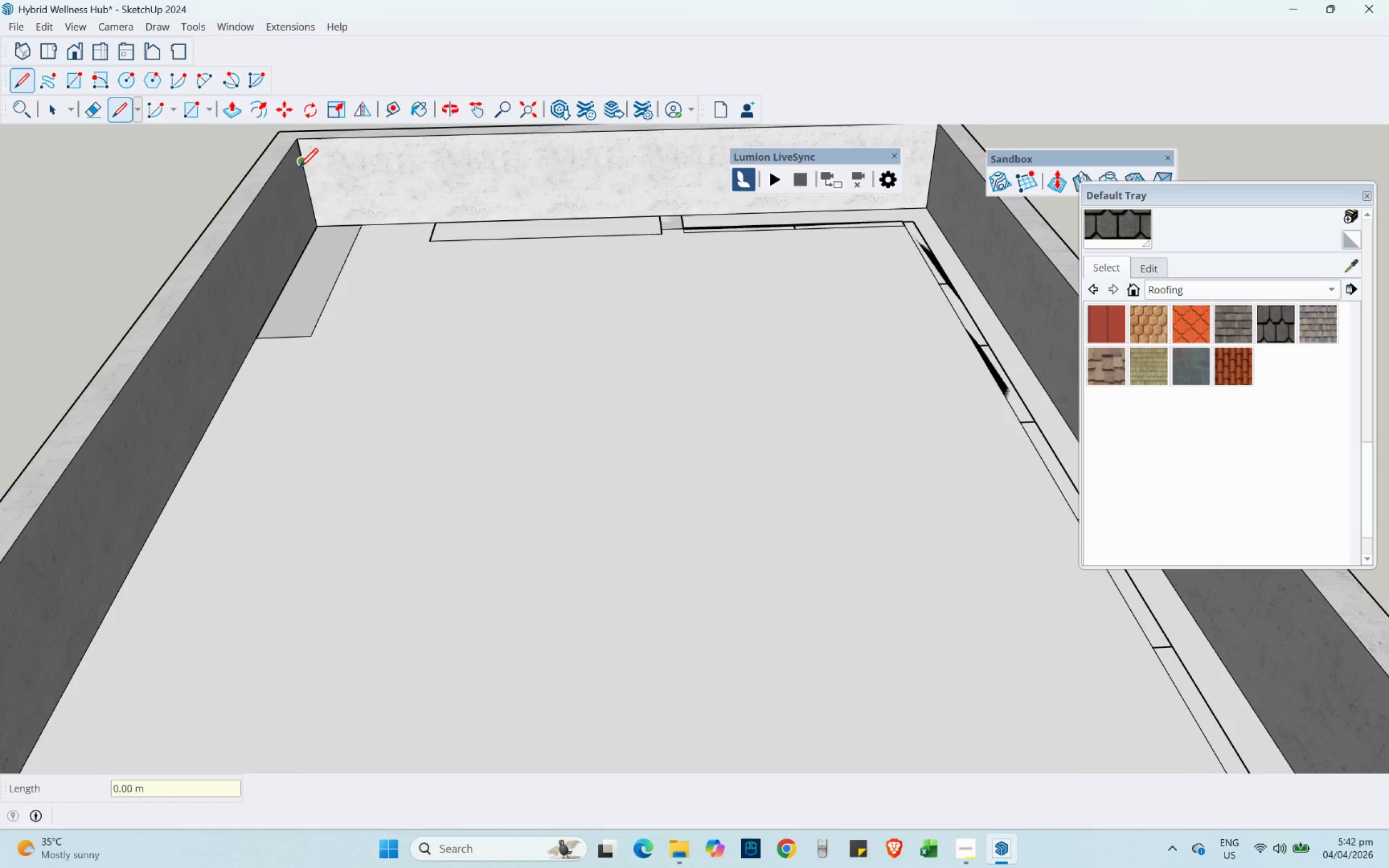 
hold_key(key=ShiftLeft, duration=0.34)
 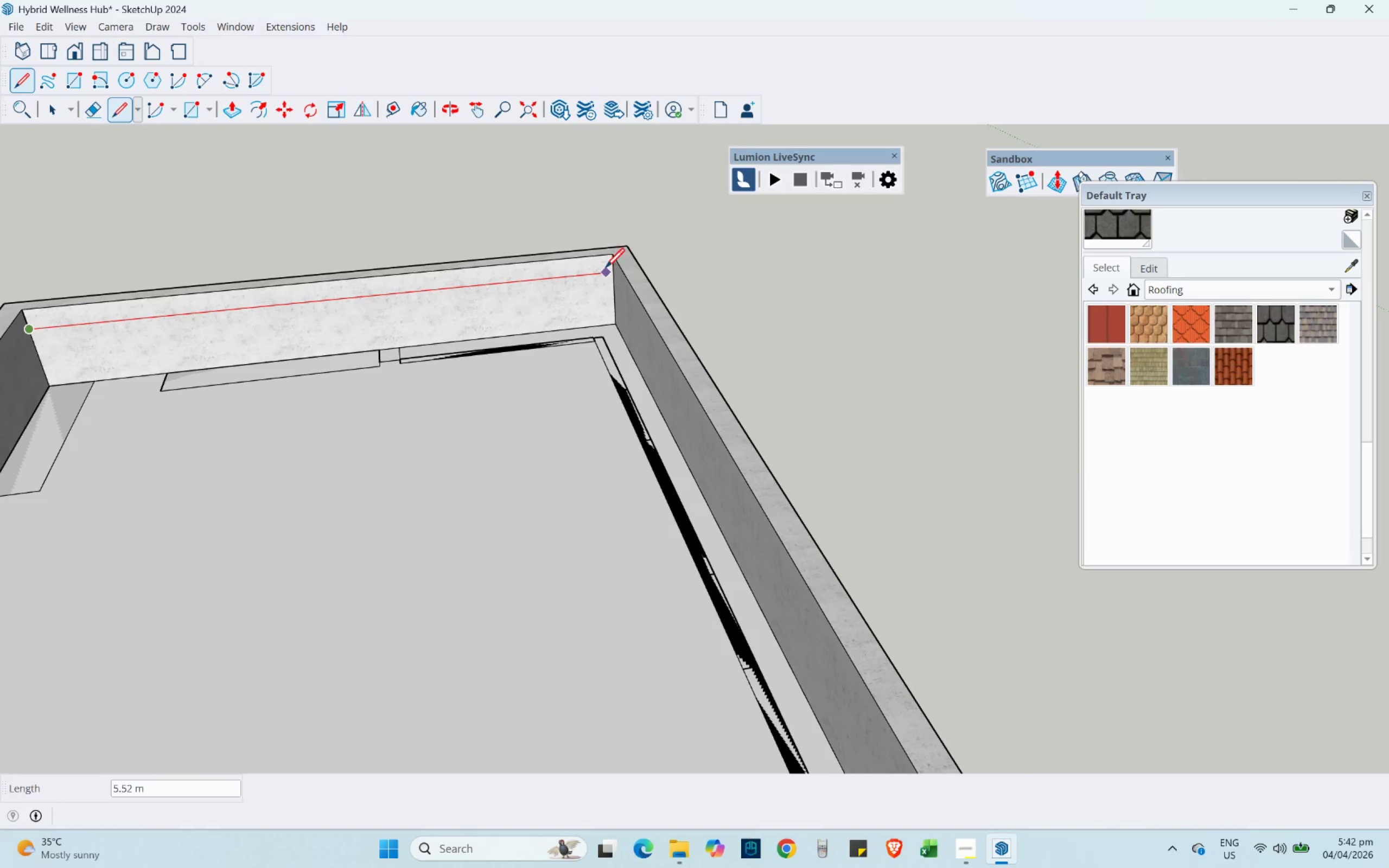 
scroll: coordinate [289, 163], scroll_direction: down, amount: 2.0
 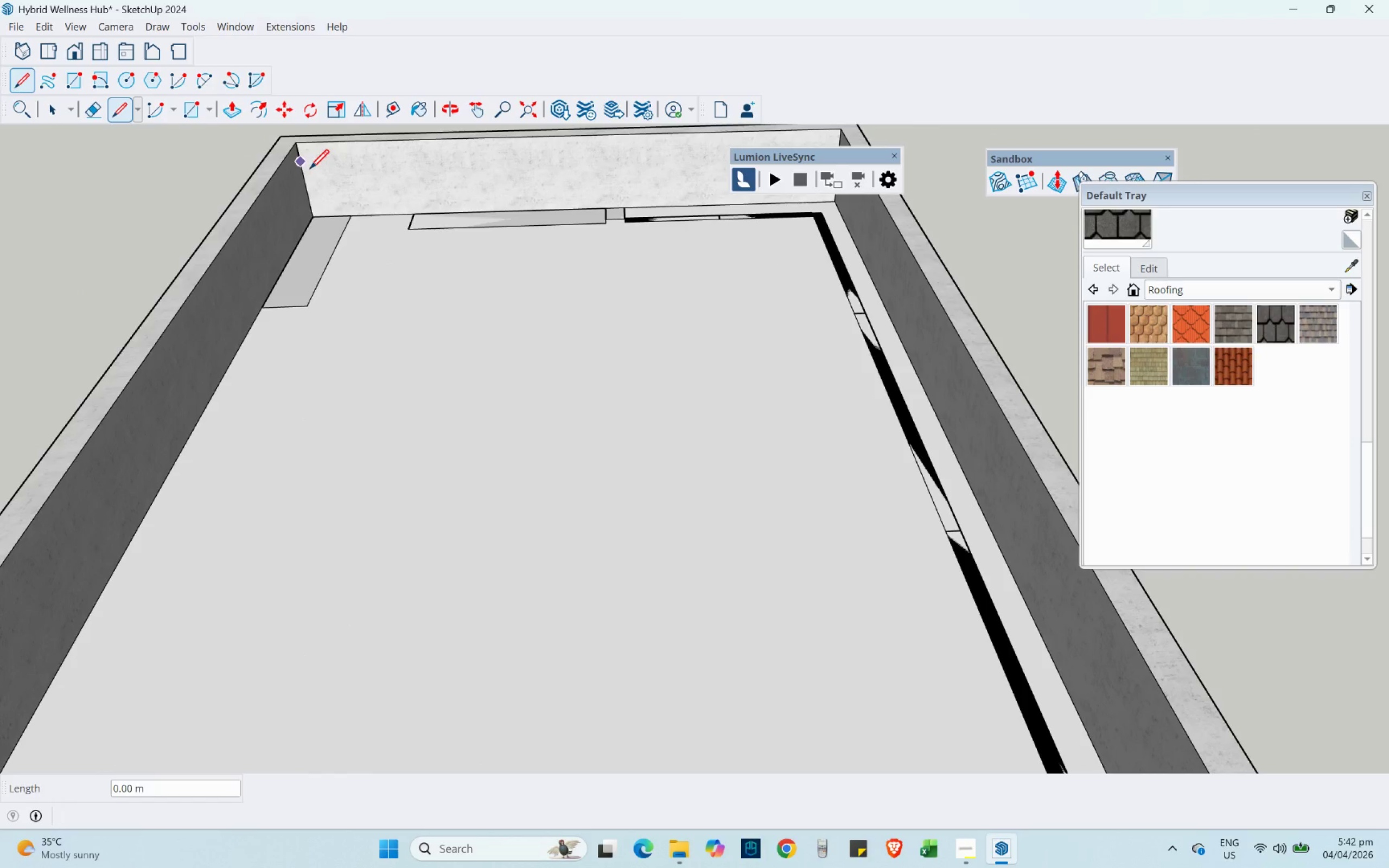 
left_click([612, 276])
 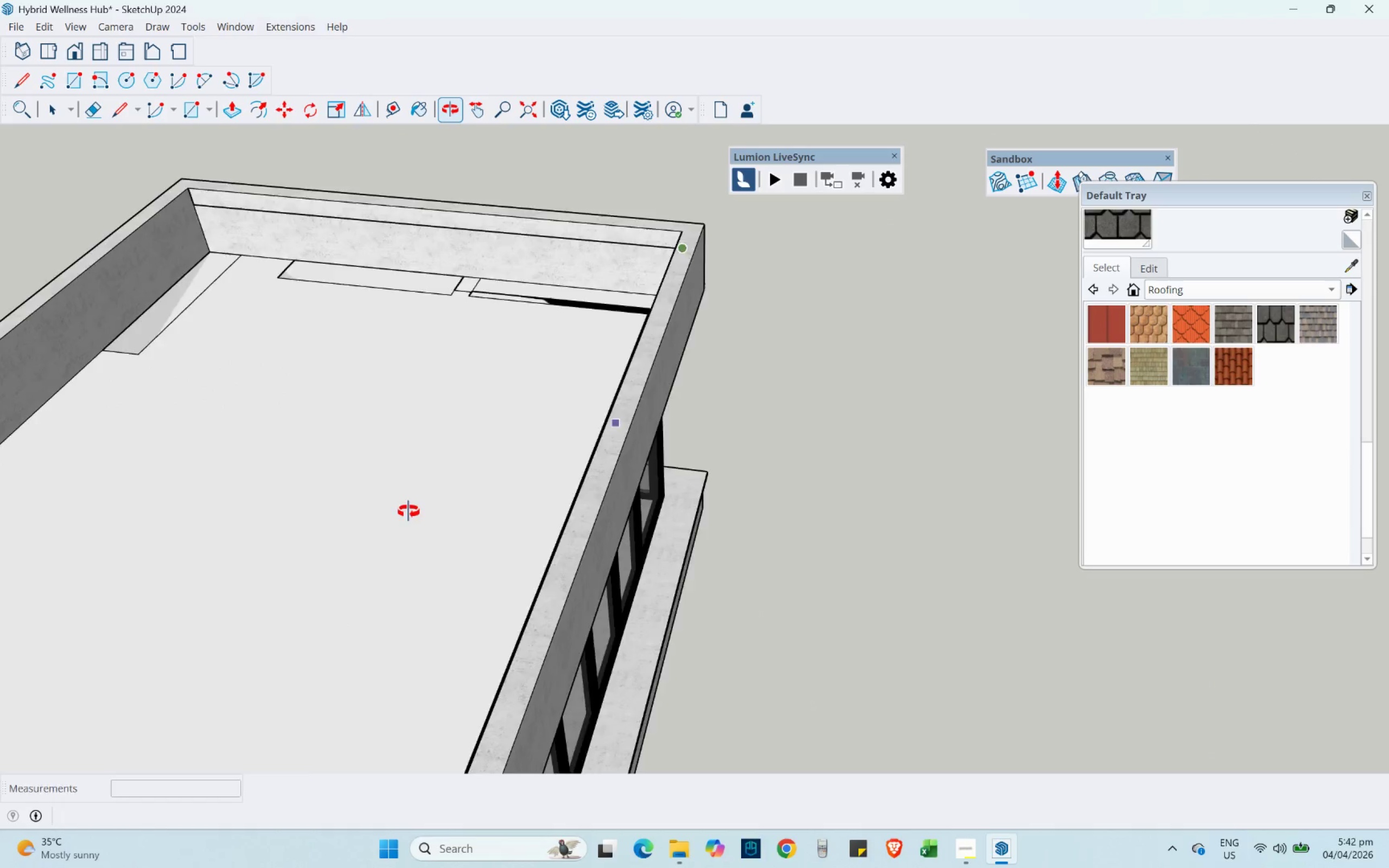 
key(Escape)
 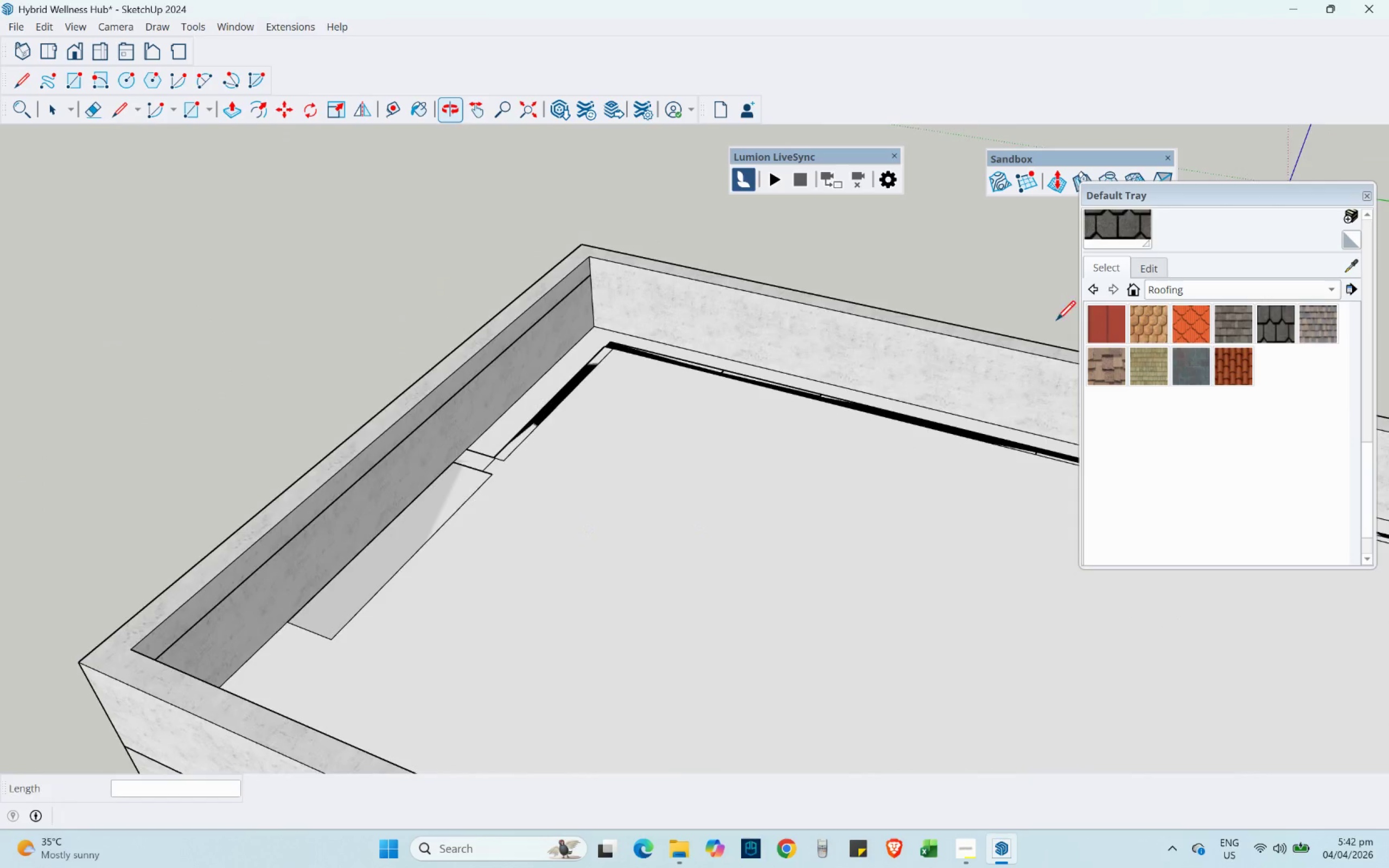 
hold_key(key=ShiftLeft, duration=0.34)
 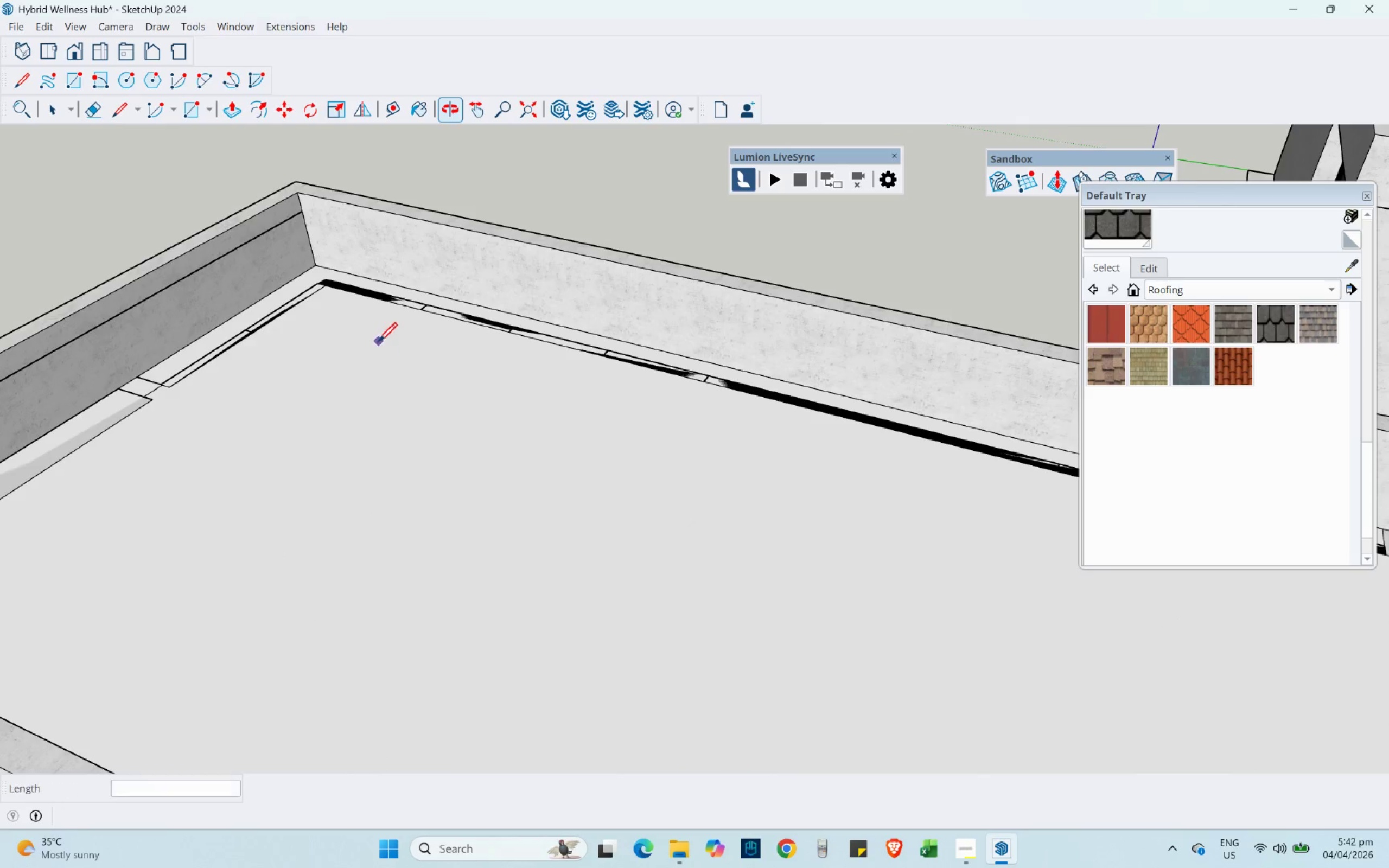 
scroll: coordinate [298, 330], scroll_direction: down, amount: 4.0
 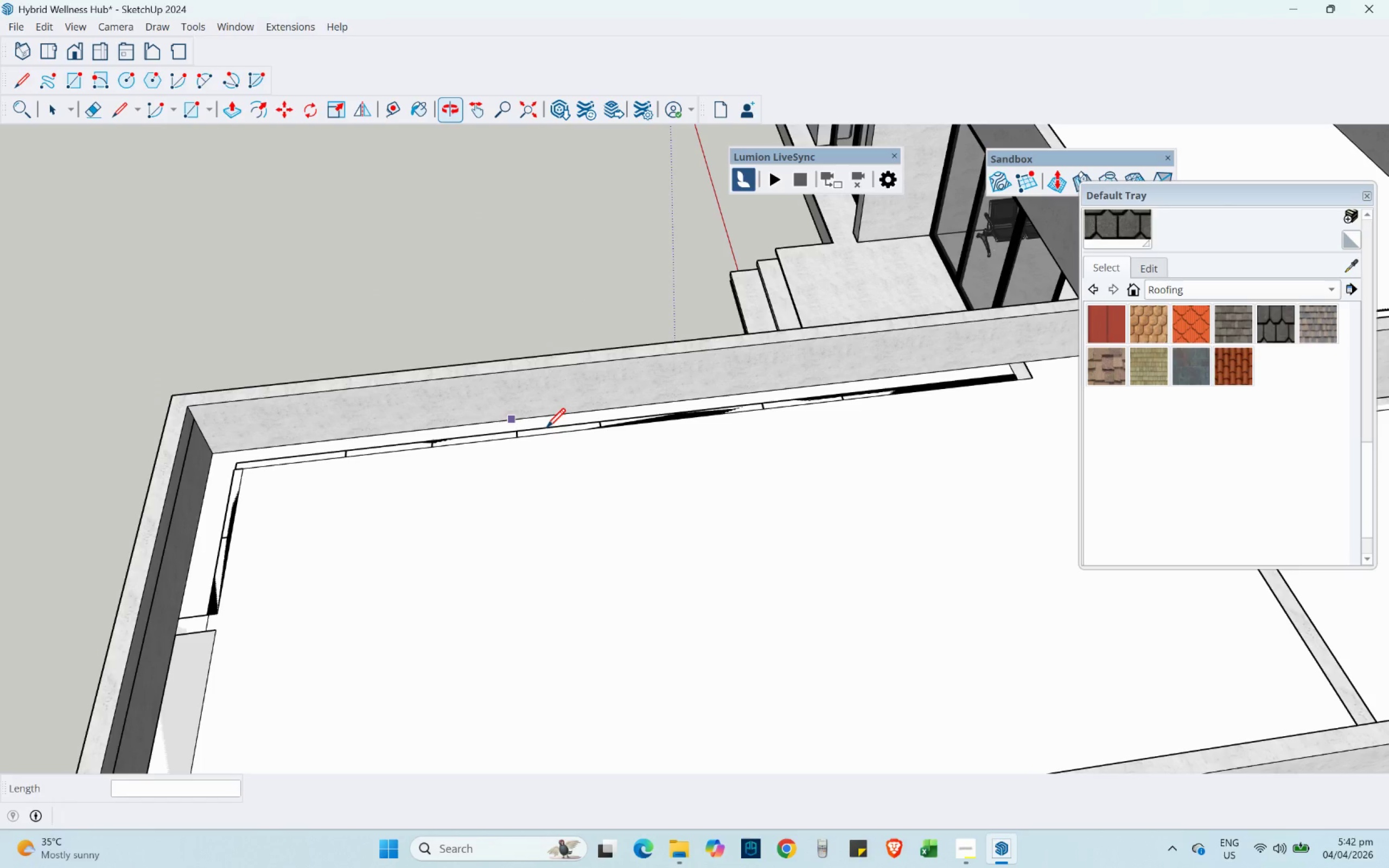 
hold_key(key=ShiftLeft, duration=0.41)
 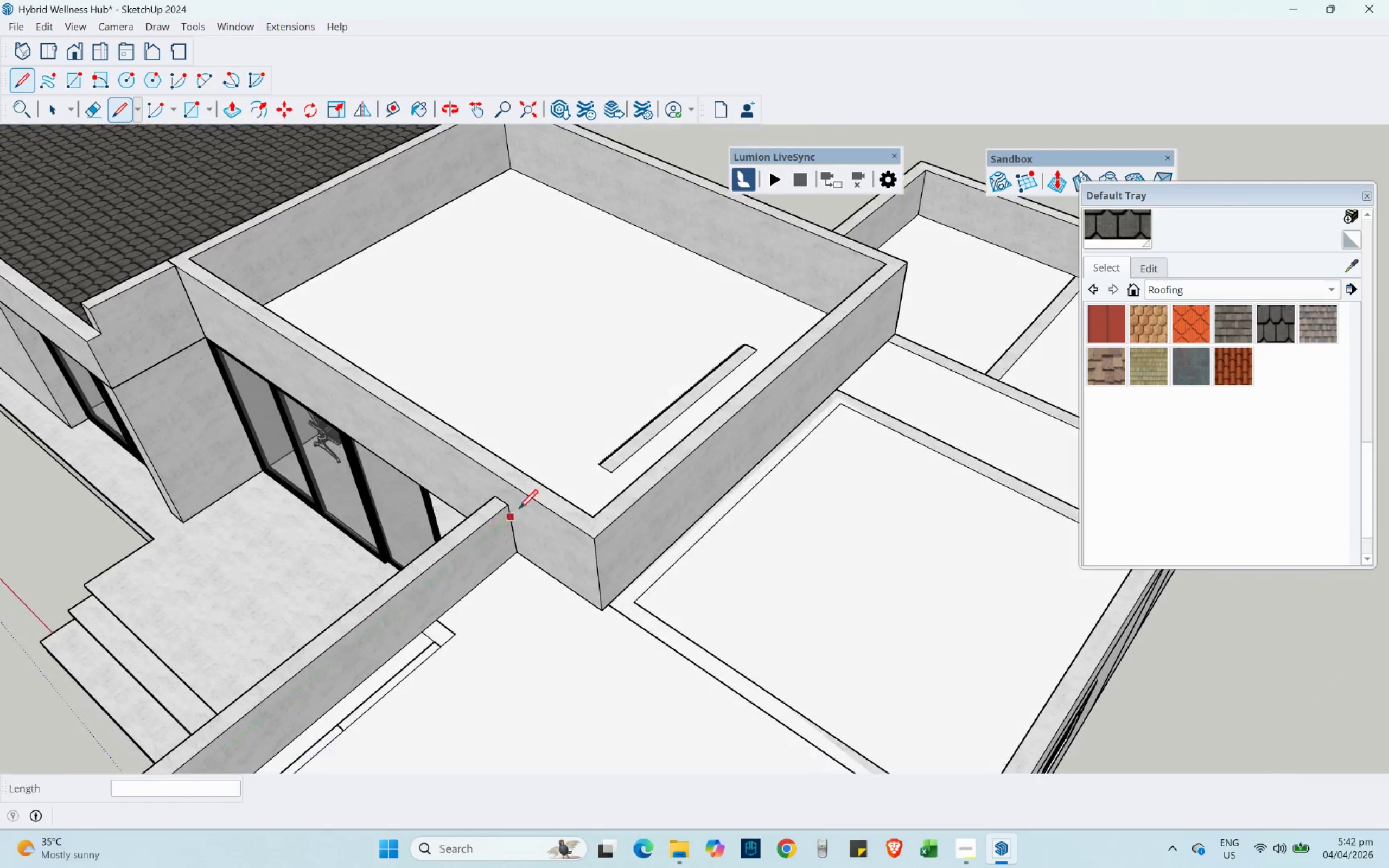 
key(Shift+ShiftLeft)
 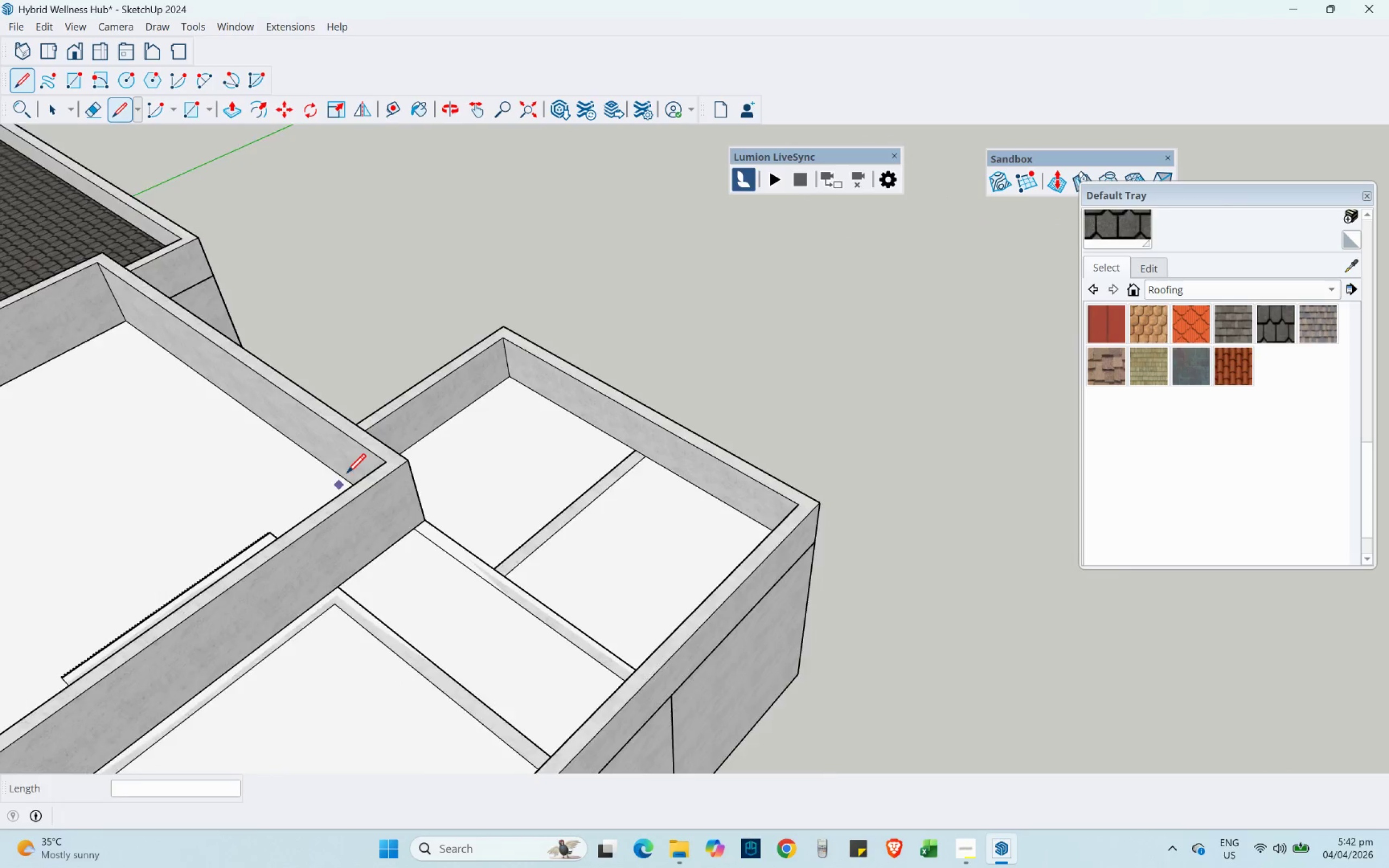 
scroll: coordinate [476, 388], scroll_direction: up, amount: 9.0
 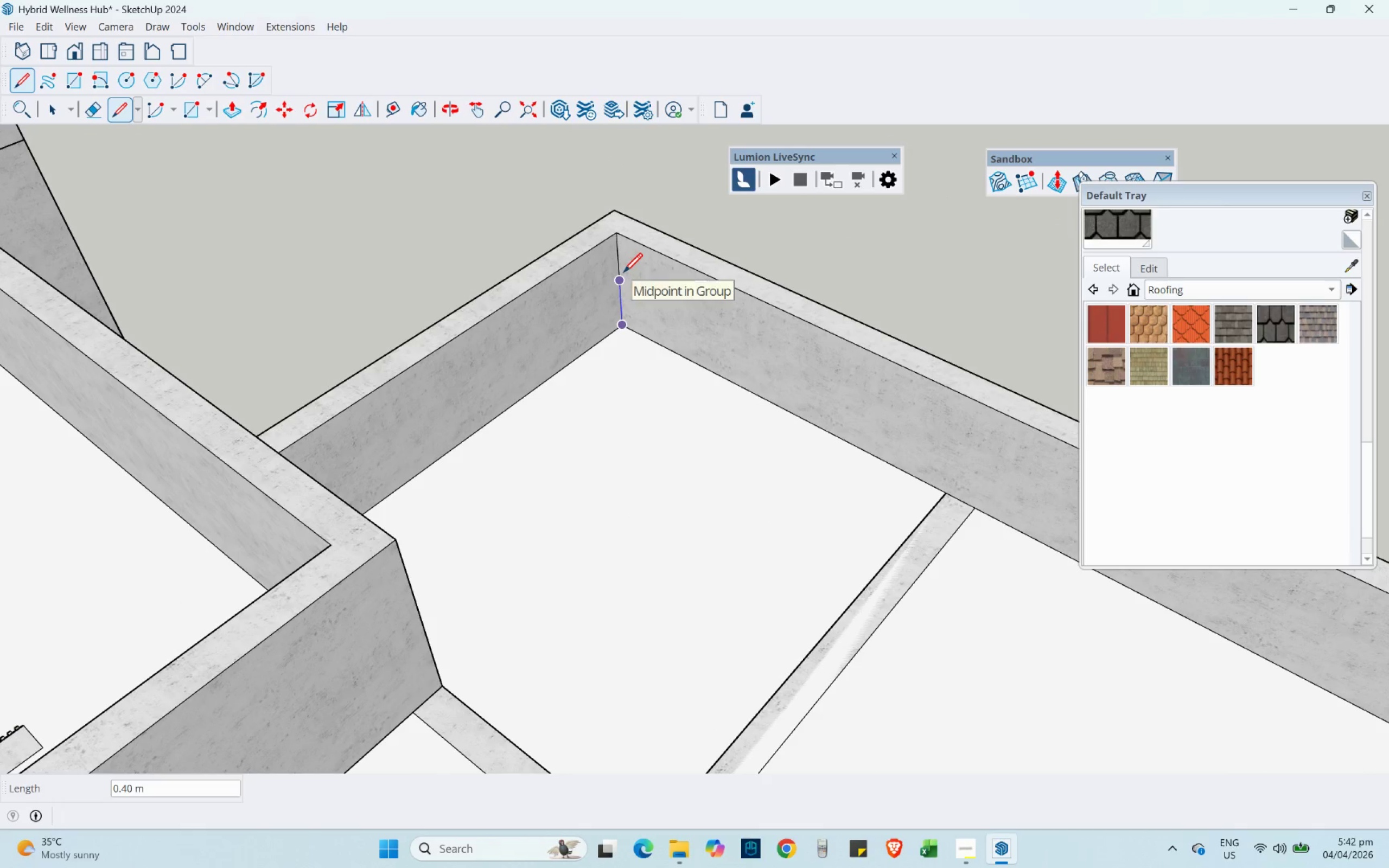 
key(NumpadDecimal)
 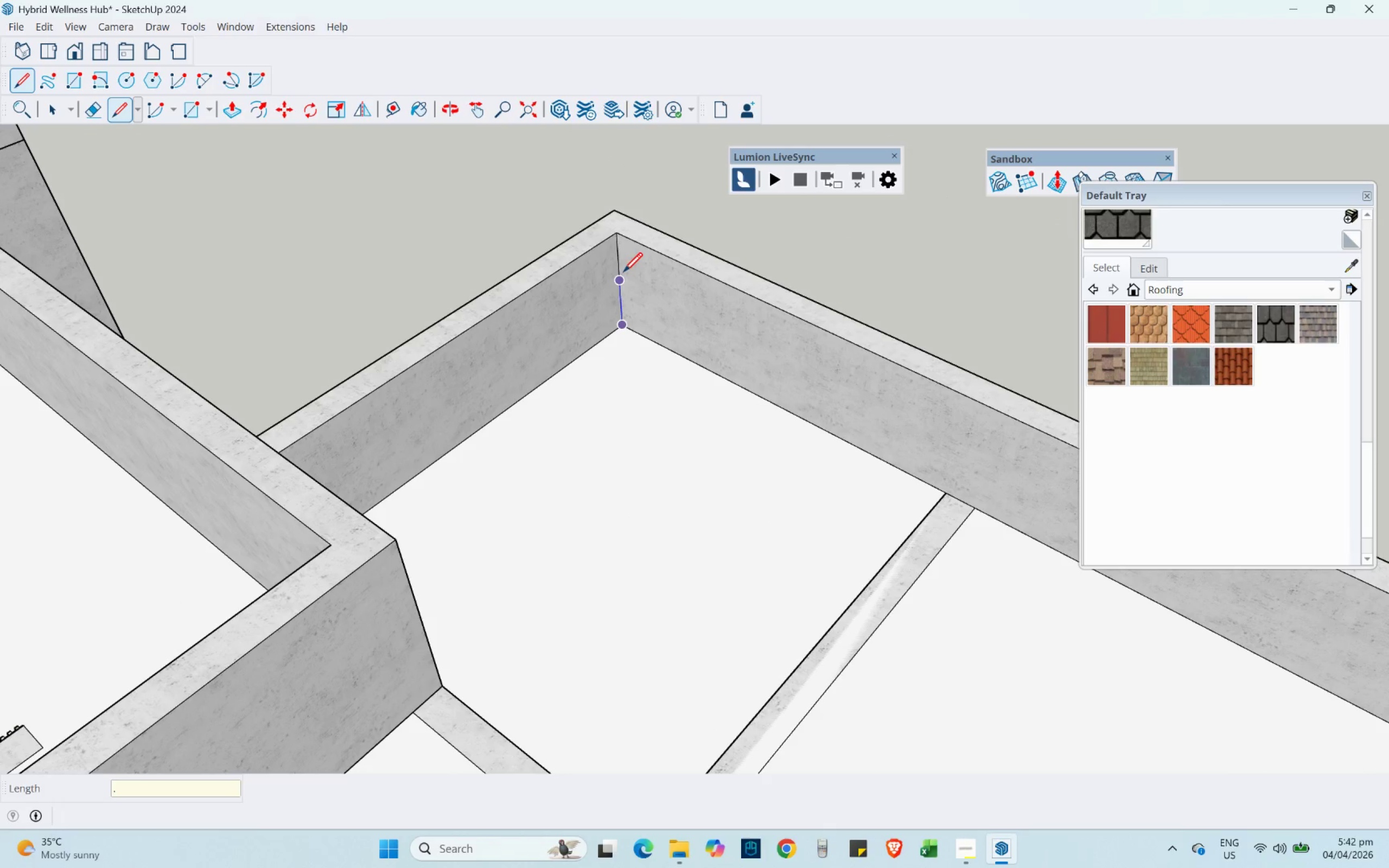 
key(Numpad2)
 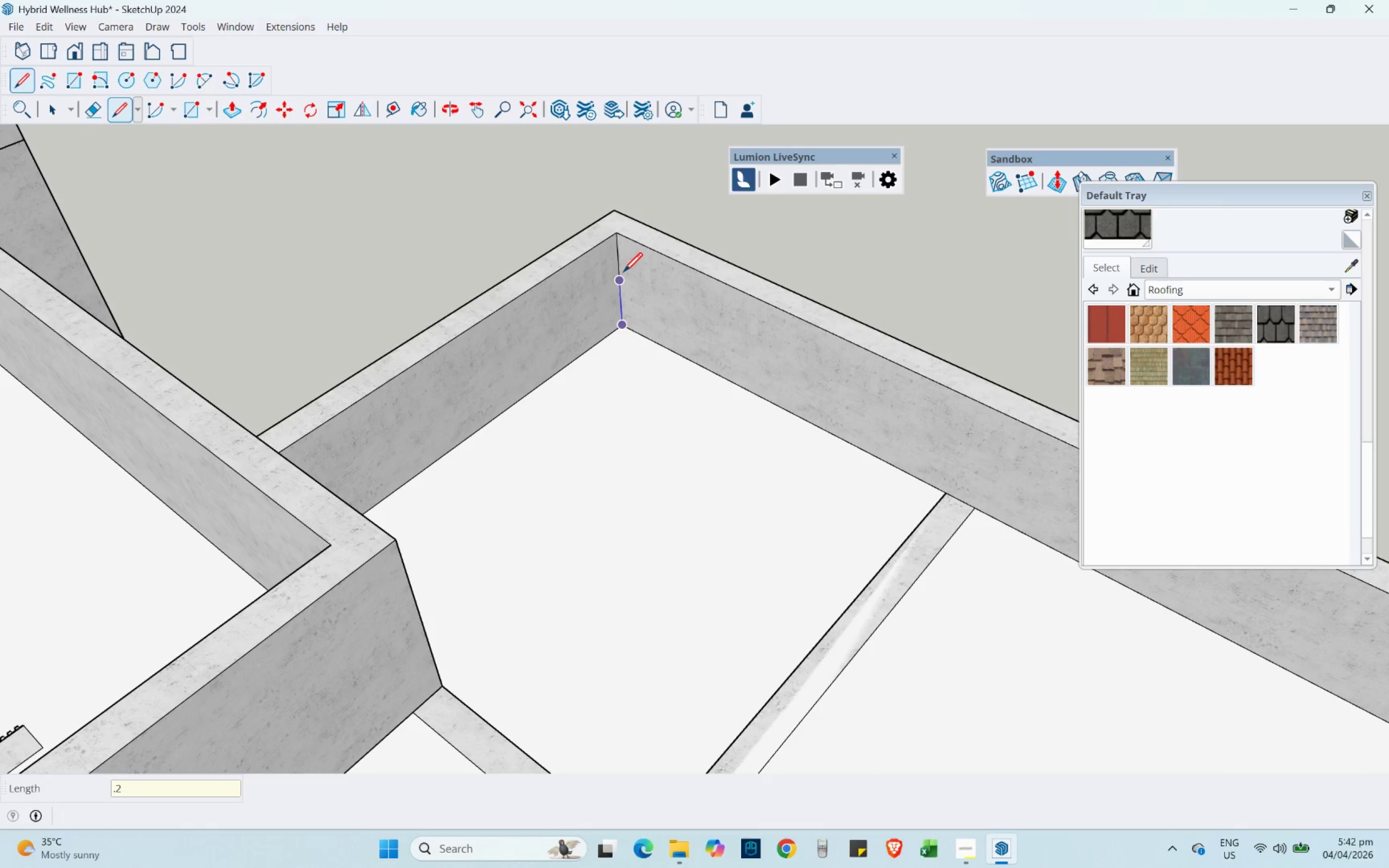 
key(NumpadEnter)
 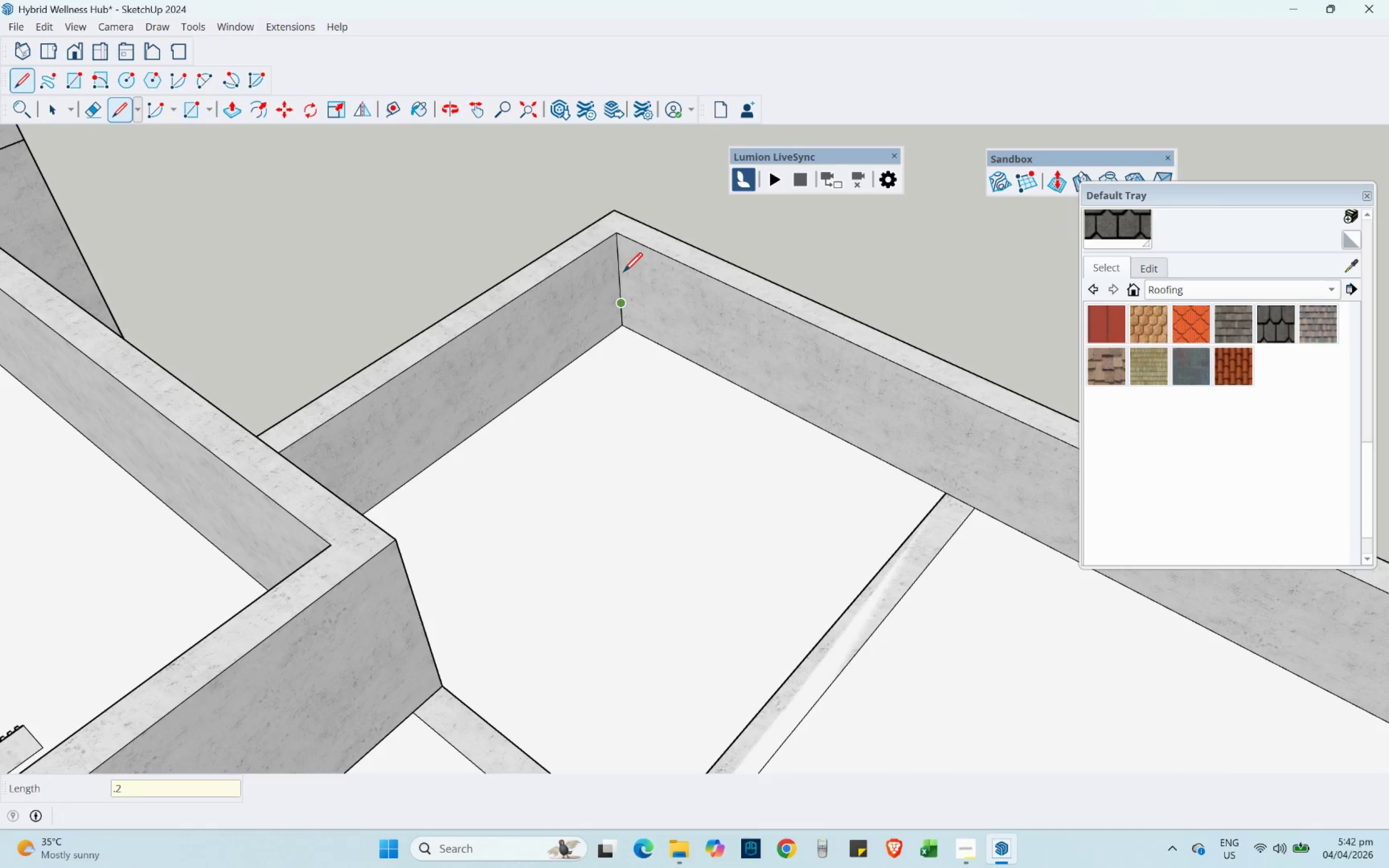 
scroll: coordinate [243, 230], scroll_direction: down, amount: 4.0
 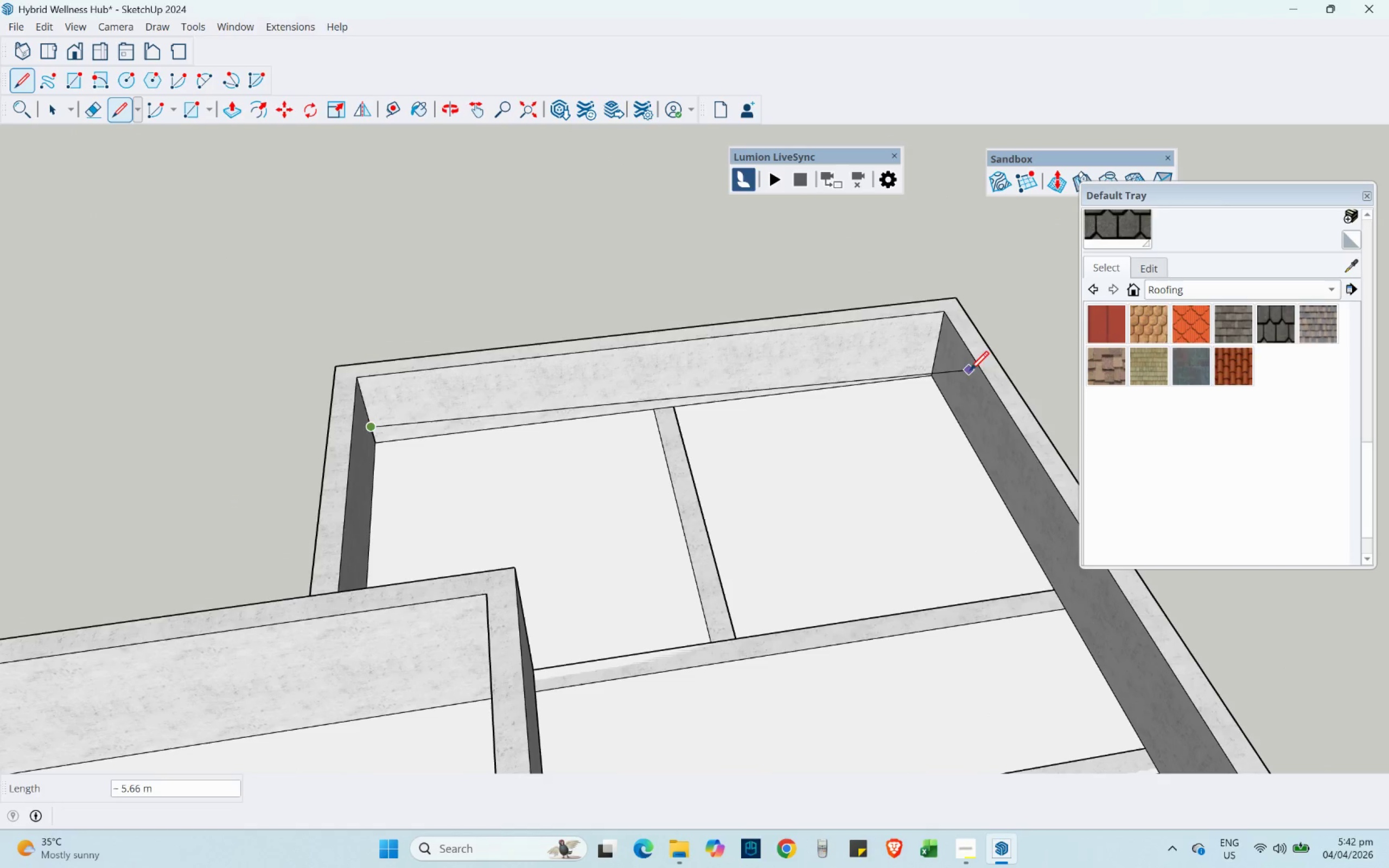 
left_click([937, 363])
 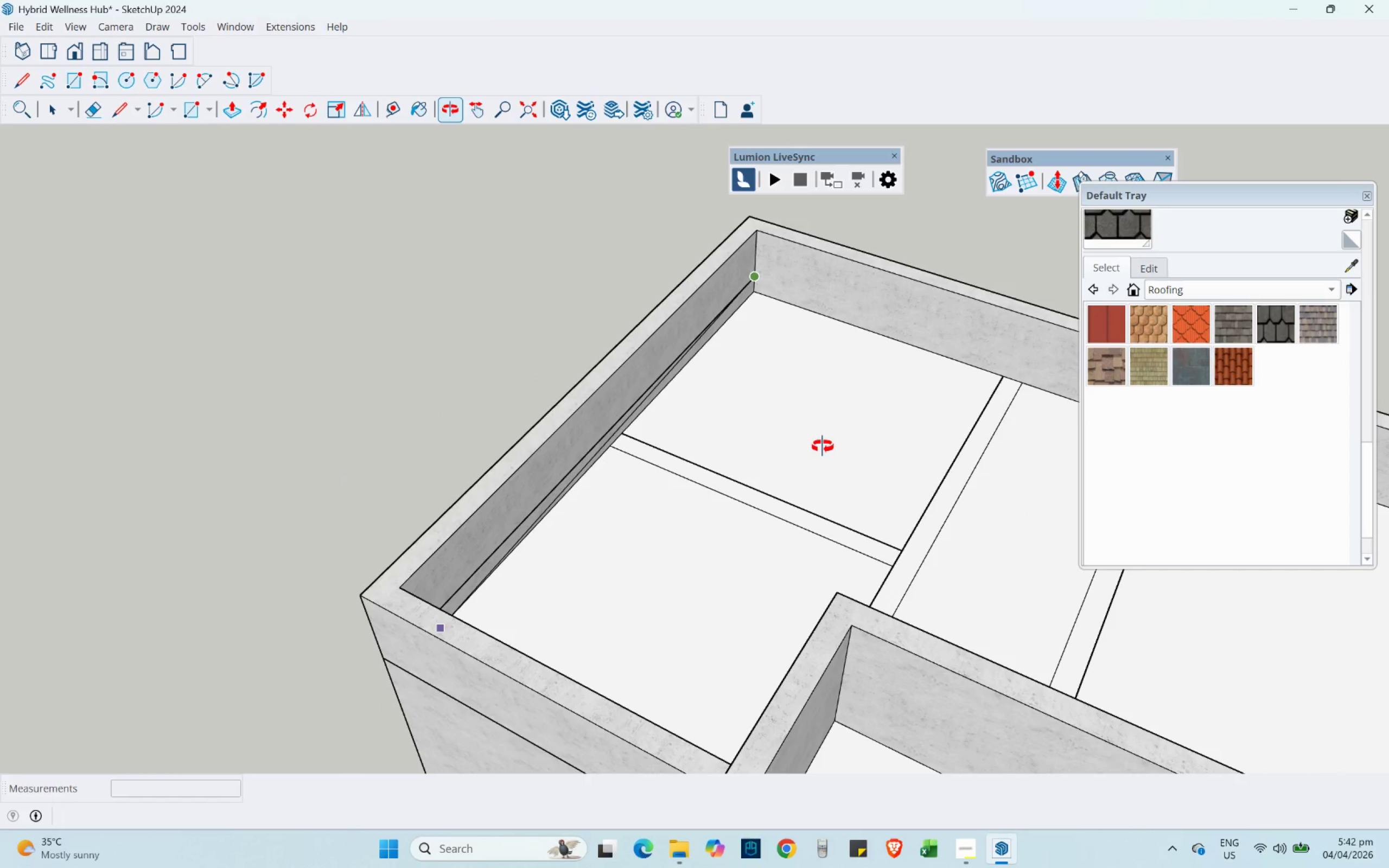 
hold_key(key=ShiftLeft, duration=0.39)
 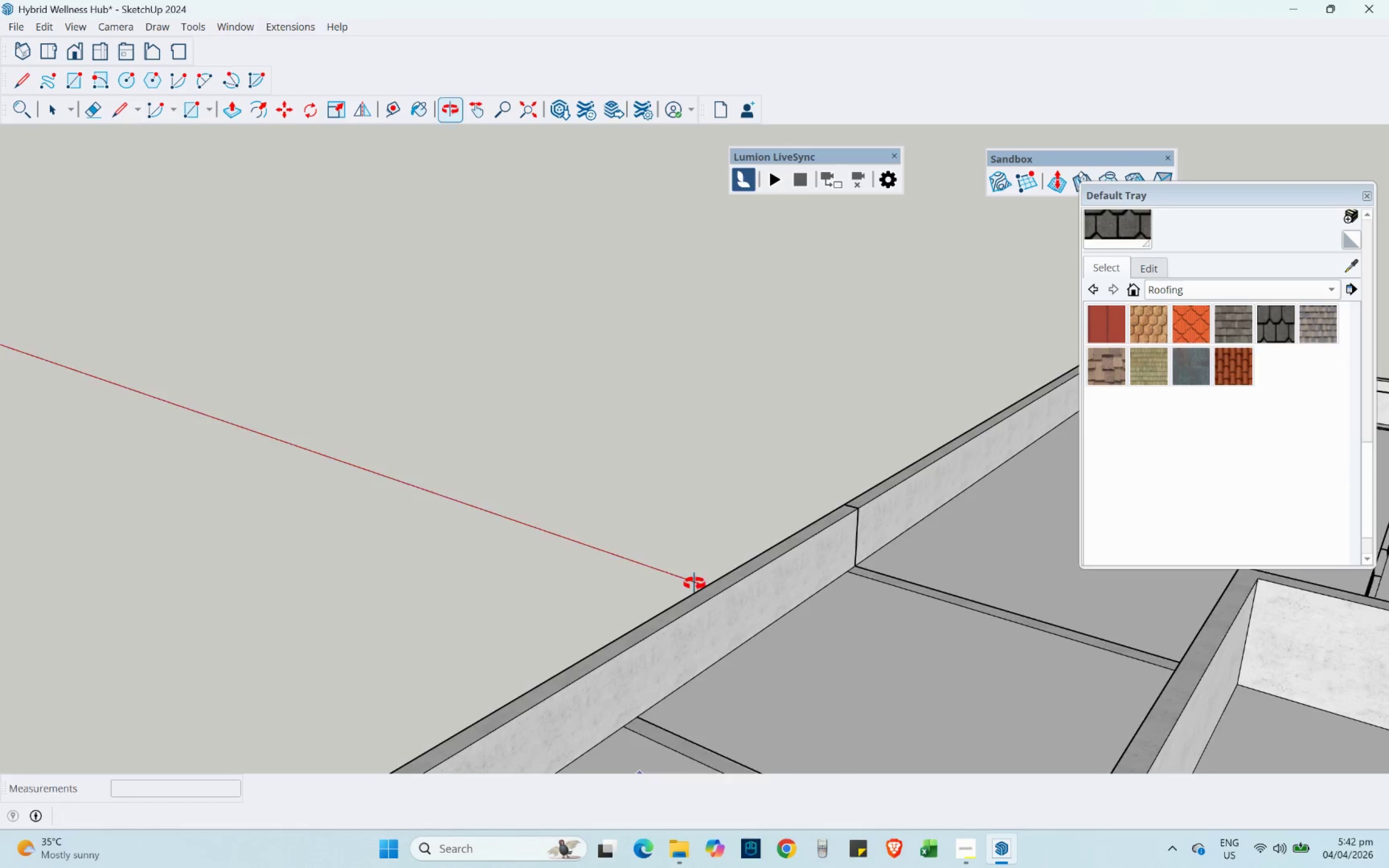 
hold_key(key=ShiftLeft, duration=0.42)
 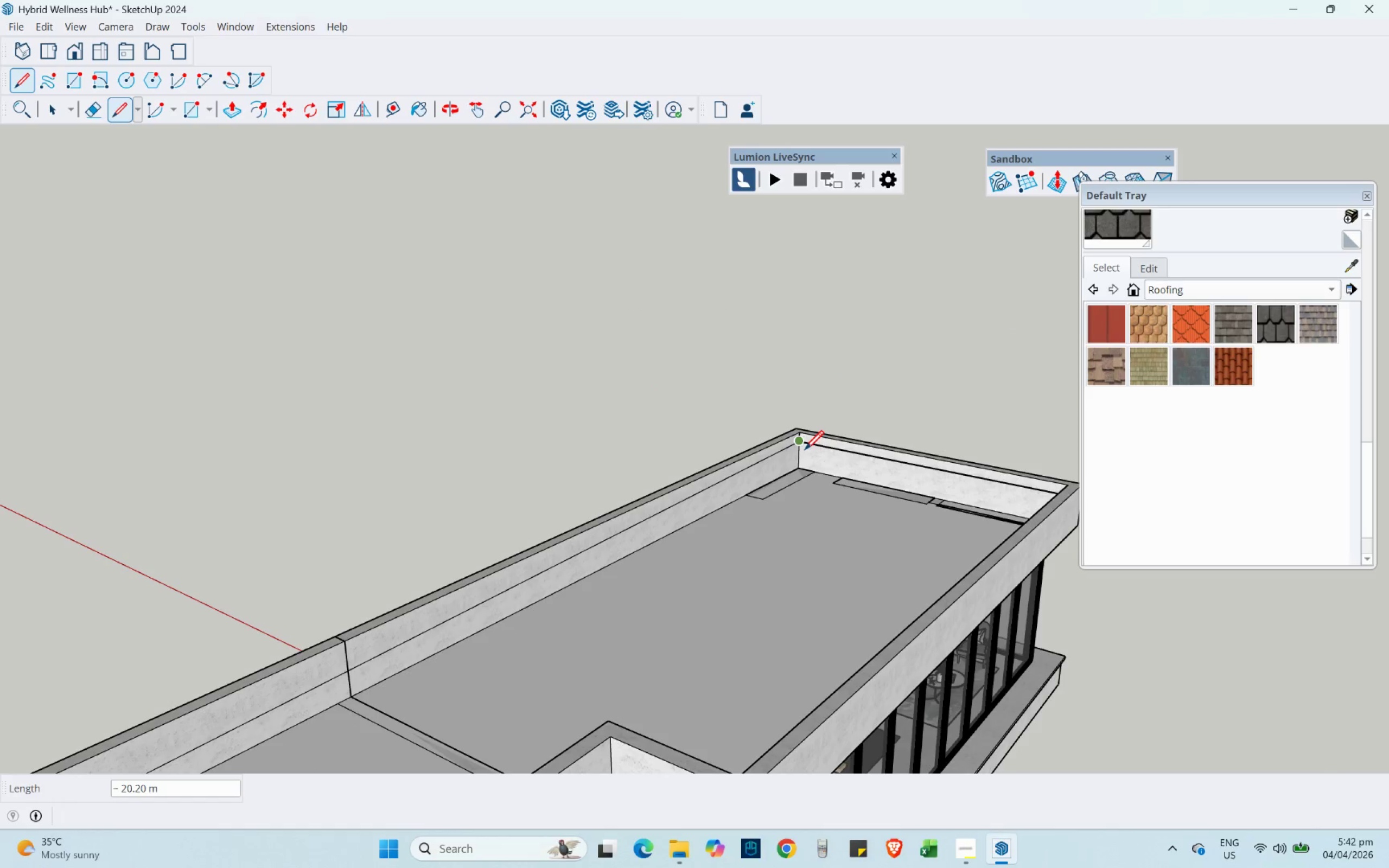 
left_click([804, 449])
 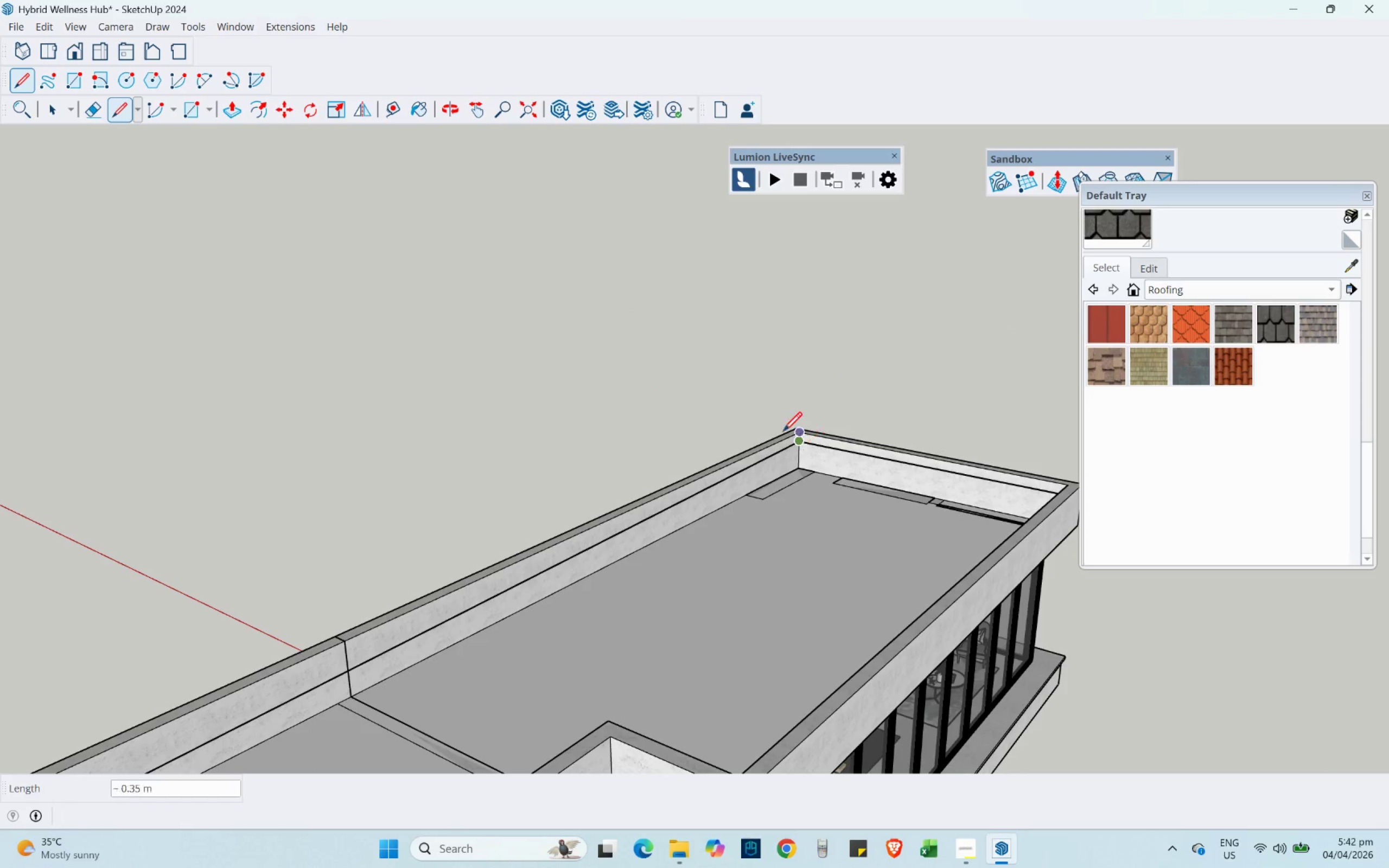 
key(Escape)
 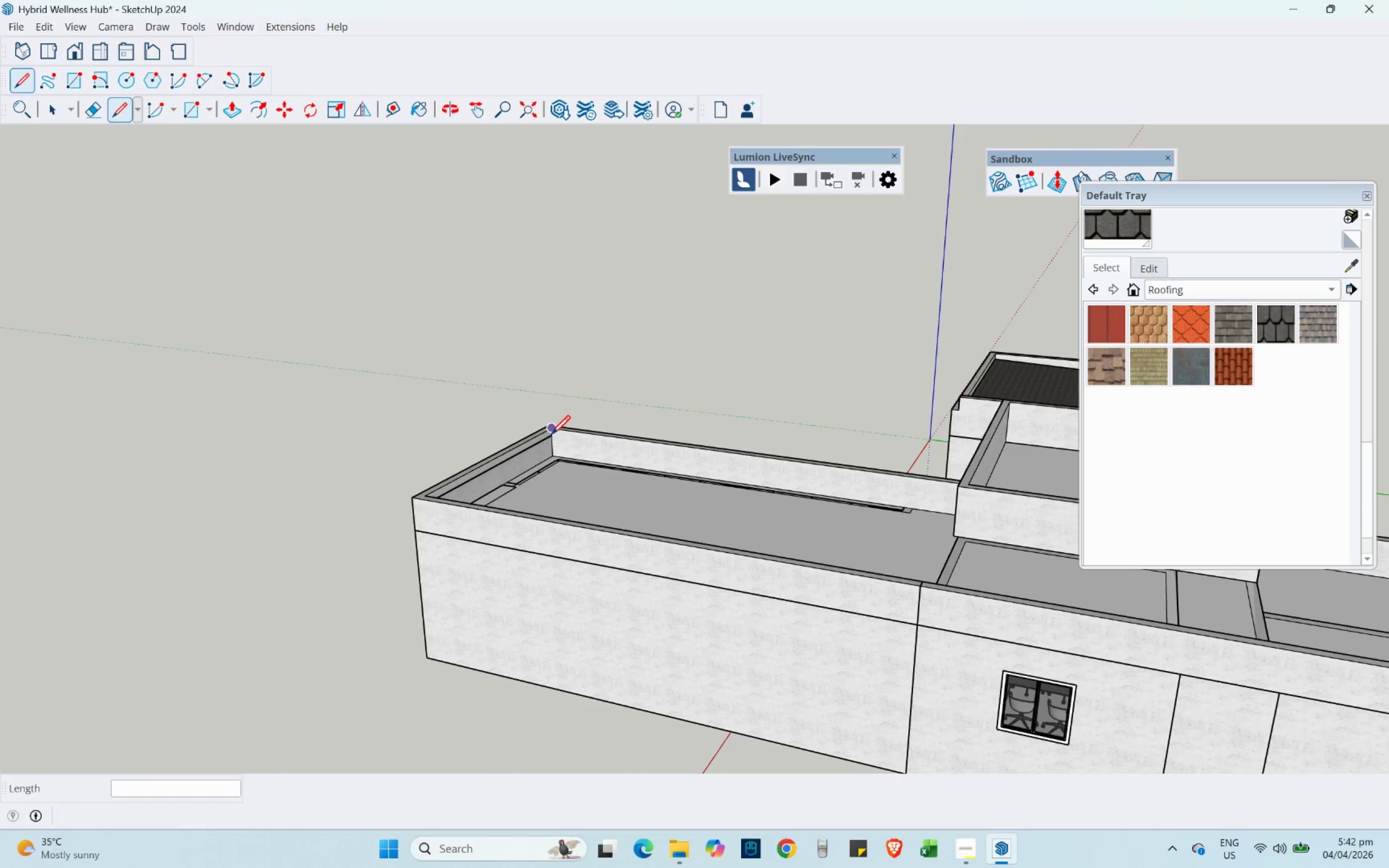 
scroll: coordinate [702, 450], scroll_direction: down, amount: 4.0
 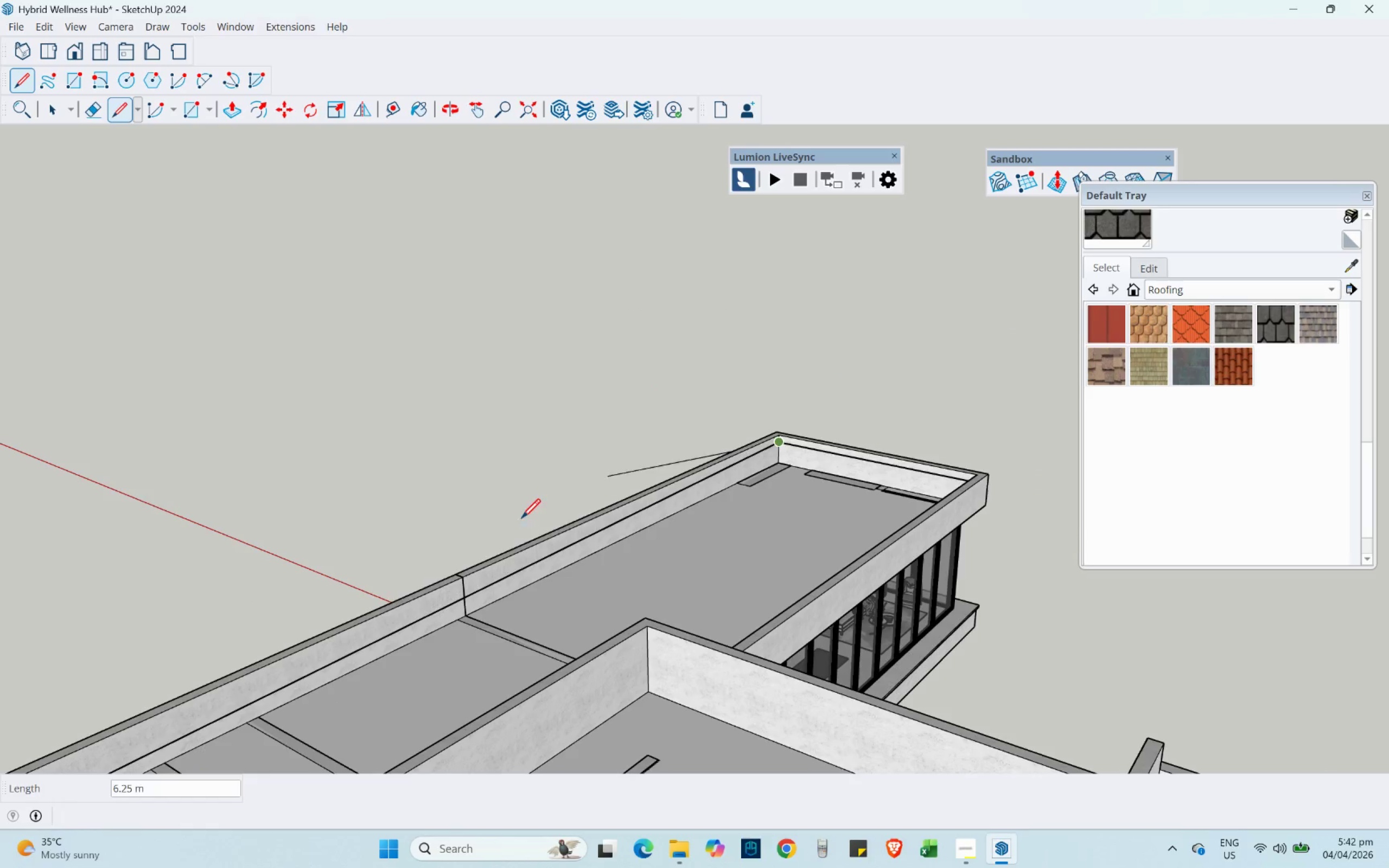 
left_click([551, 441])
 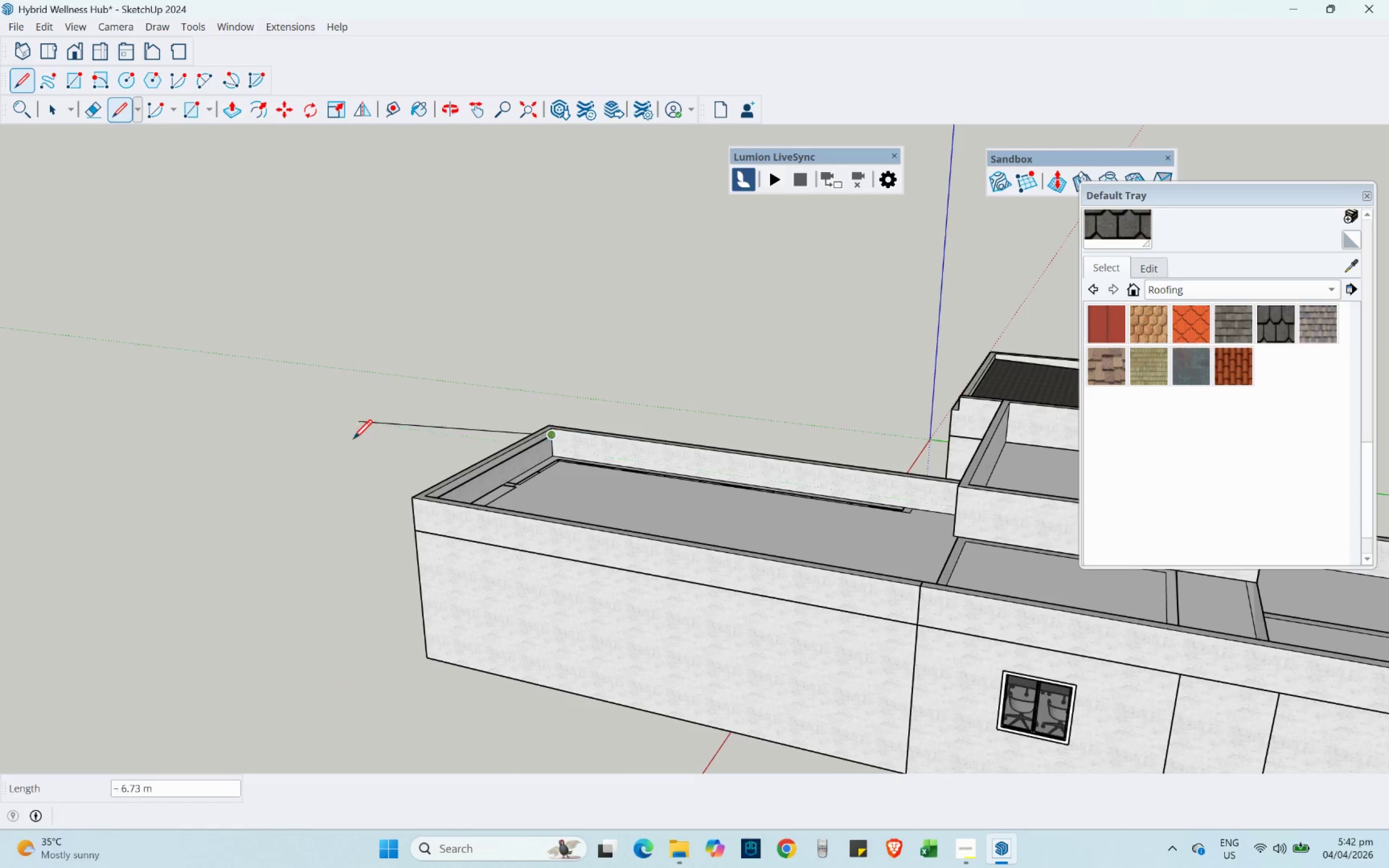 
scroll: coordinate [347, 469], scroll_direction: down, amount: 2.0
 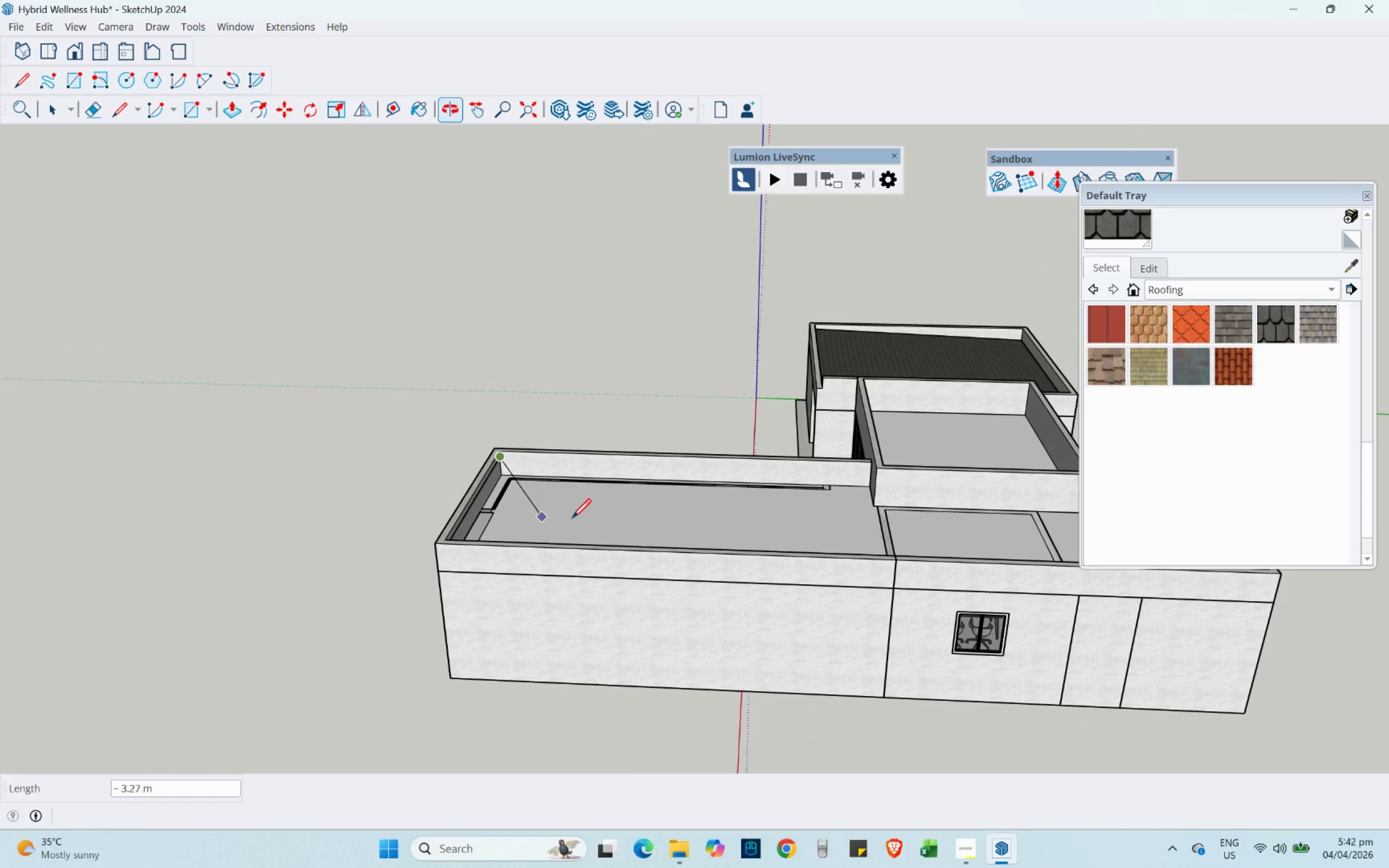 
hold_key(key=ShiftLeft, duration=0.31)
 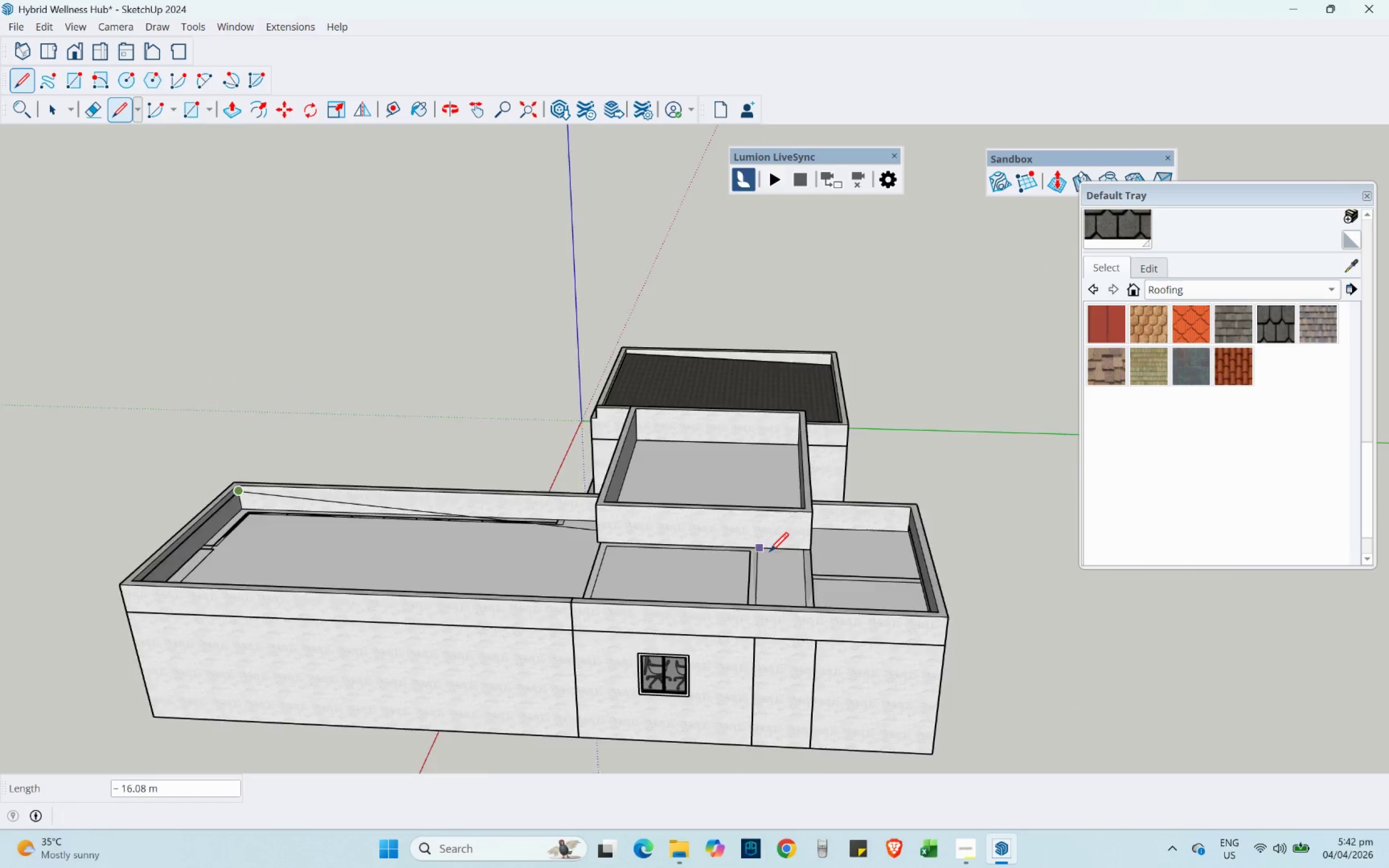 
scroll: coordinate [938, 521], scroll_direction: up, amount: 7.0
 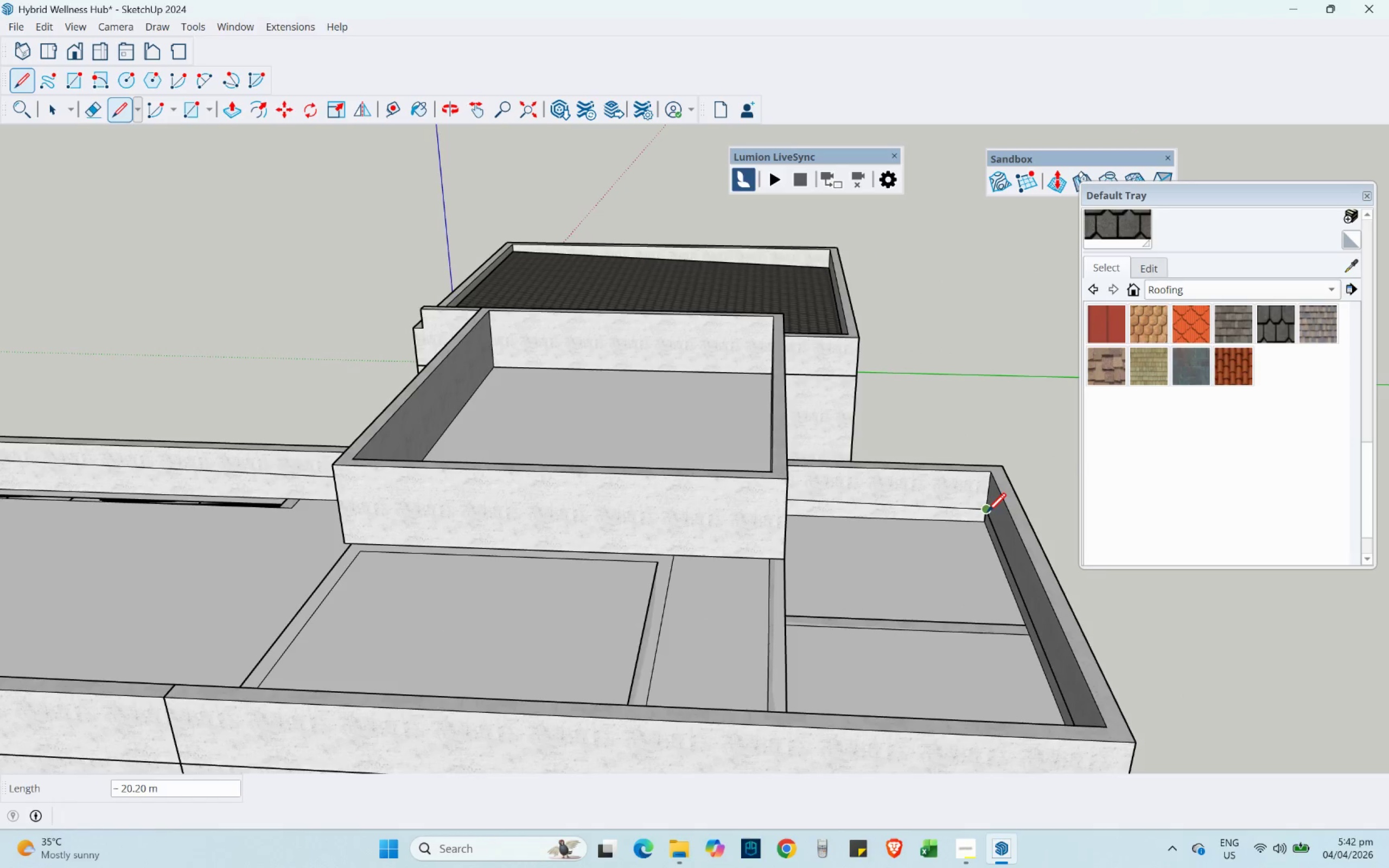 
left_click([987, 512])
 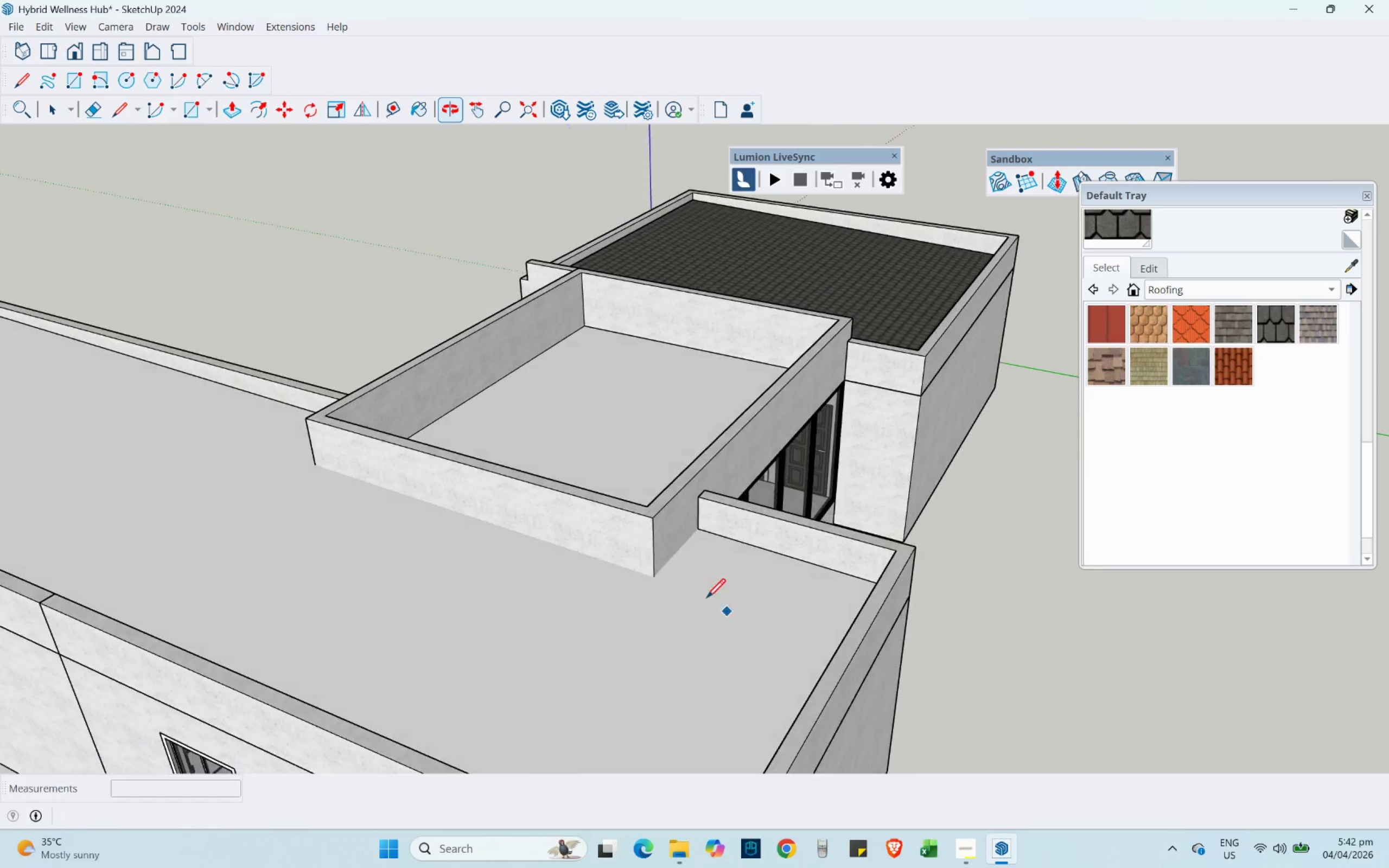 
scroll: coordinate [672, 565], scroll_direction: up, amount: 4.0
 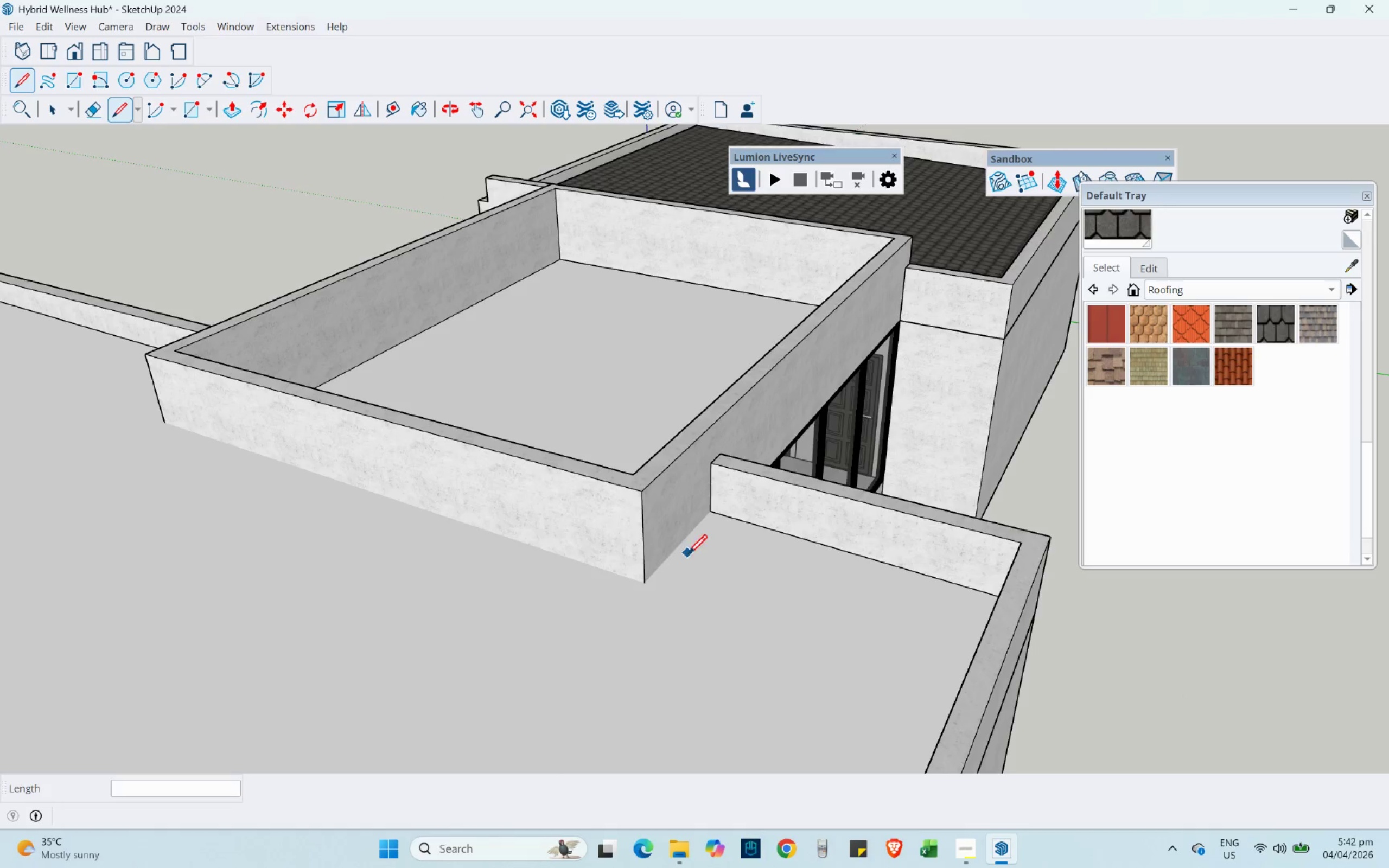 
scroll: coordinate [759, 510], scroll_direction: down, amount: 4.0
 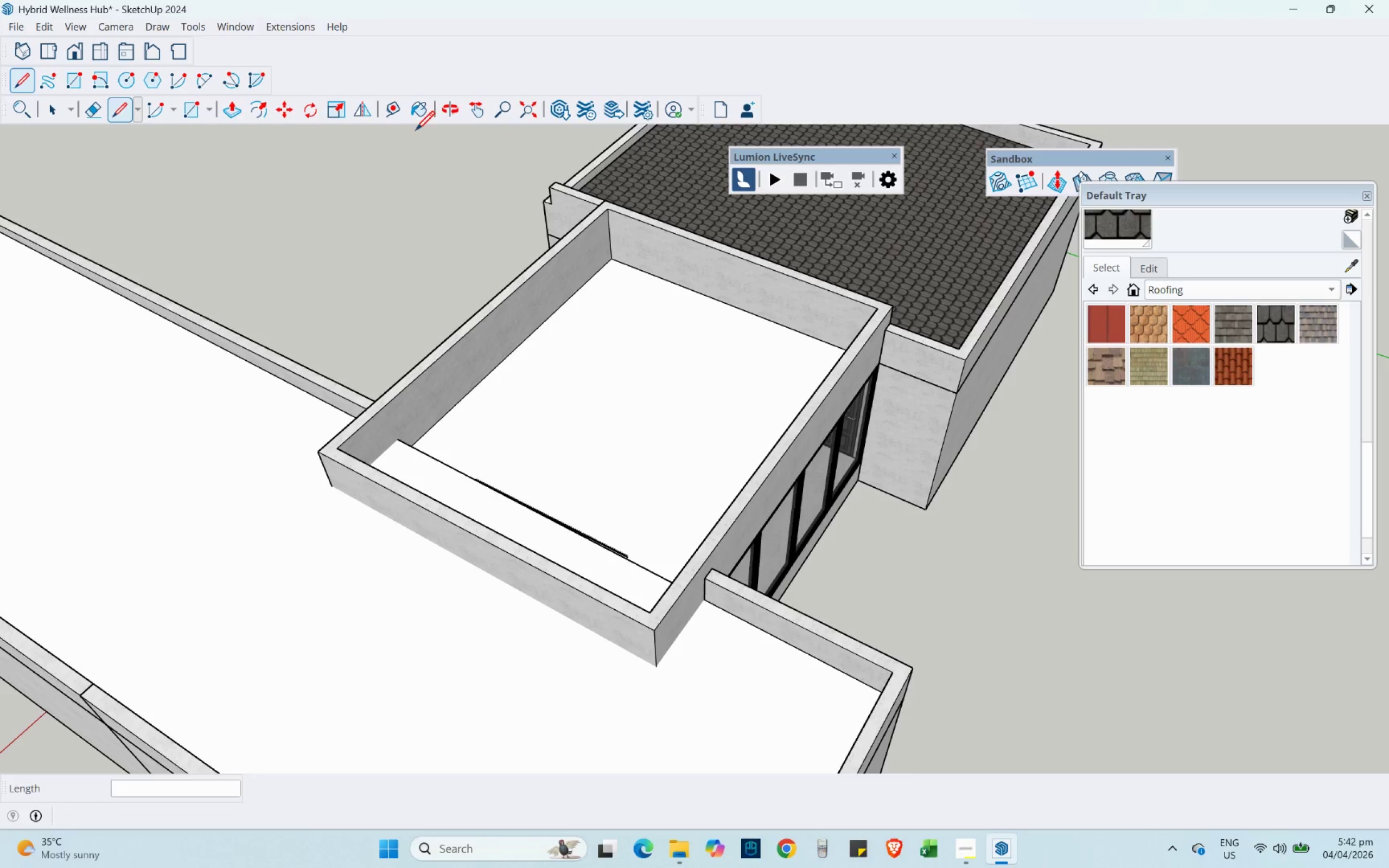 
left_click([426, 113])
 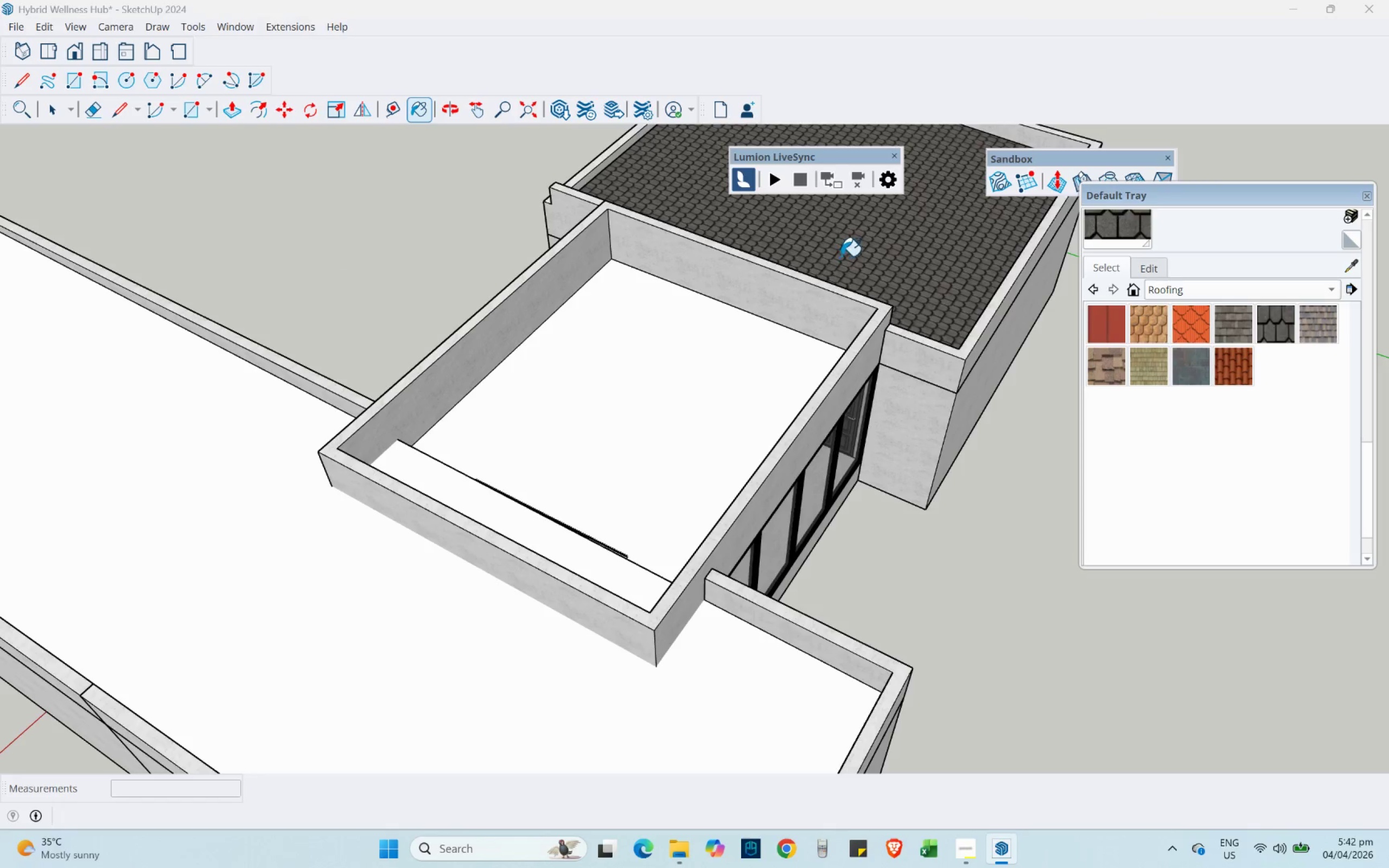 
left_click([846, 251])
 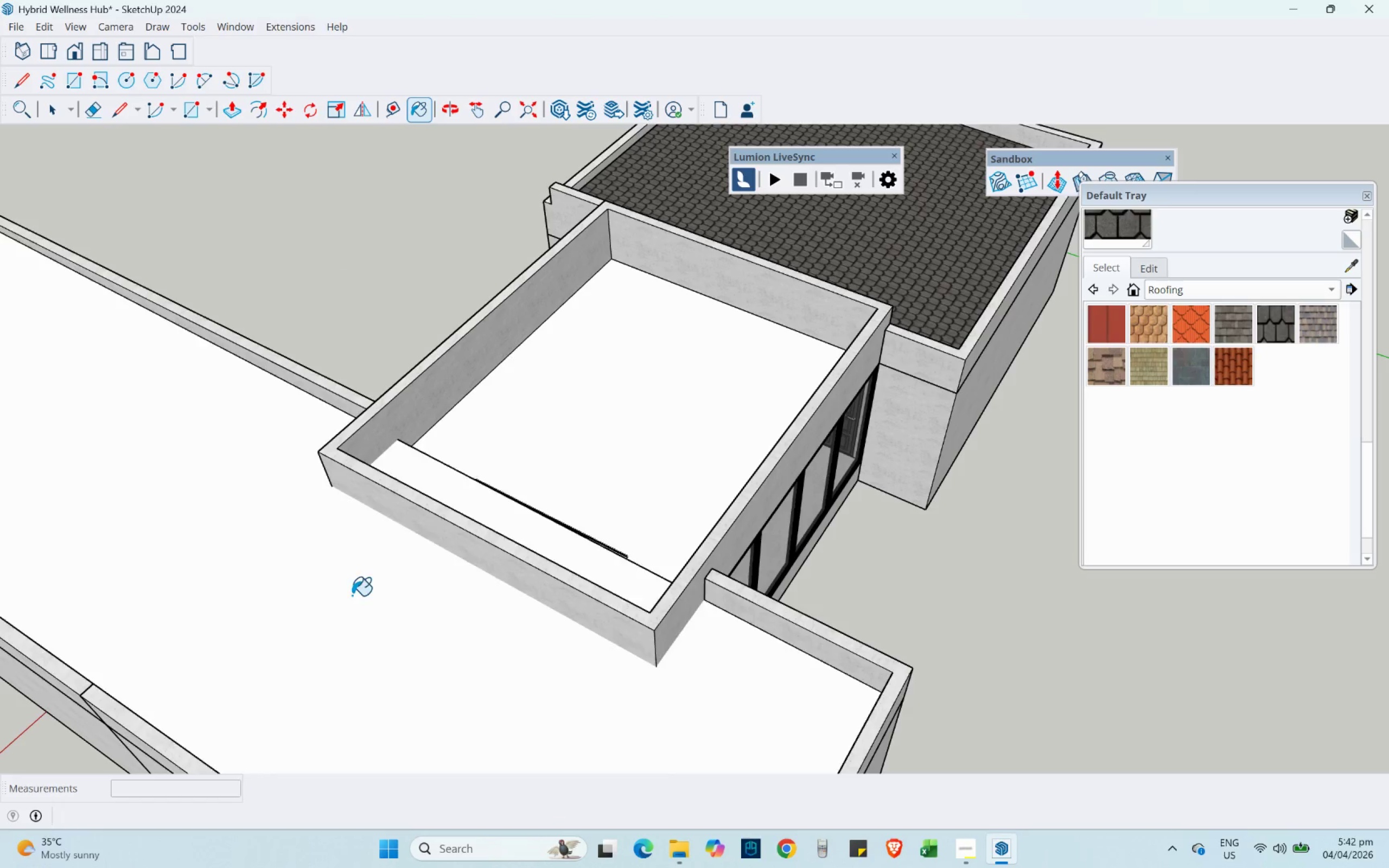 
key(Alt+AltLeft)
 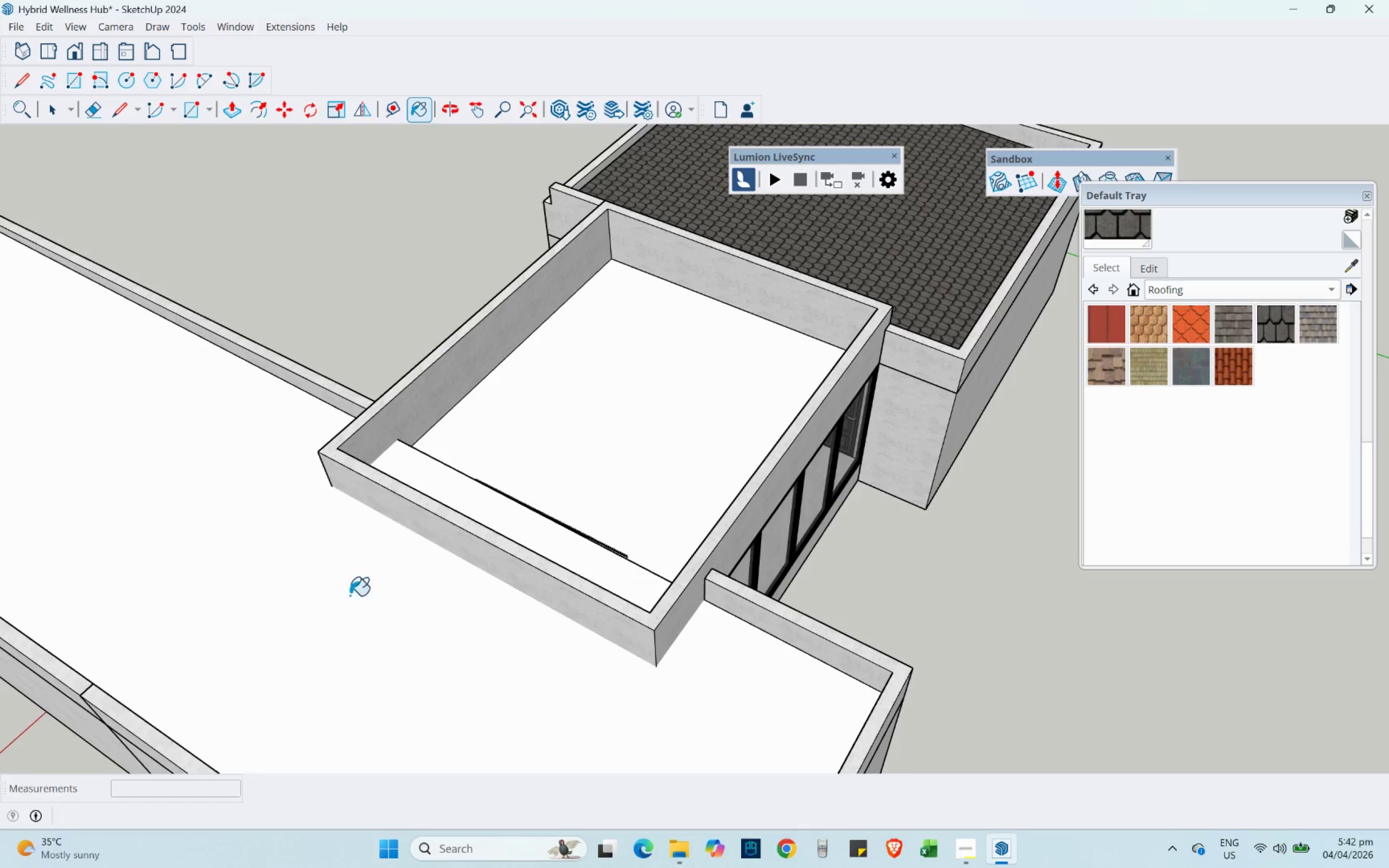 
scroll: coordinate [657, 374], scroll_direction: down, amount: 4.0
 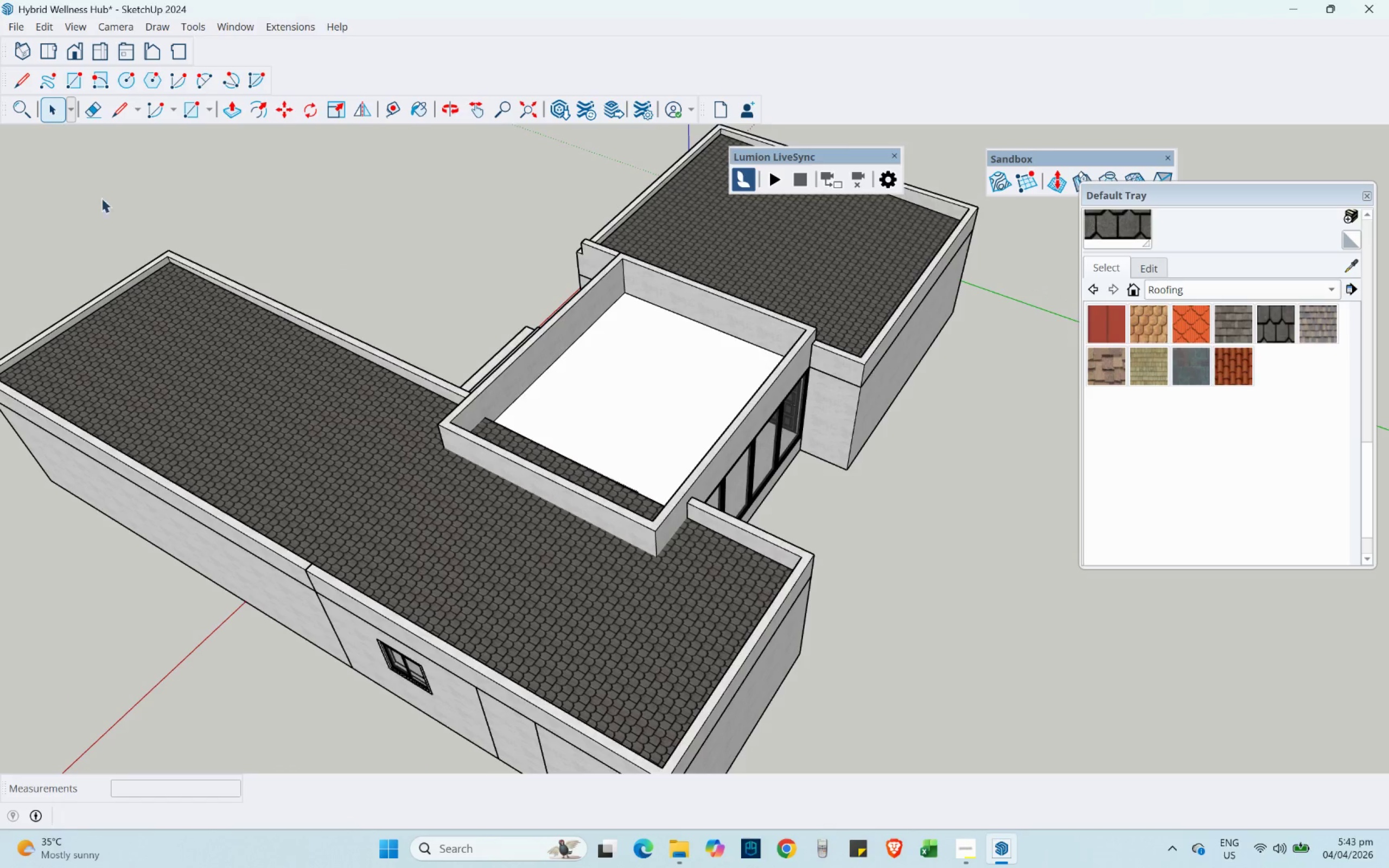 
triple_click([204, 397])
 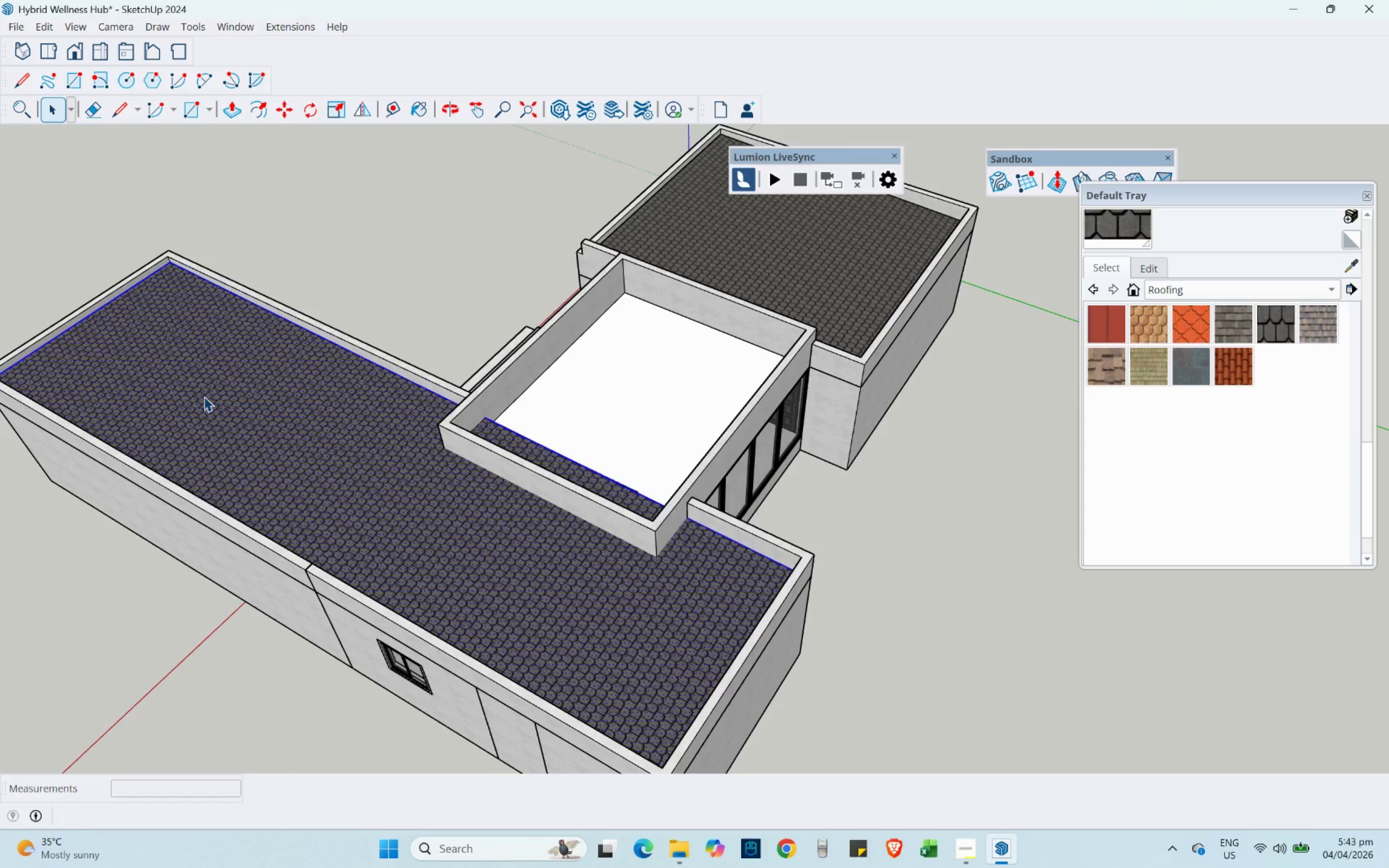 
triple_click([204, 397])
 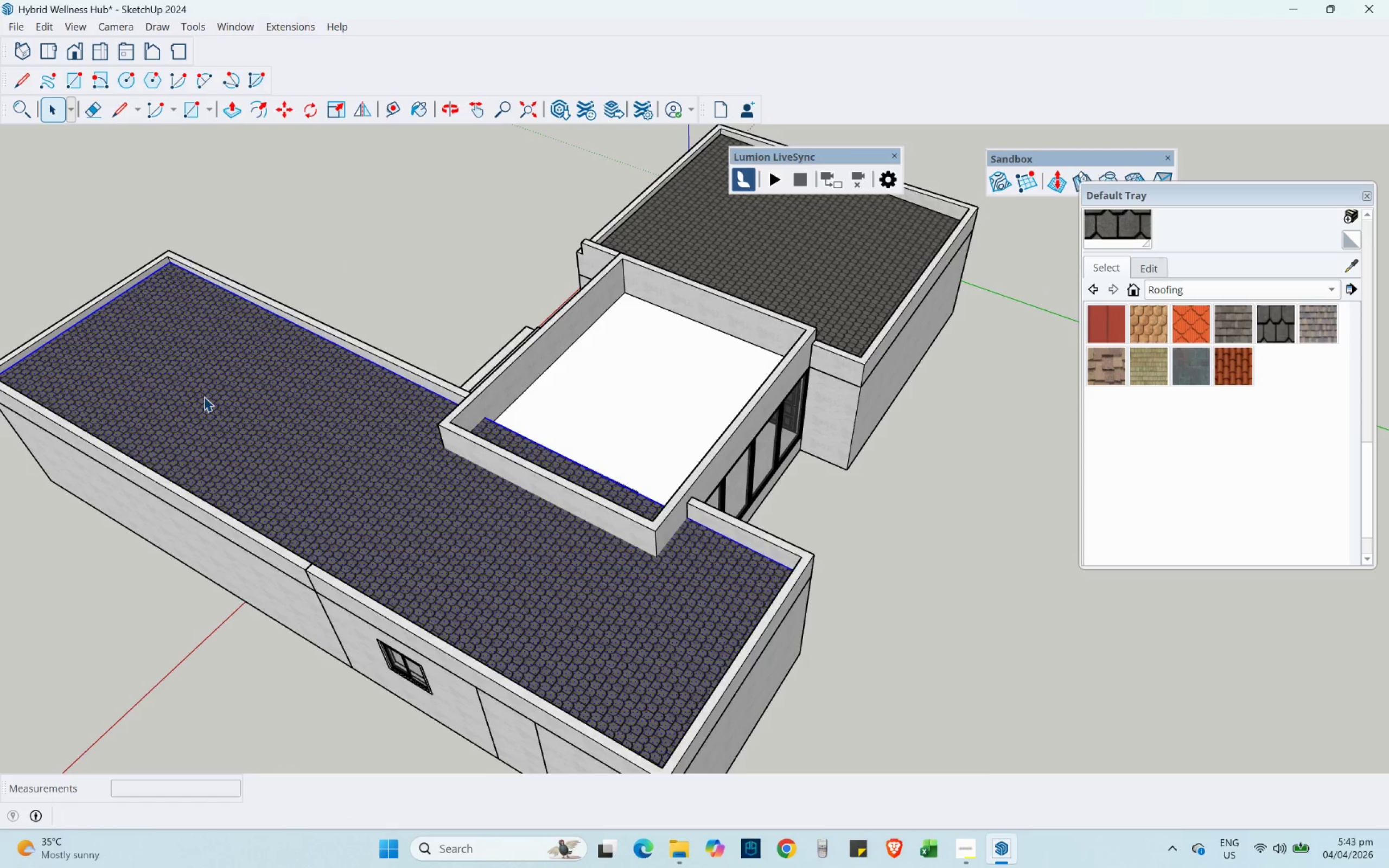 
triple_click([204, 397])
 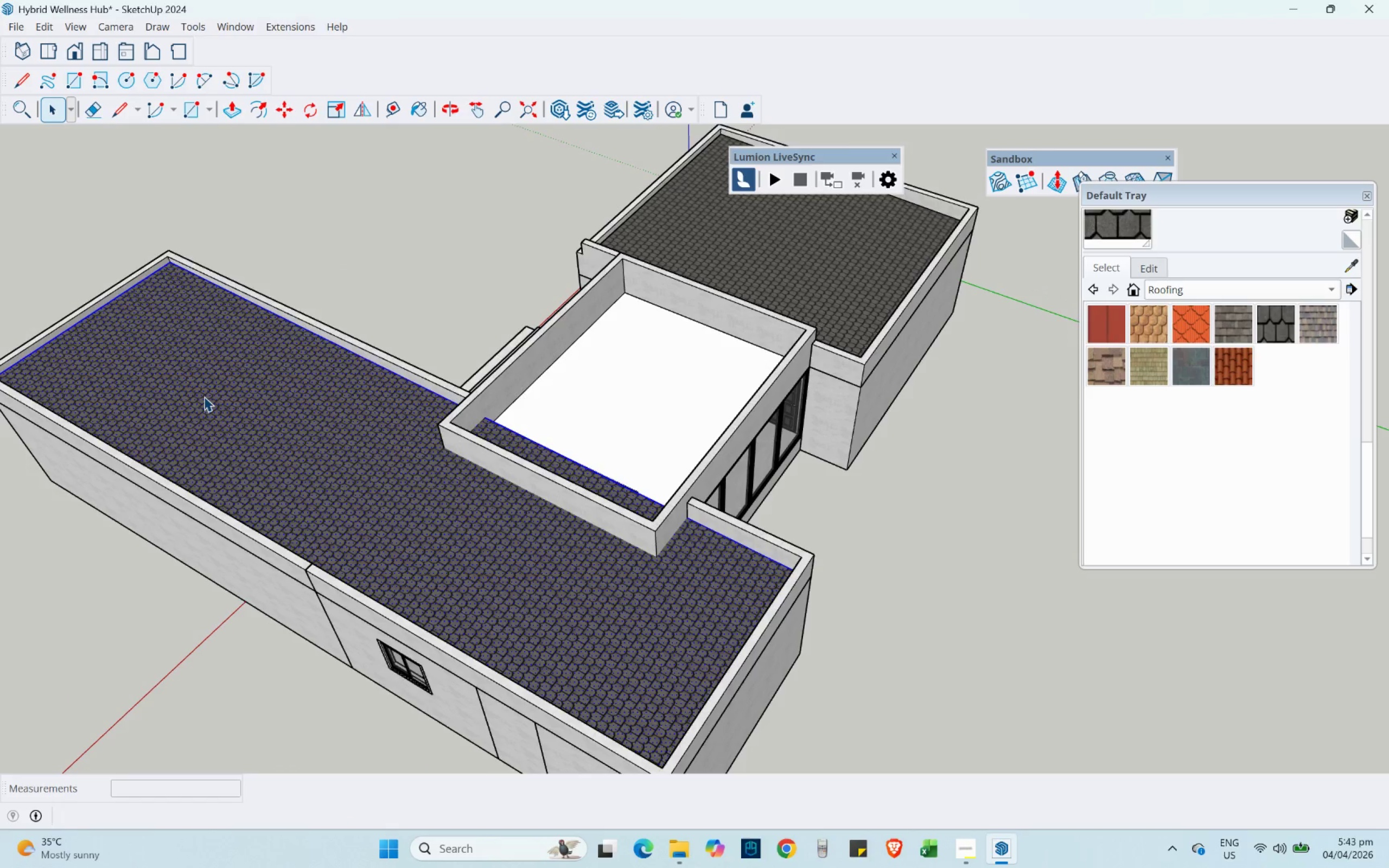 
right_click([204, 397])
 